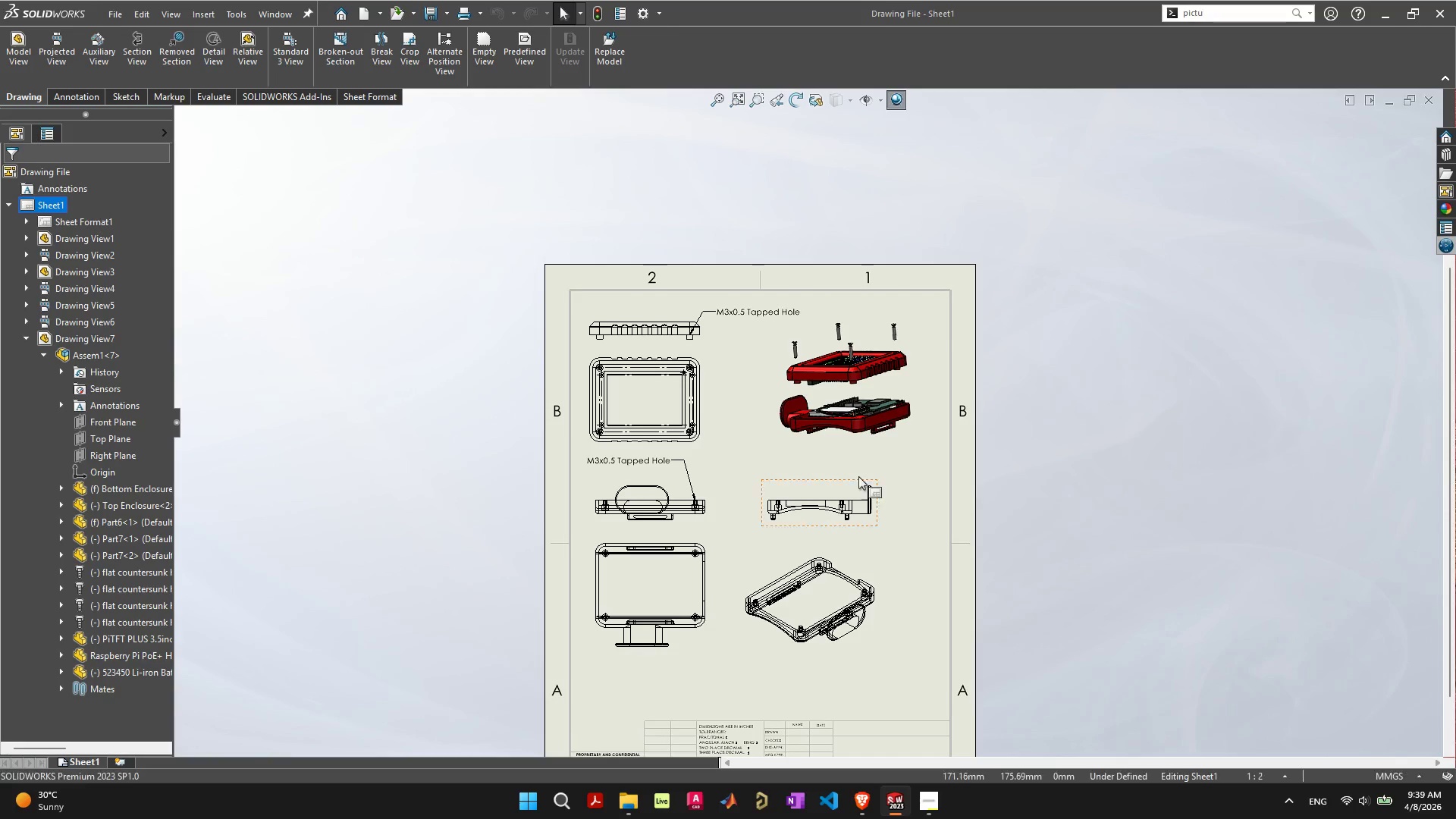 
scroll: coordinate [774, 622], scroll_direction: up, amount: 2.0
 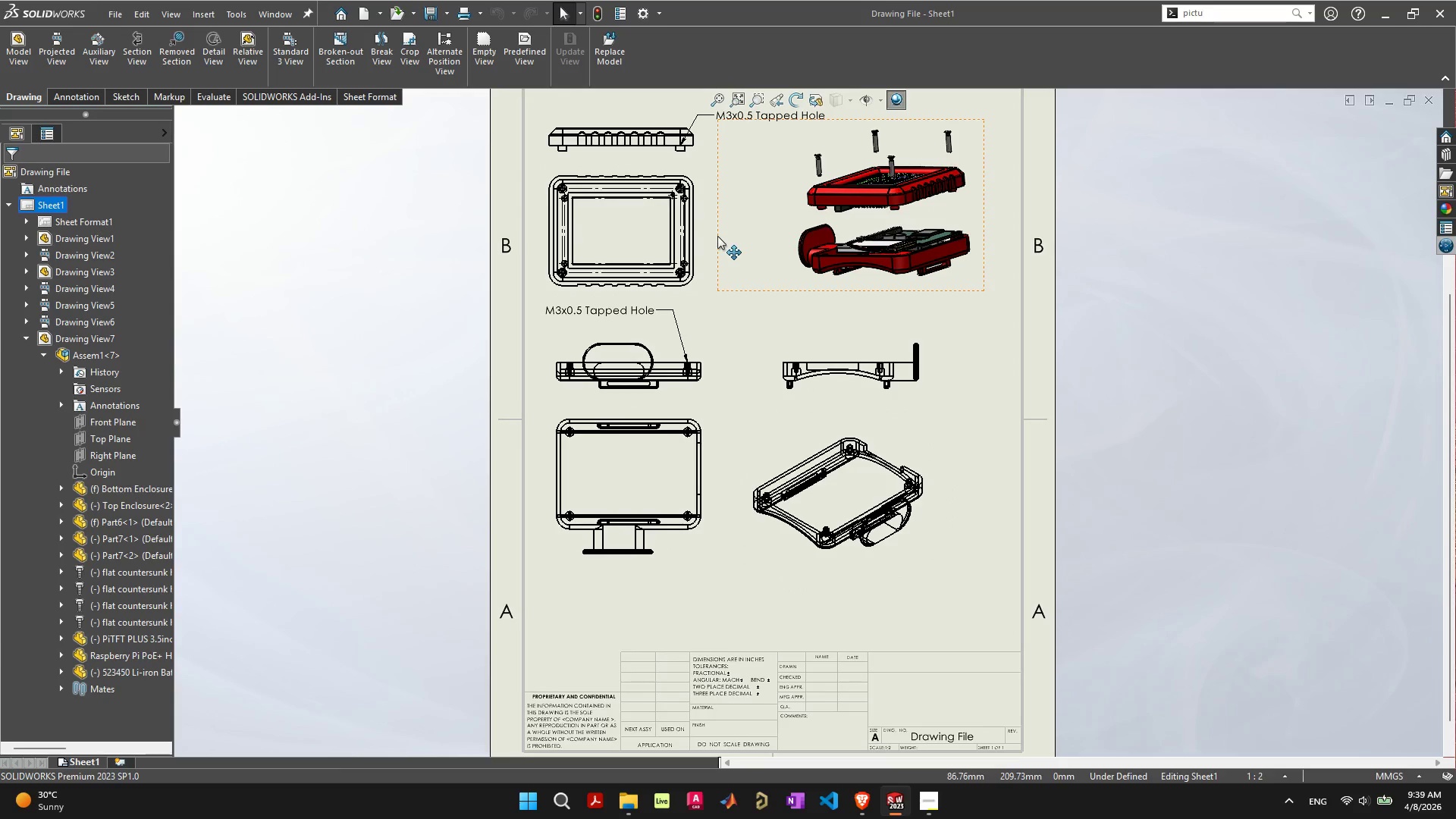 
scroll: coordinate [747, 262], scroll_direction: down, amount: 3.0
 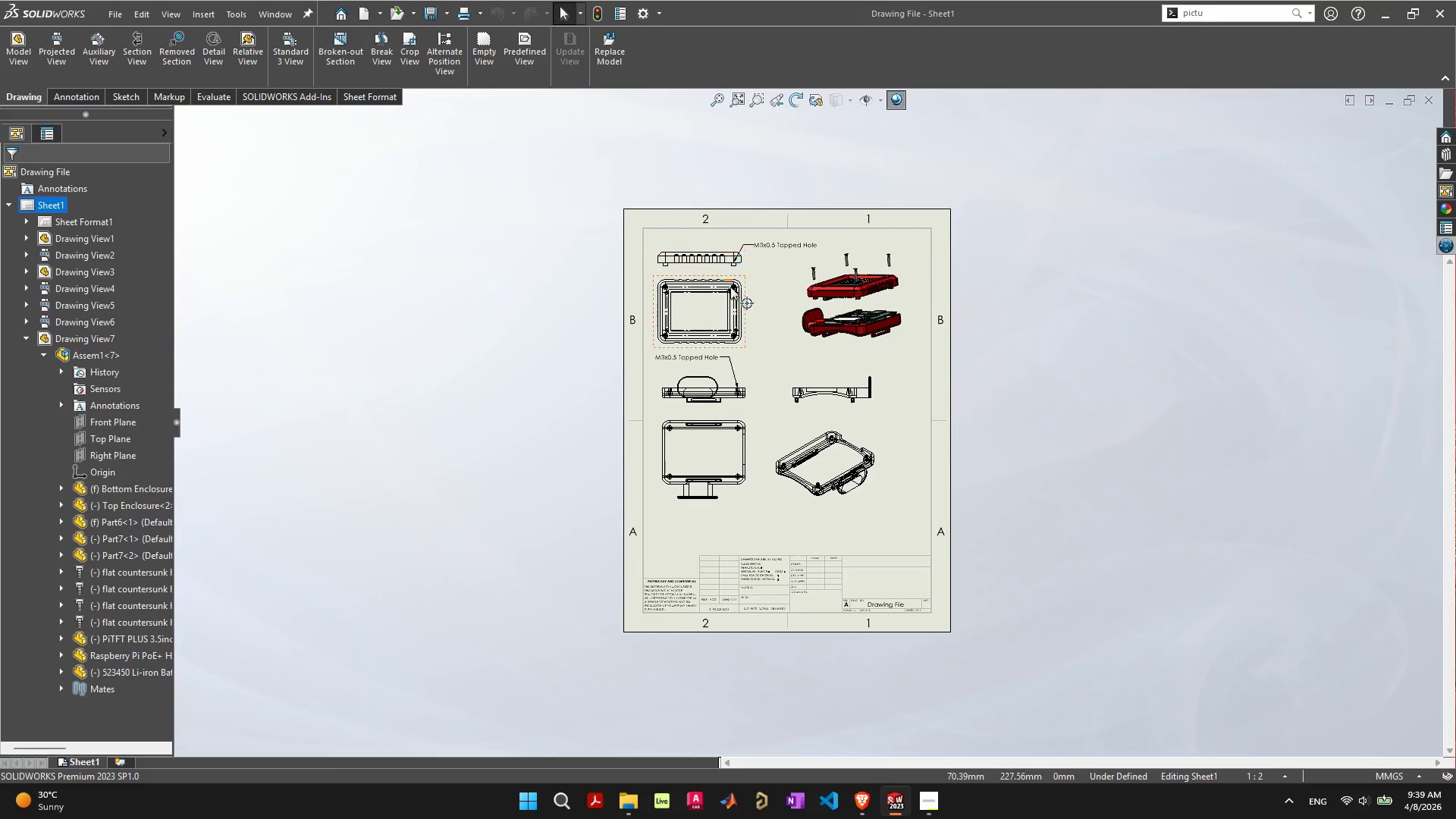 
scroll: coordinate [764, 356], scroll_direction: up, amount: 12.0
 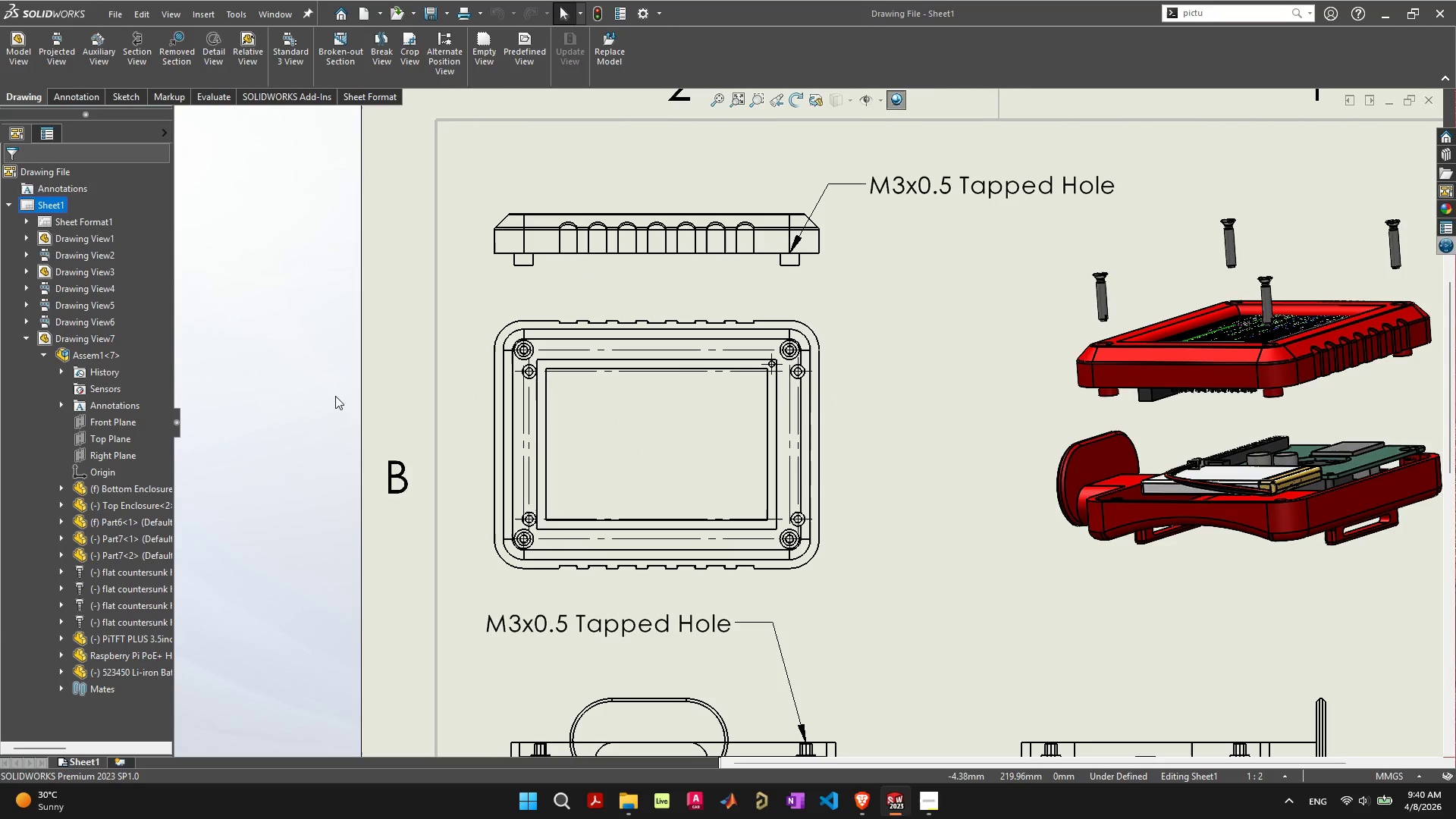 
wait(9.43)
 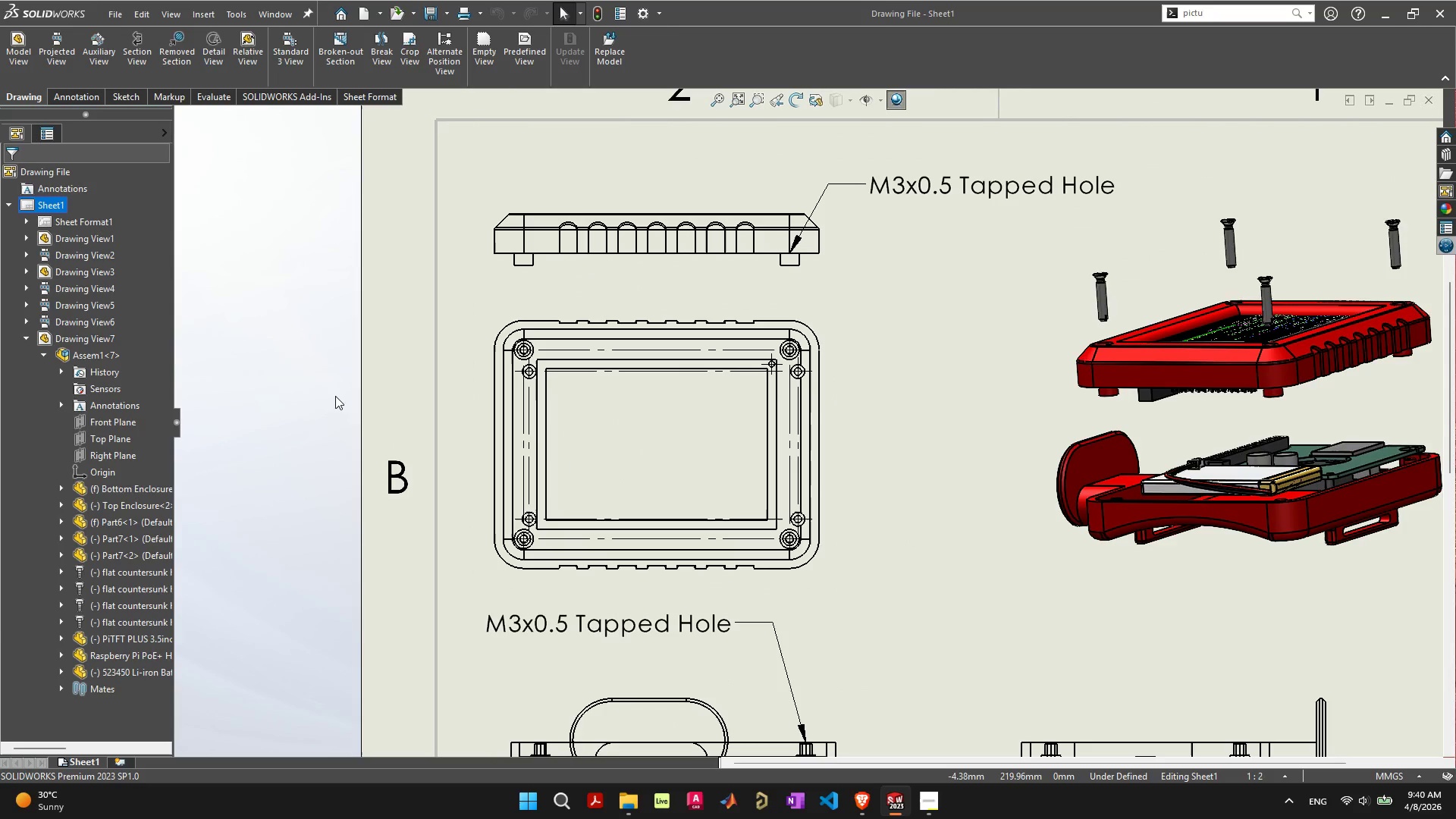 
scroll: coordinate [328, 394], scroll_direction: down, amount: 1.0
 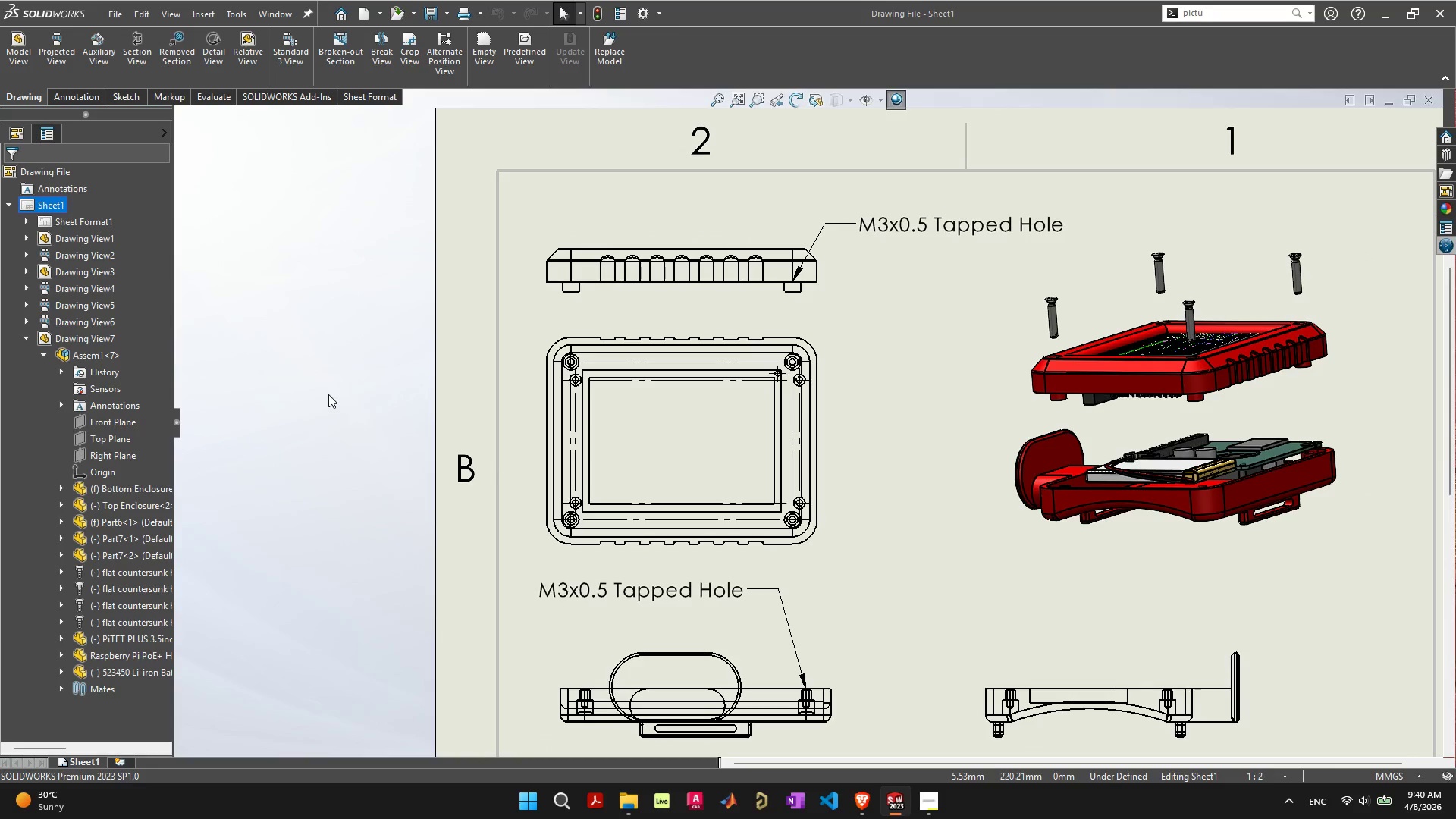 
scroll: coordinate [912, 433], scroll_direction: up, amount: 3.0
 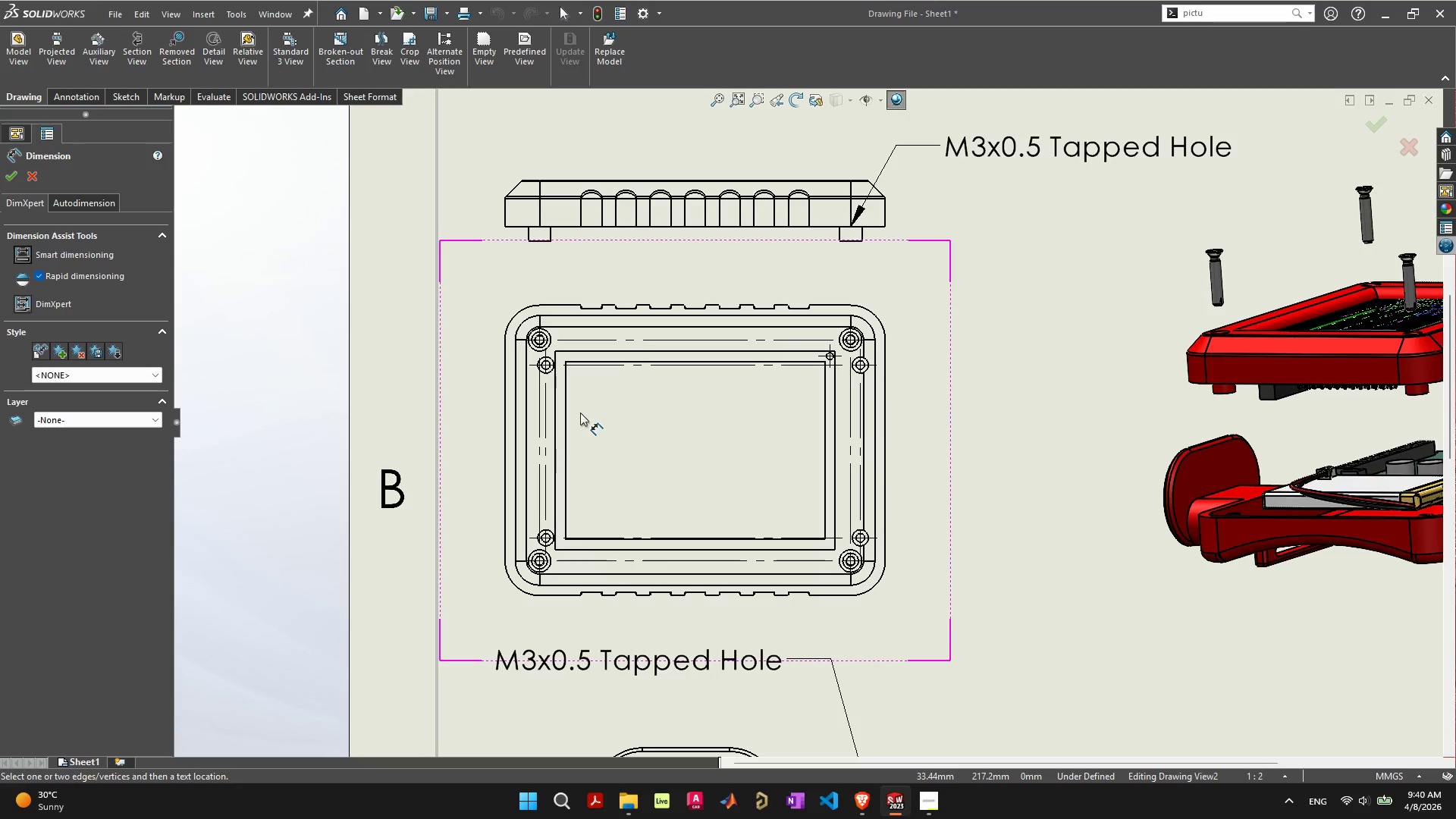 
wait(10.89)
 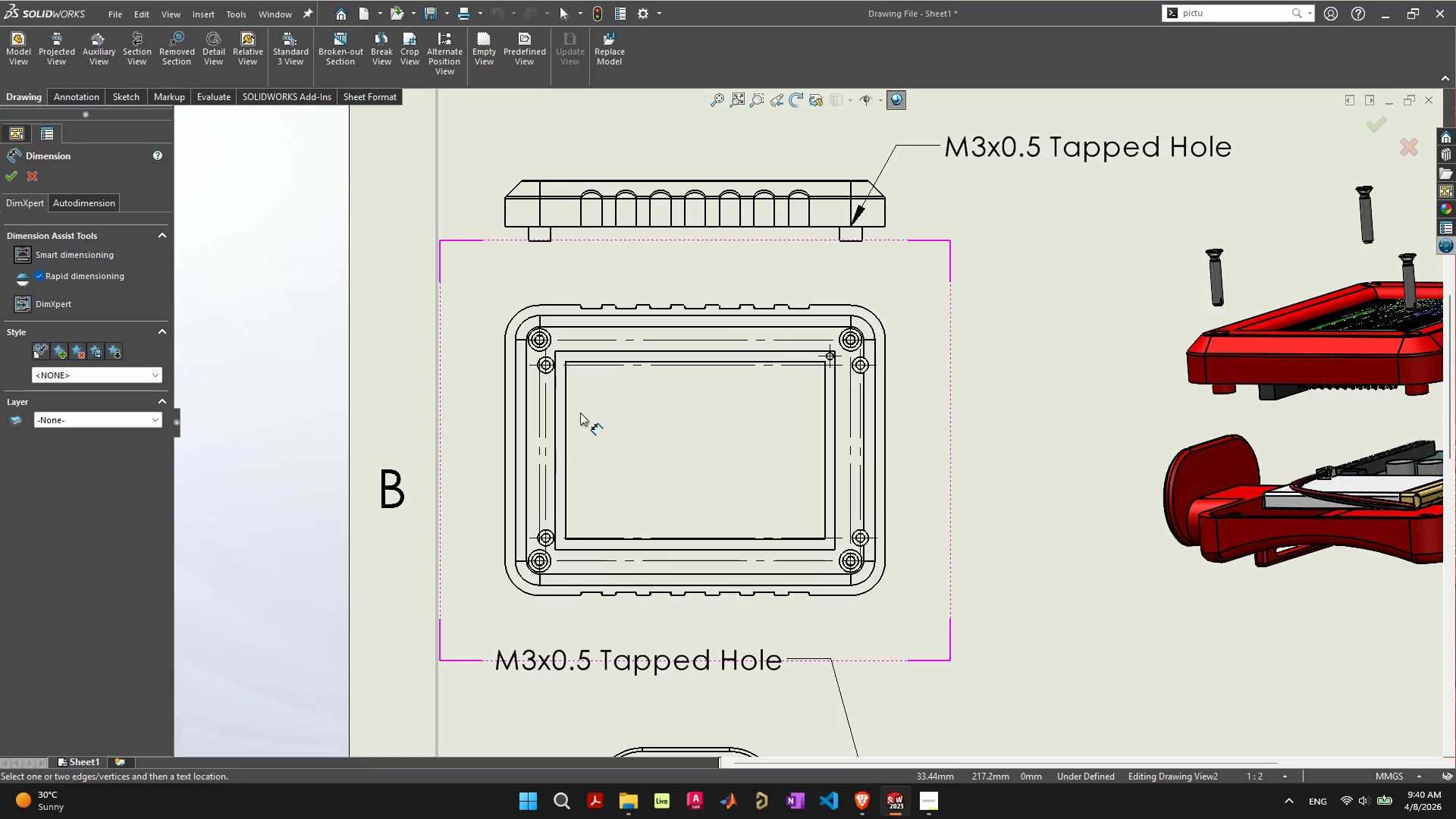 
left_click([566, 362])
 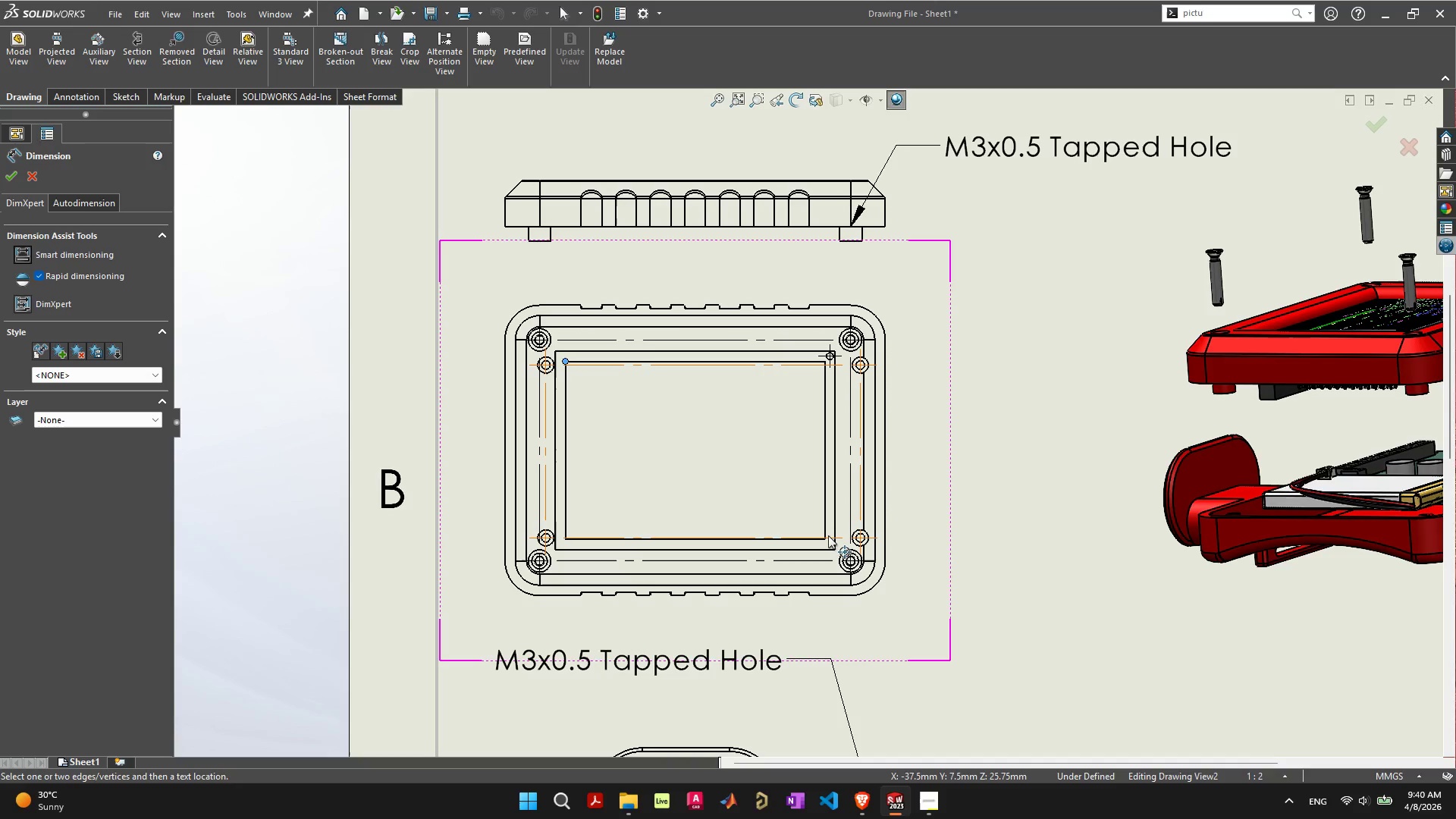 
scroll: coordinate [827, 540], scroll_direction: up, amount: 5.0
 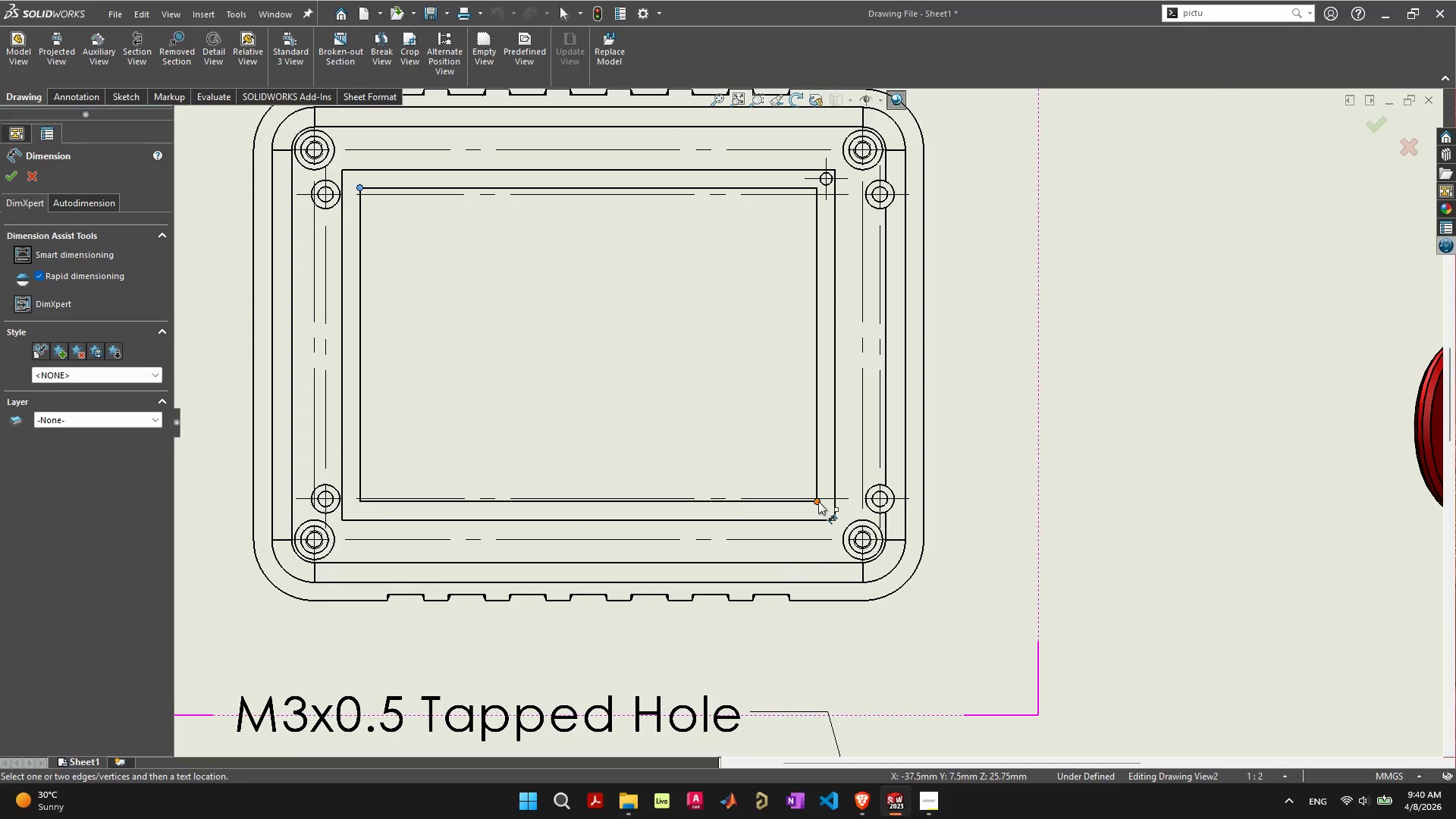 
left_click([818, 501])
 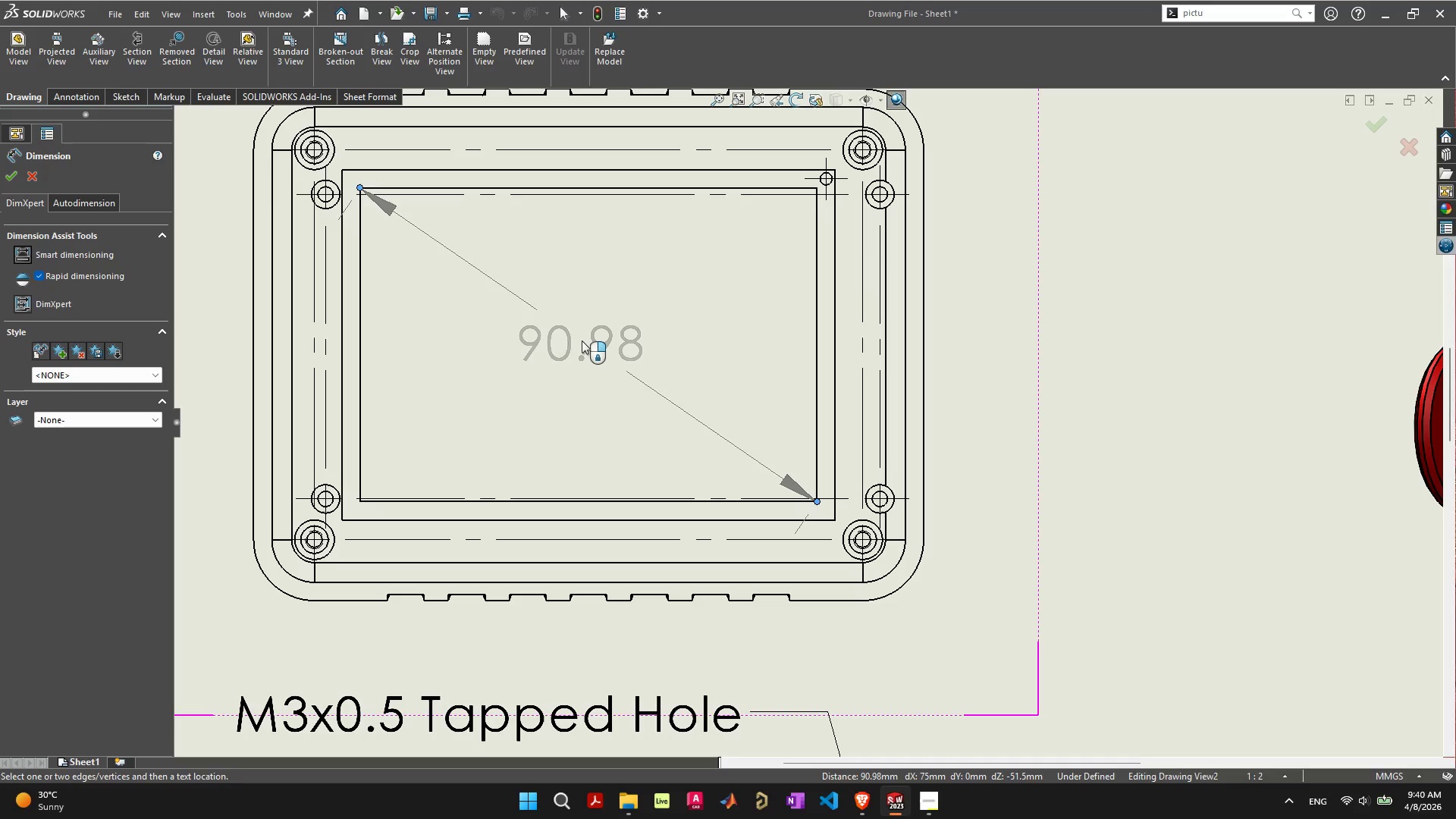 
left_click([582, 340])
 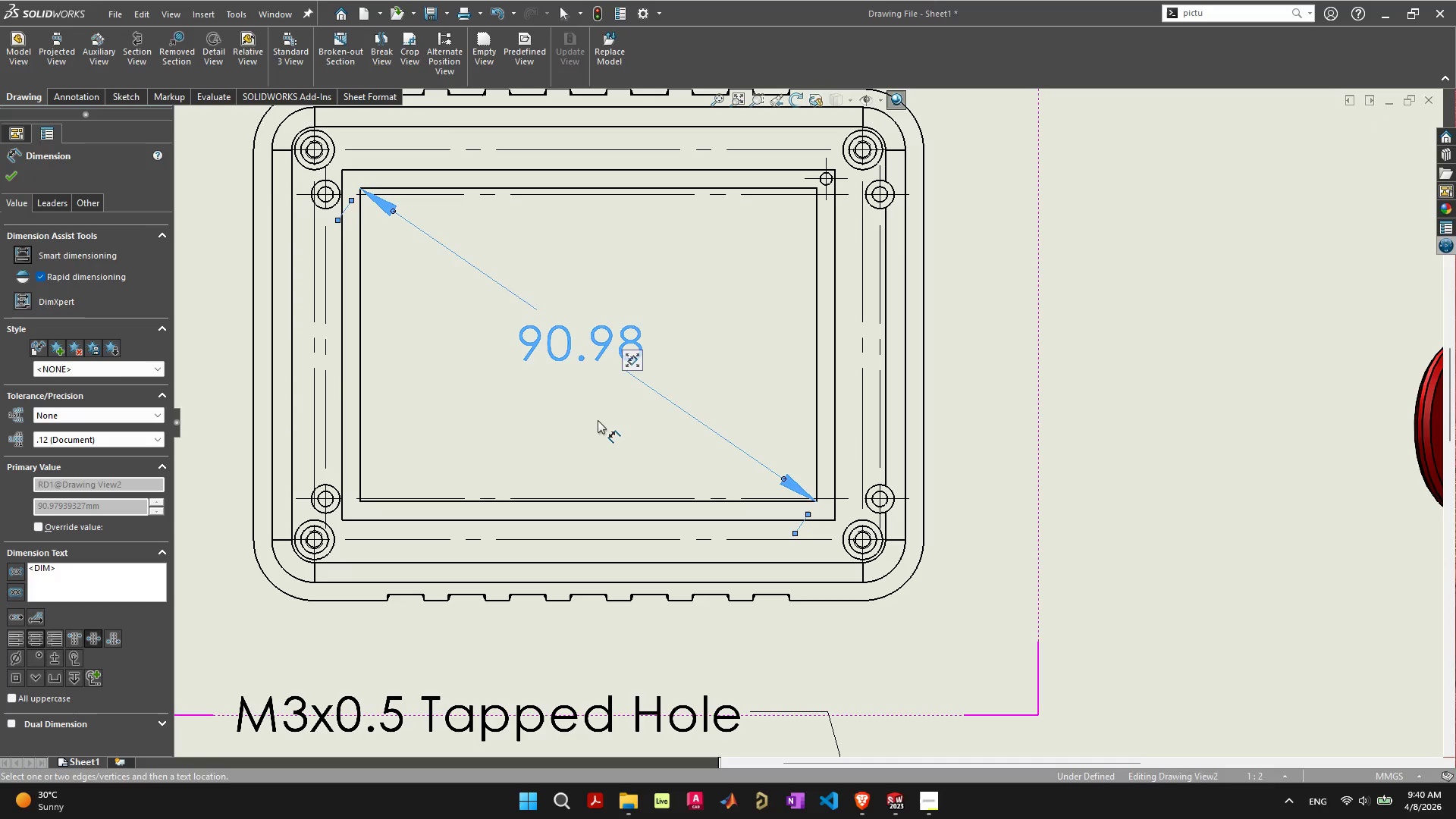 
scroll: coordinate [667, 507], scroll_direction: down, amount: 10.0
 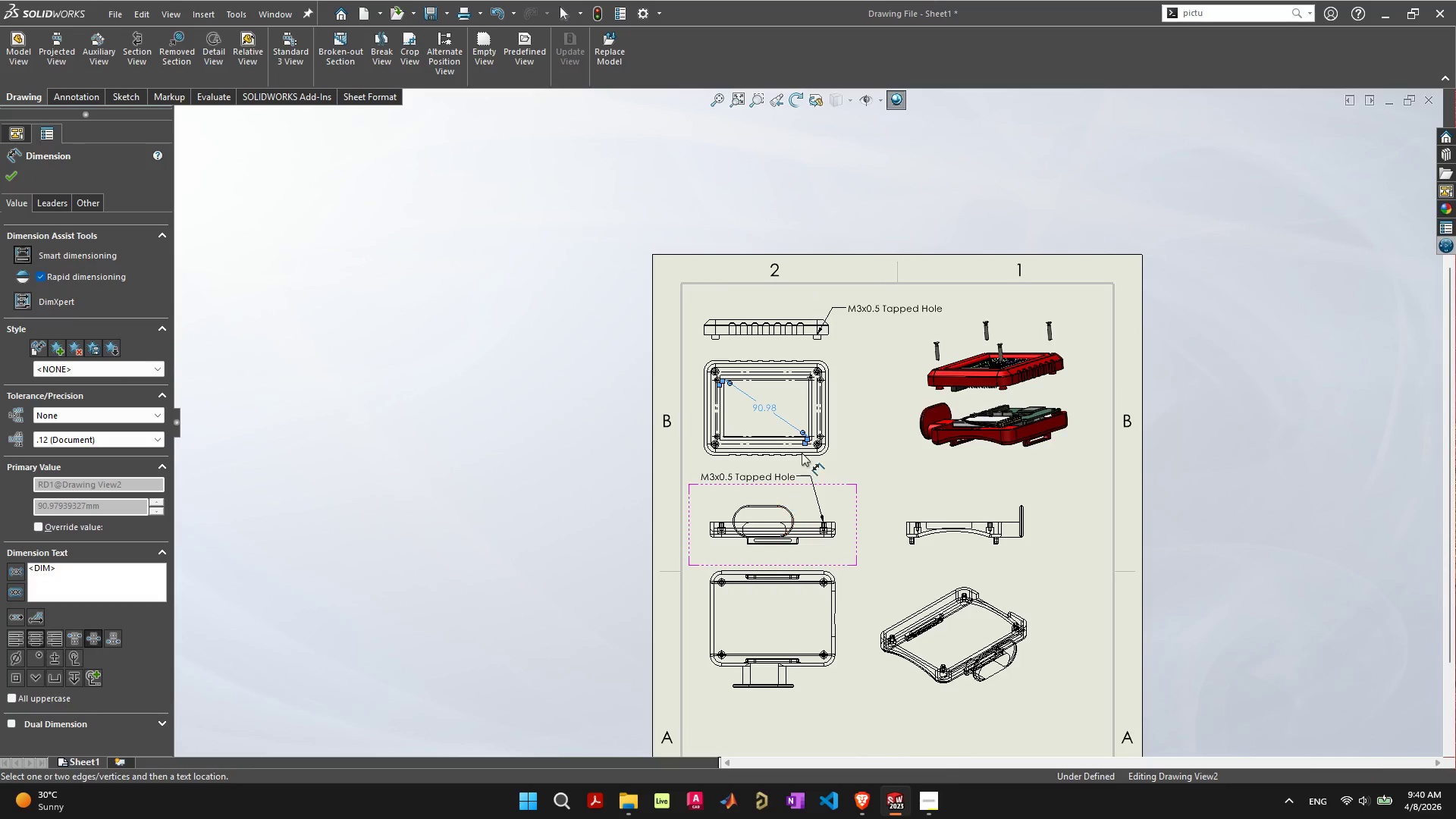 
scroll: coordinate [788, 422], scroll_direction: up, amount: 4.0
 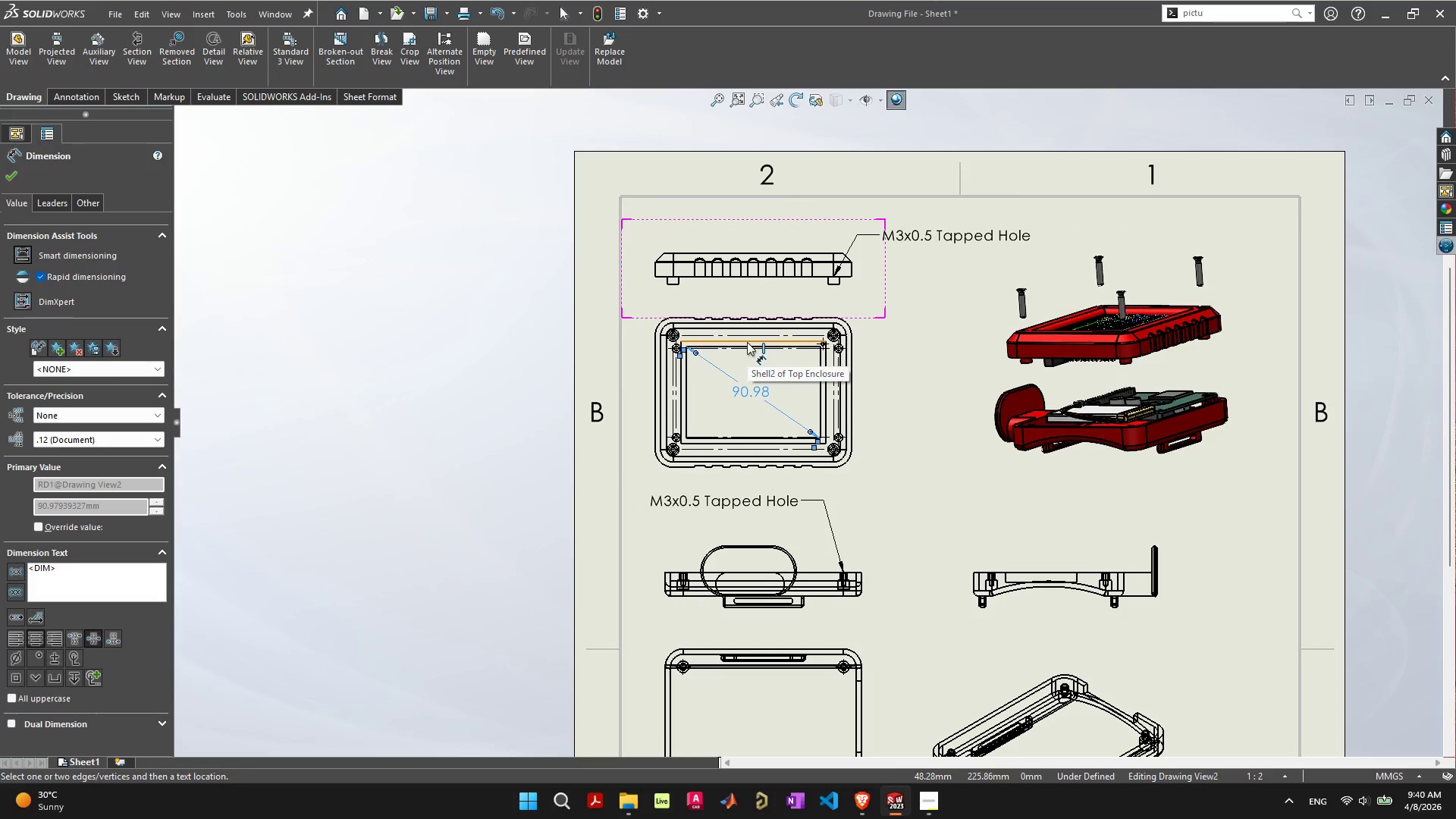 
wait(8.42)
 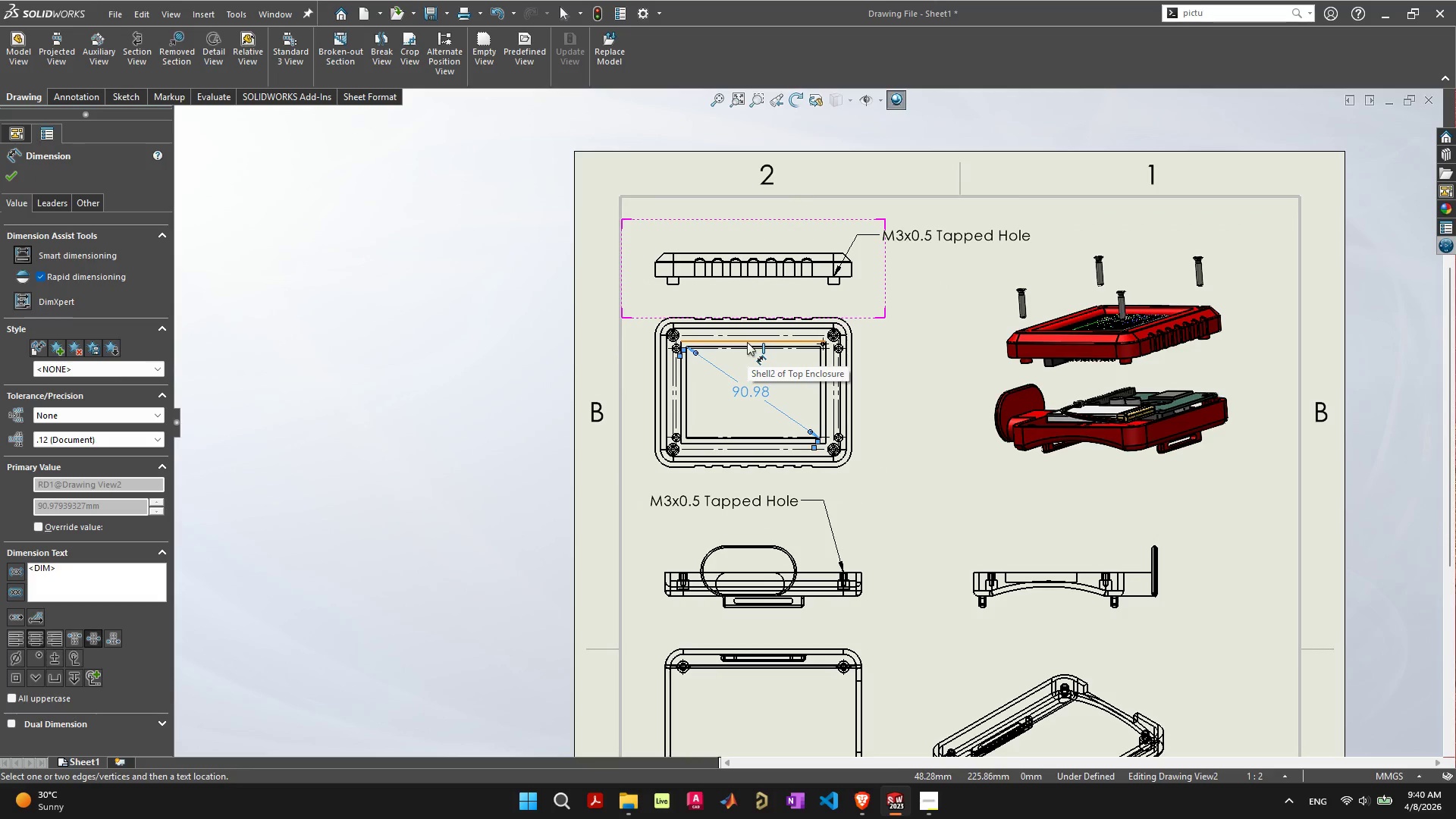 
scroll: coordinate [730, 450], scroll_direction: up, amount: 5.0
 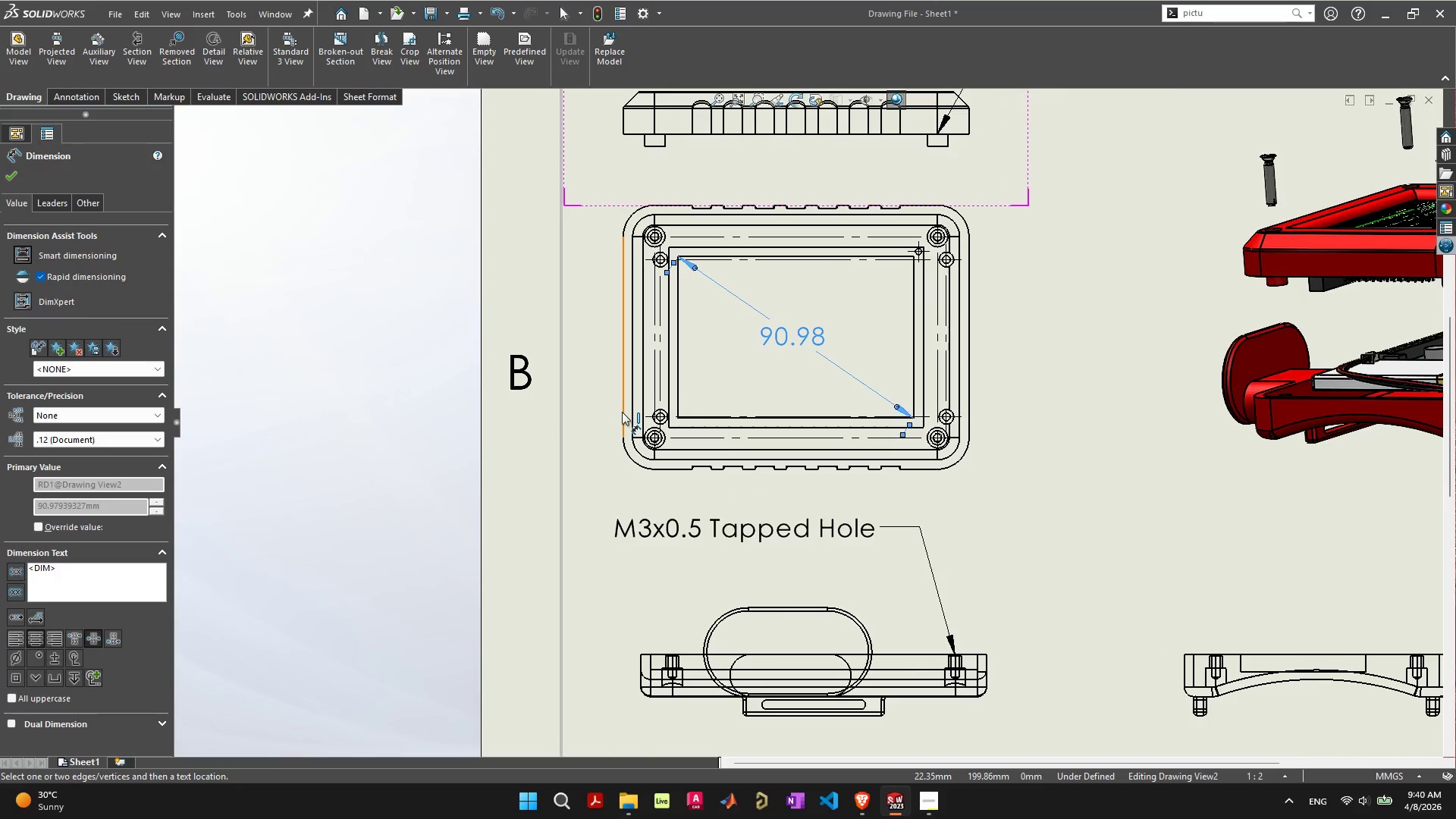 
left_click([622, 411])
 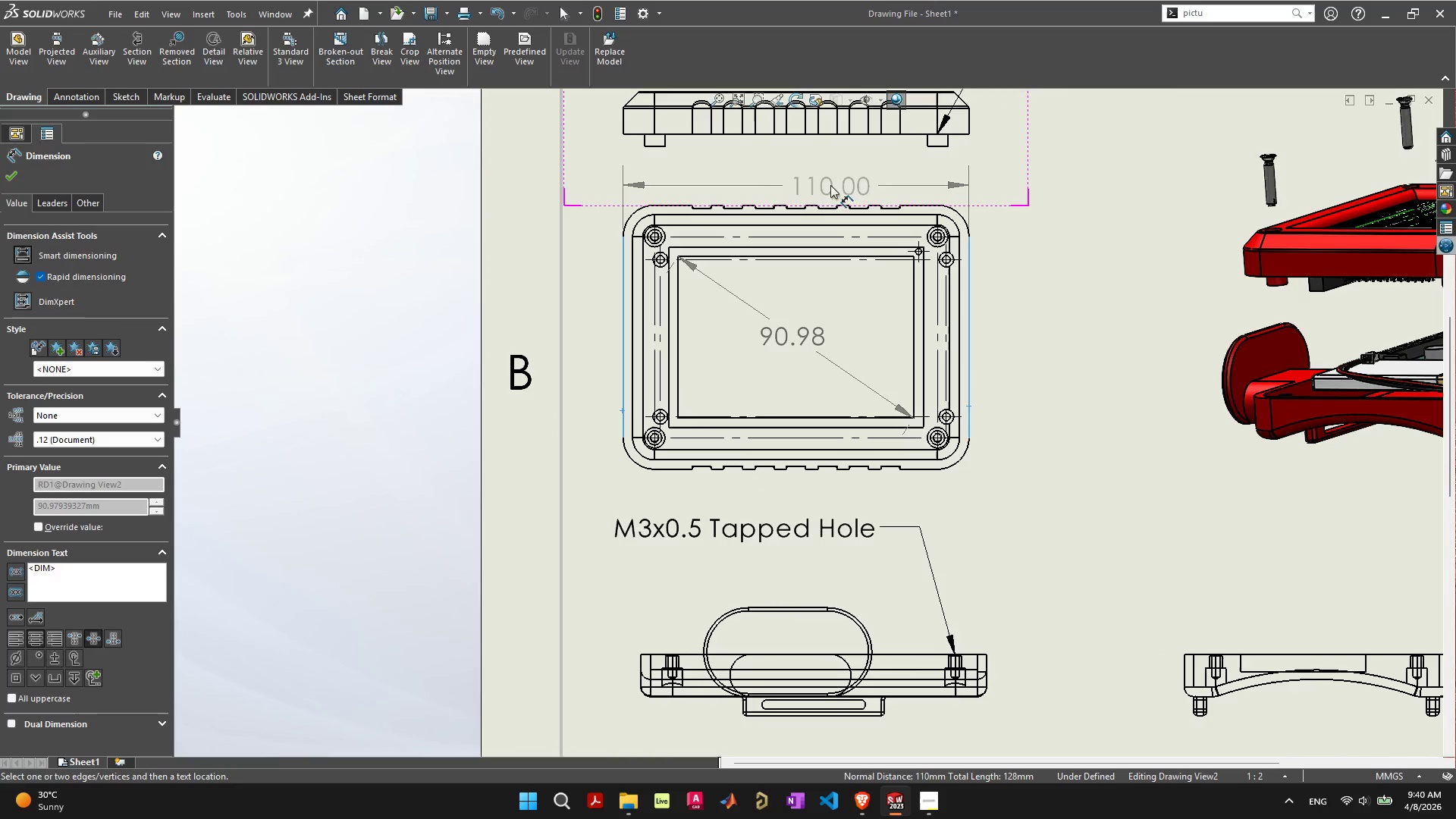 
wait(5.88)
 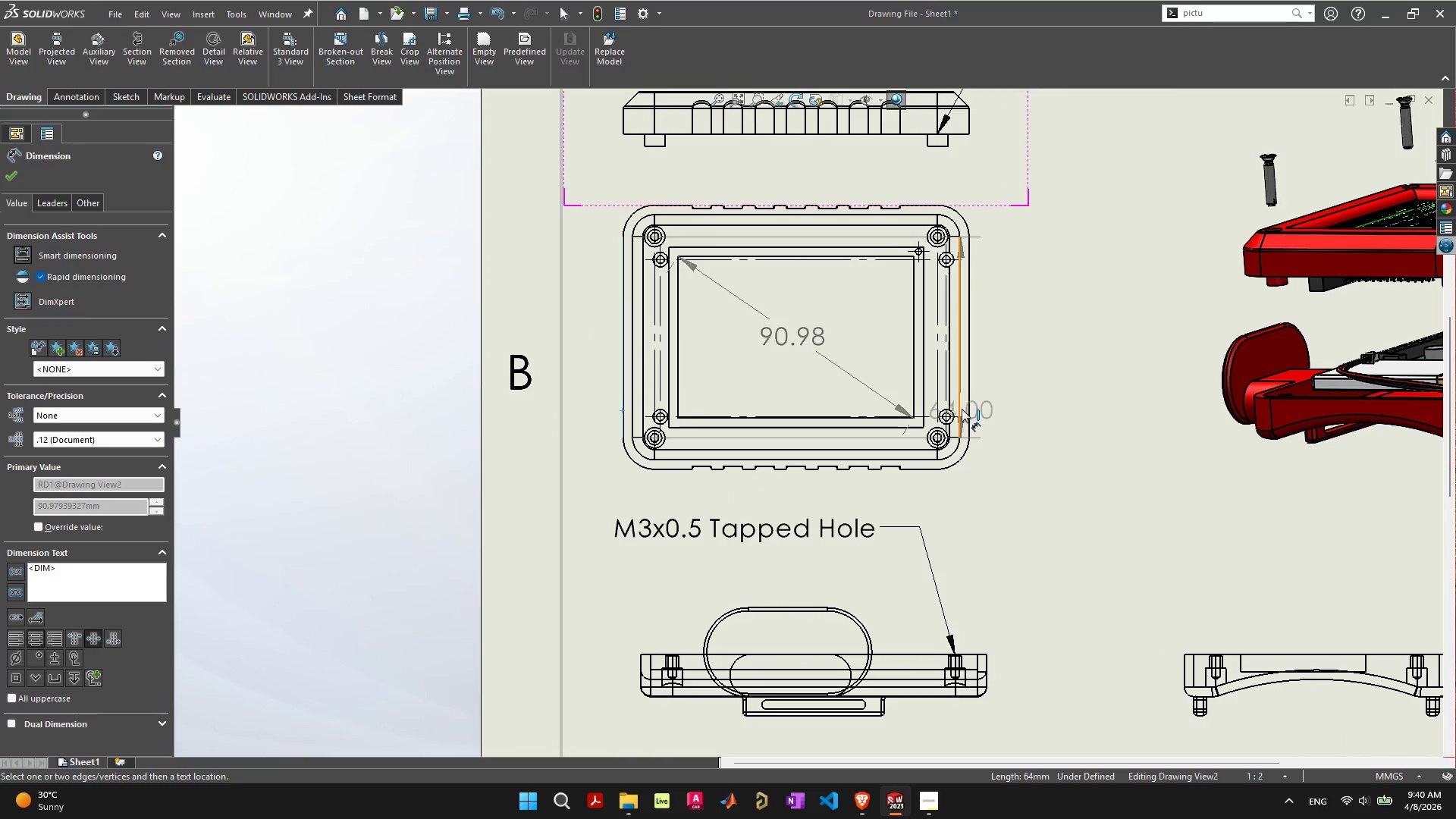 
left_click([800, 182])
 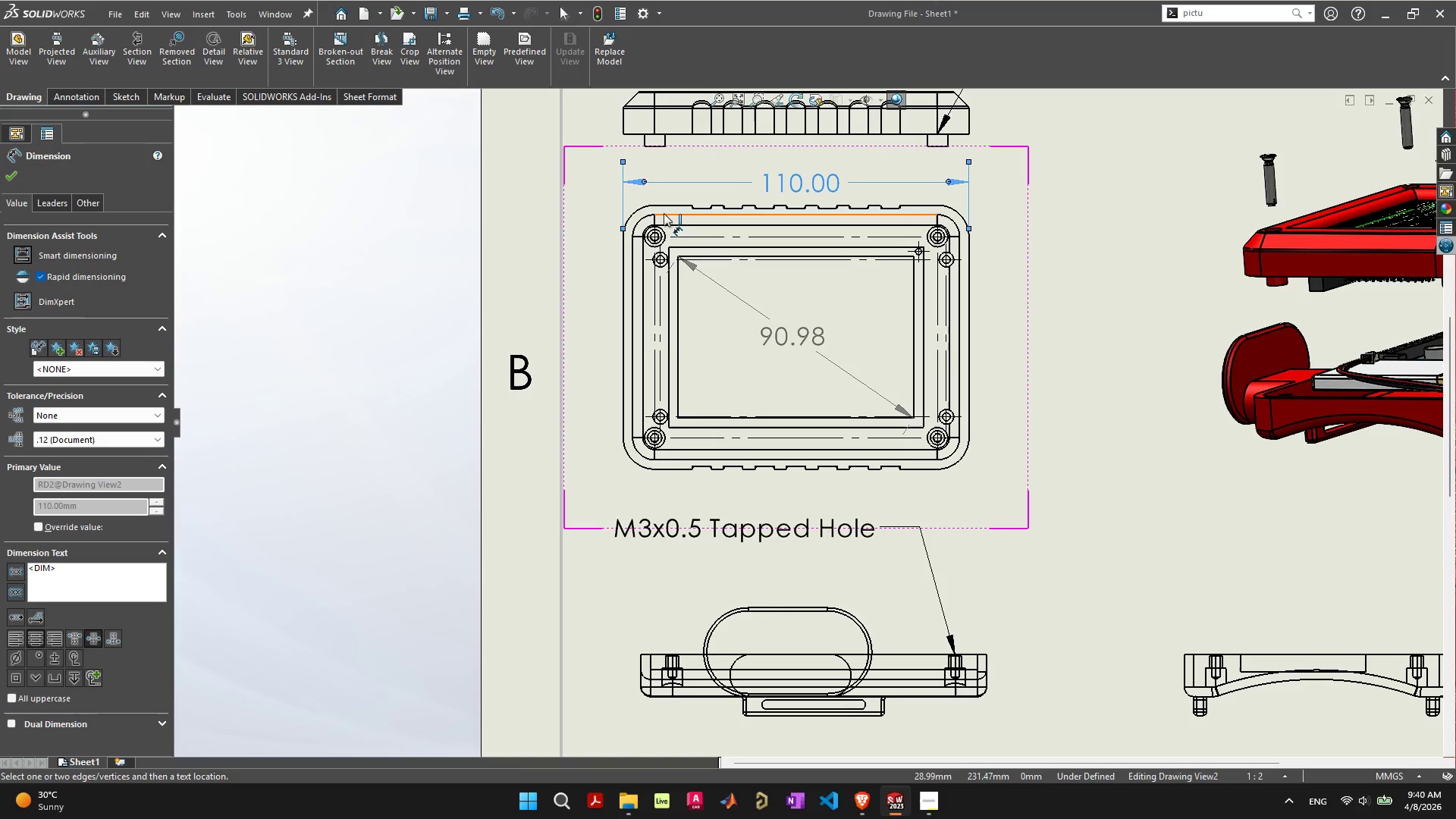 
left_click([673, 206])
 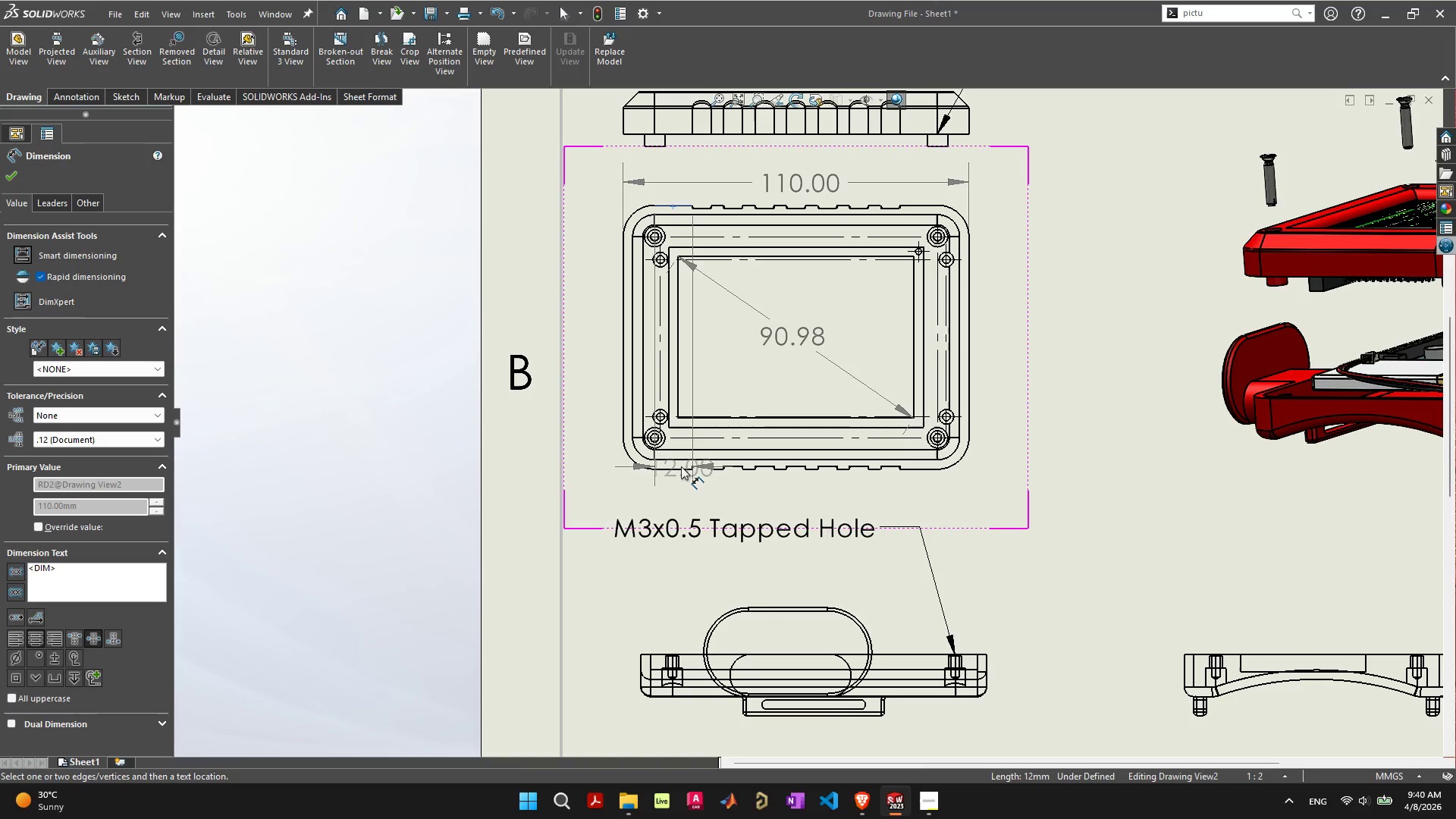 
left_click([680, 469])
 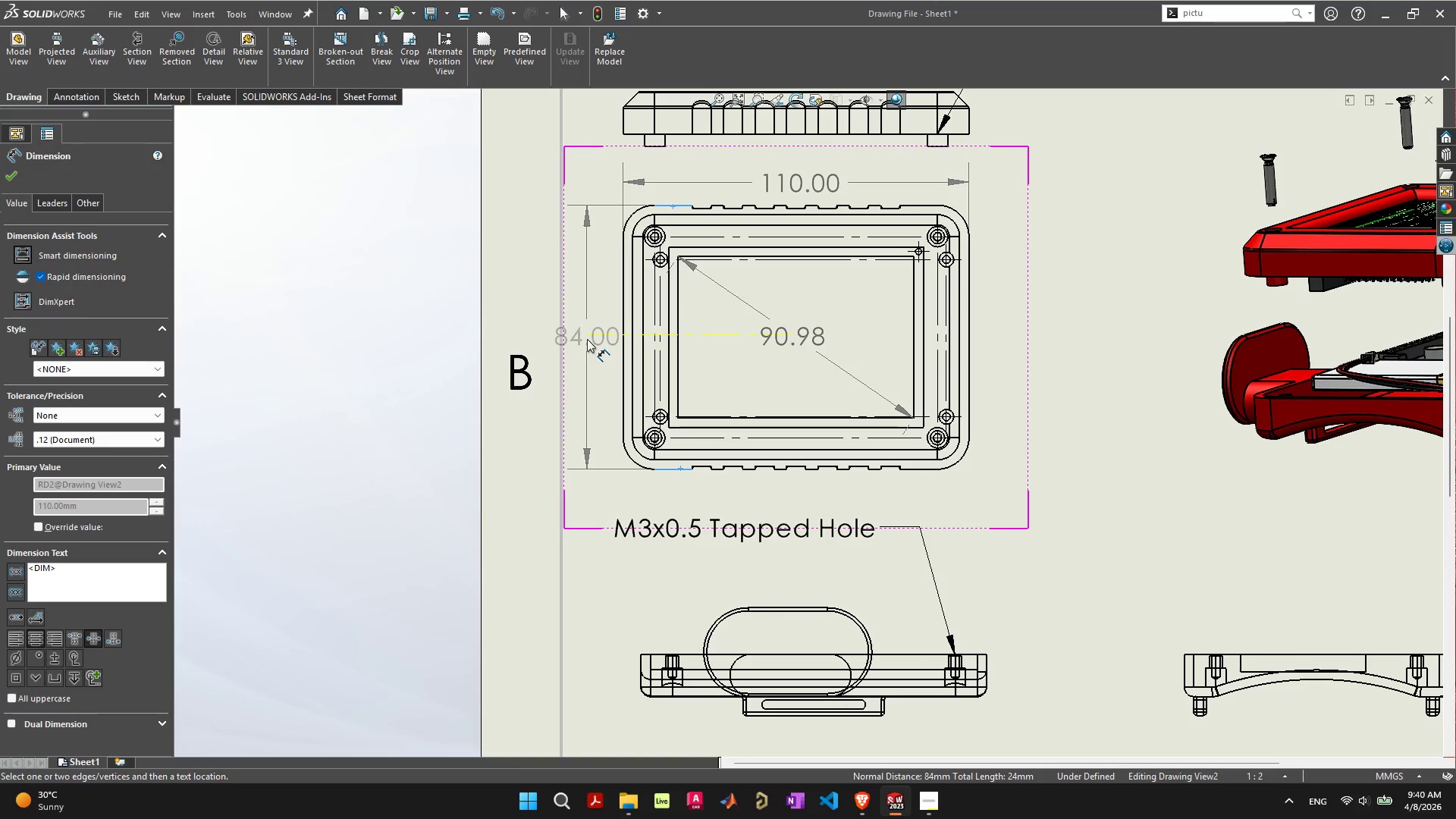 
left_click([589, 339])
 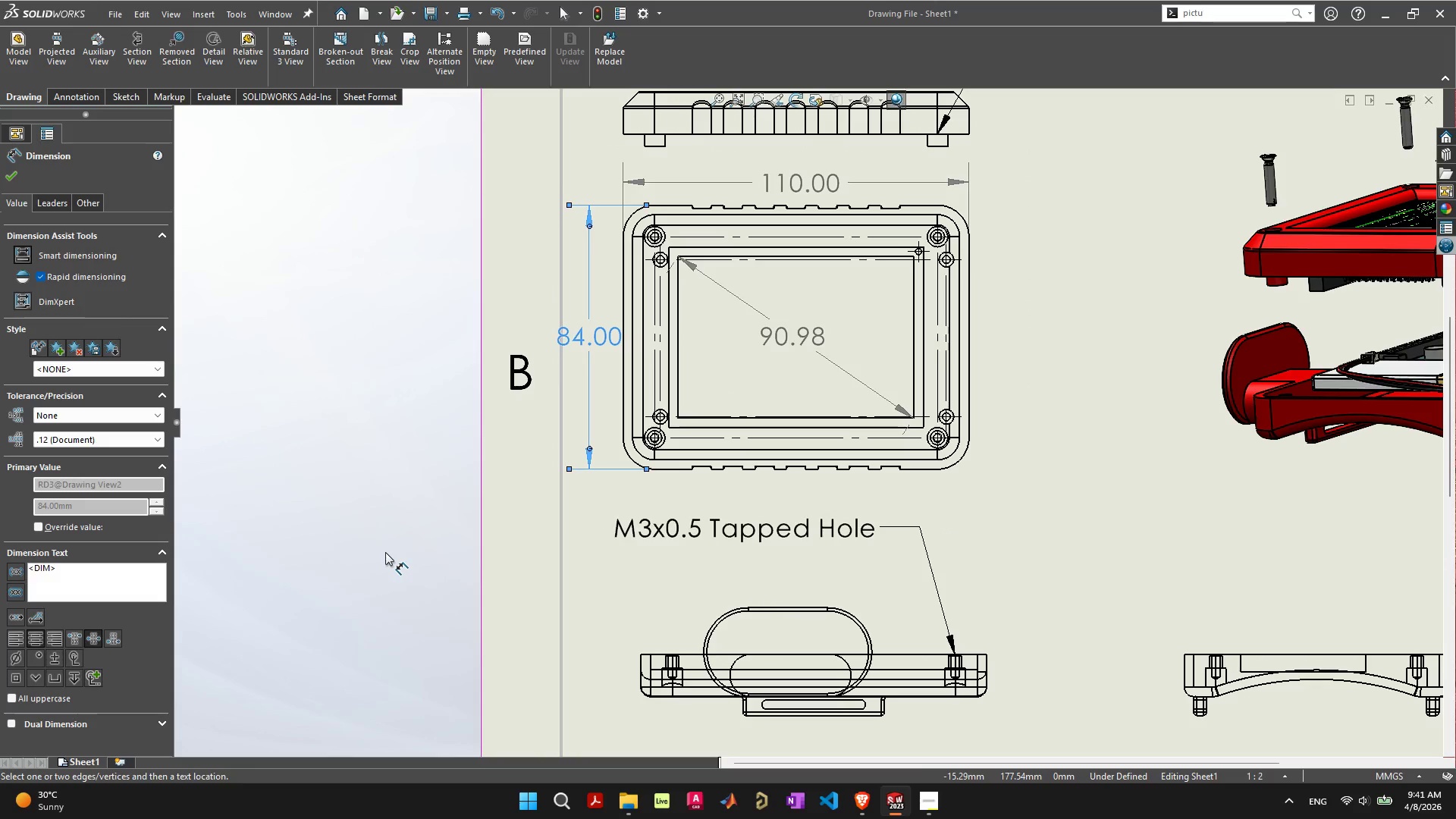 
left_click([387, 552])
 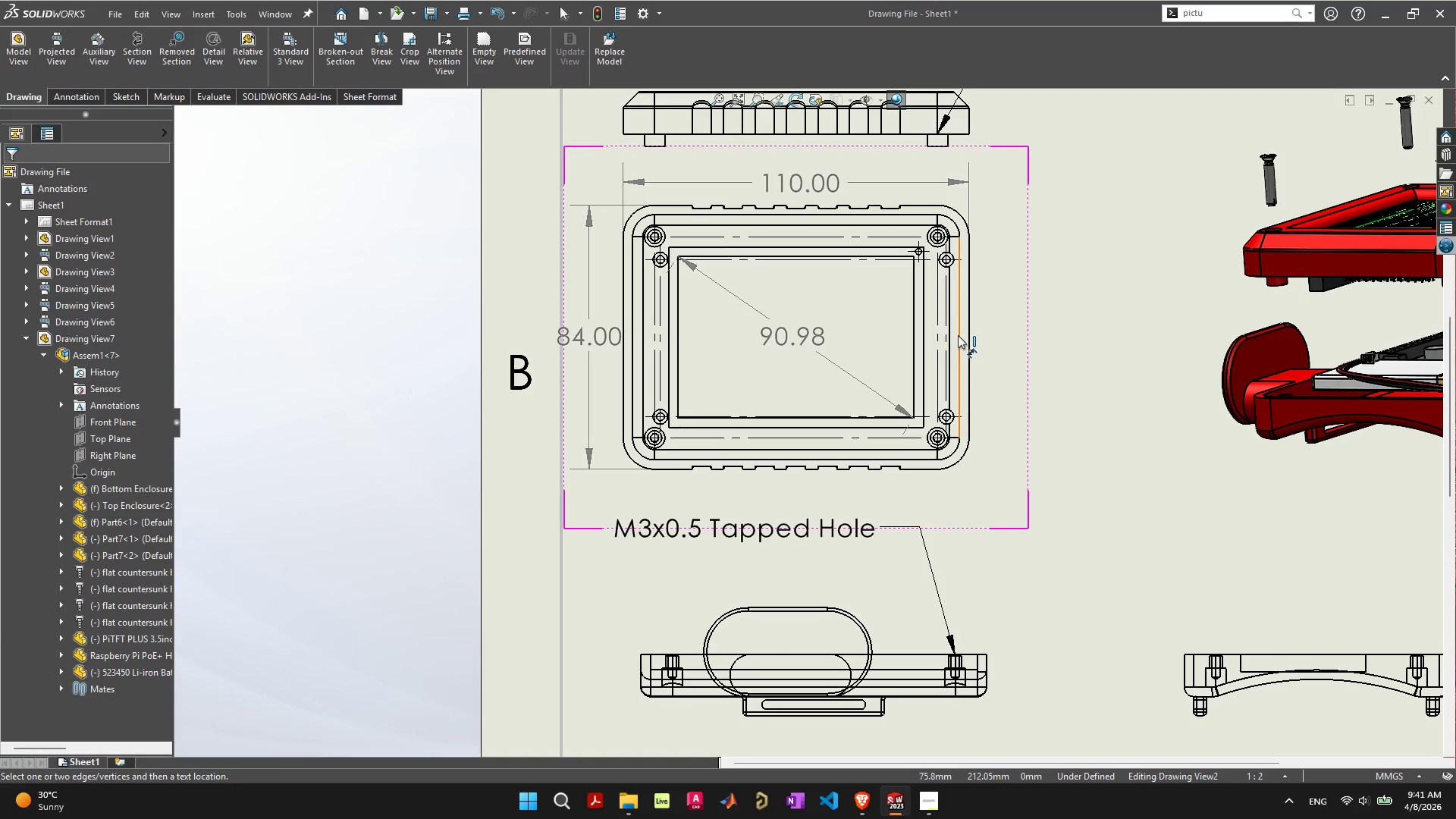 
scroll: coordinate [958, 335], scroll_direction: down, amount: 3.0
 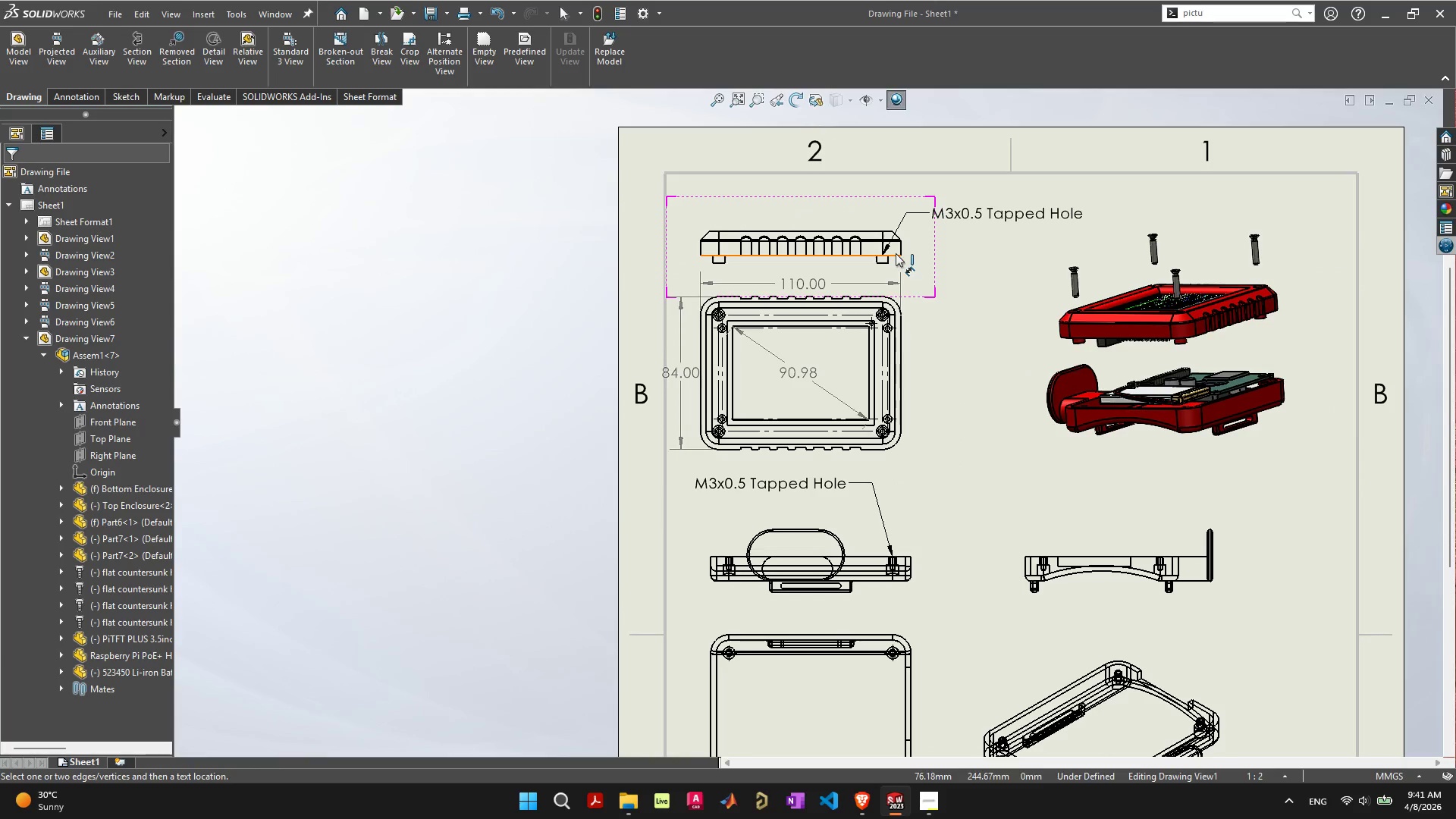 
scroll: coordinate [895, 270], scroll_direction: up, amount: 7.0
 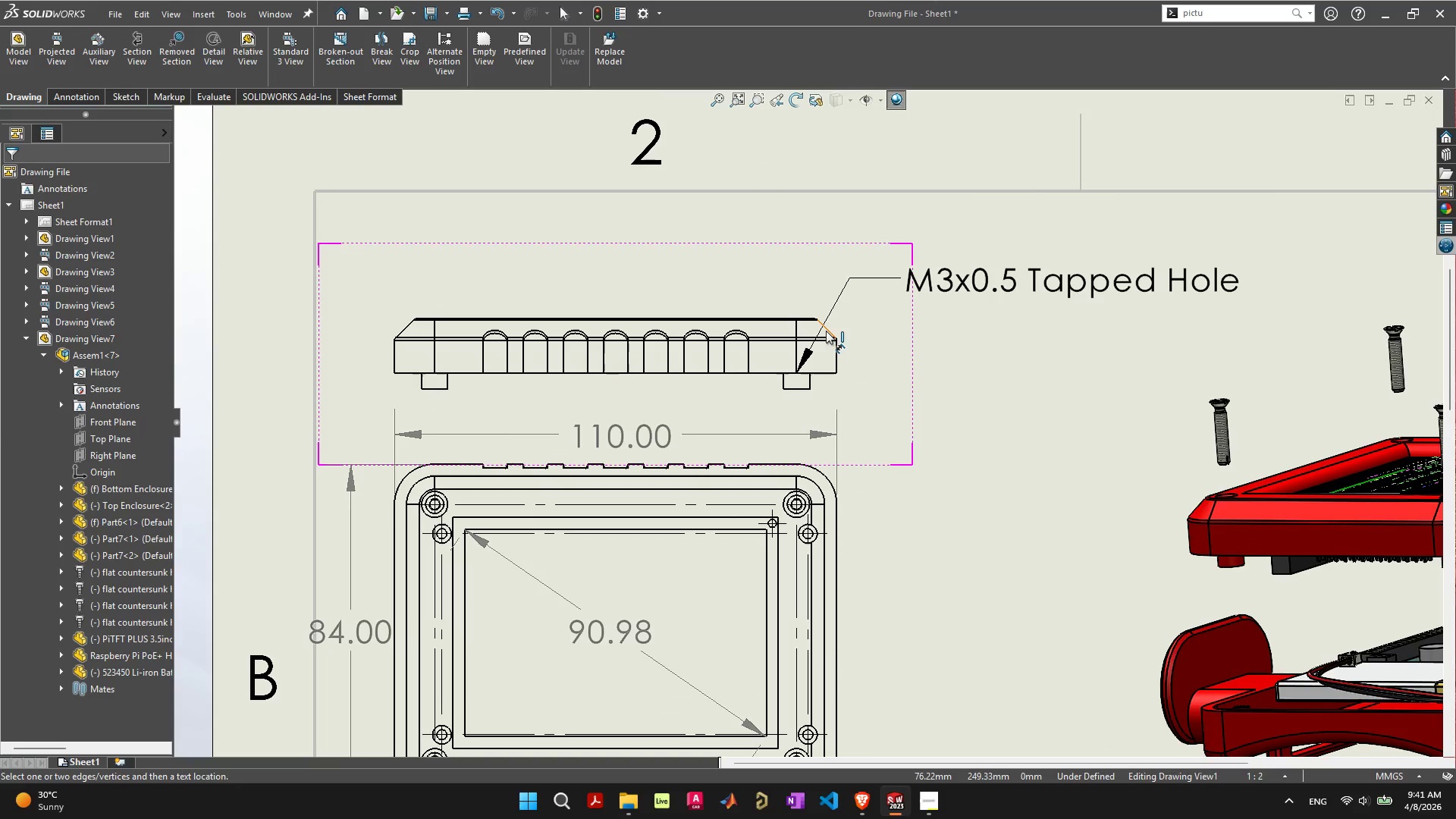 
left_click([827, 329])
 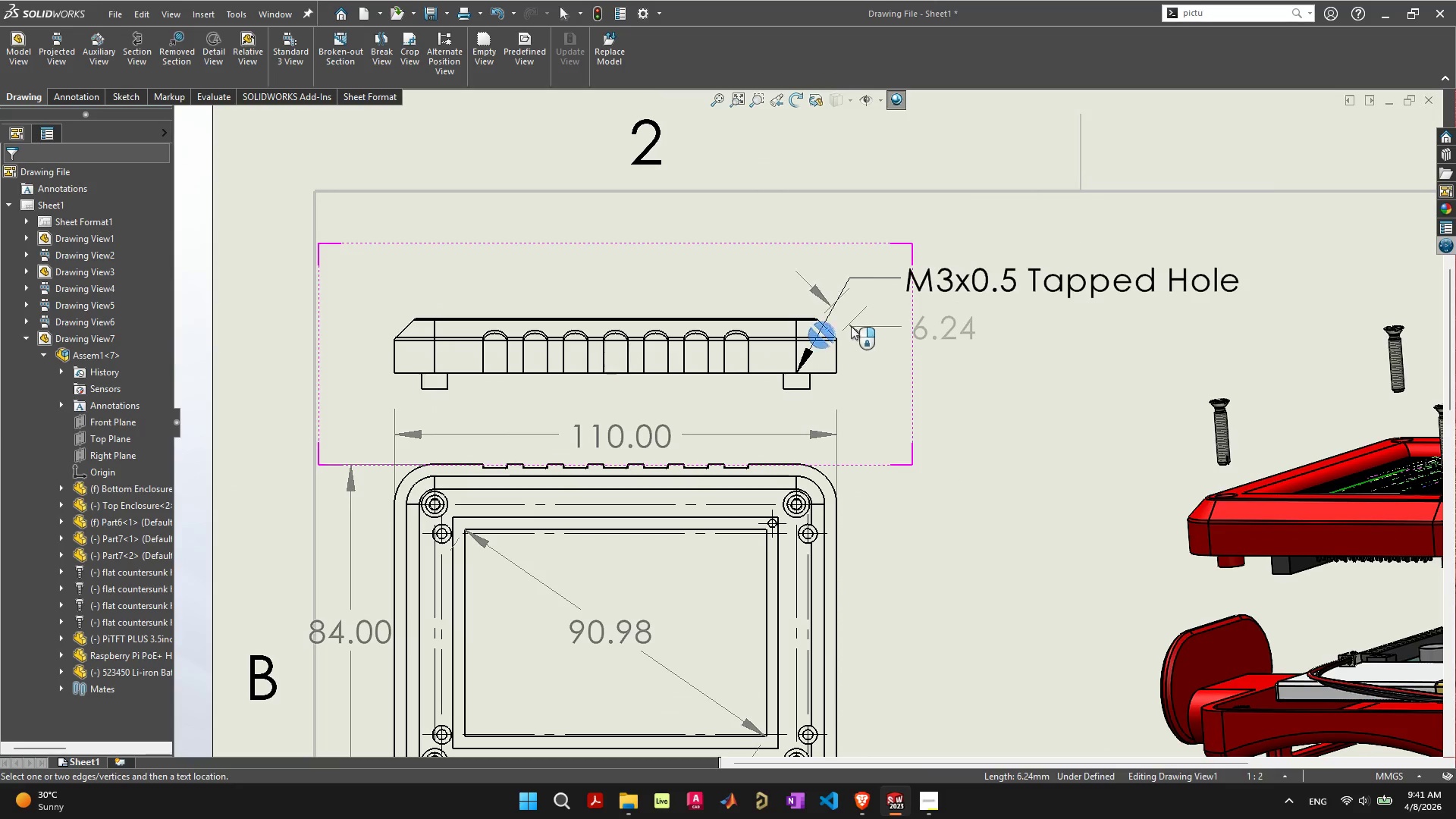 
key(Escape)
 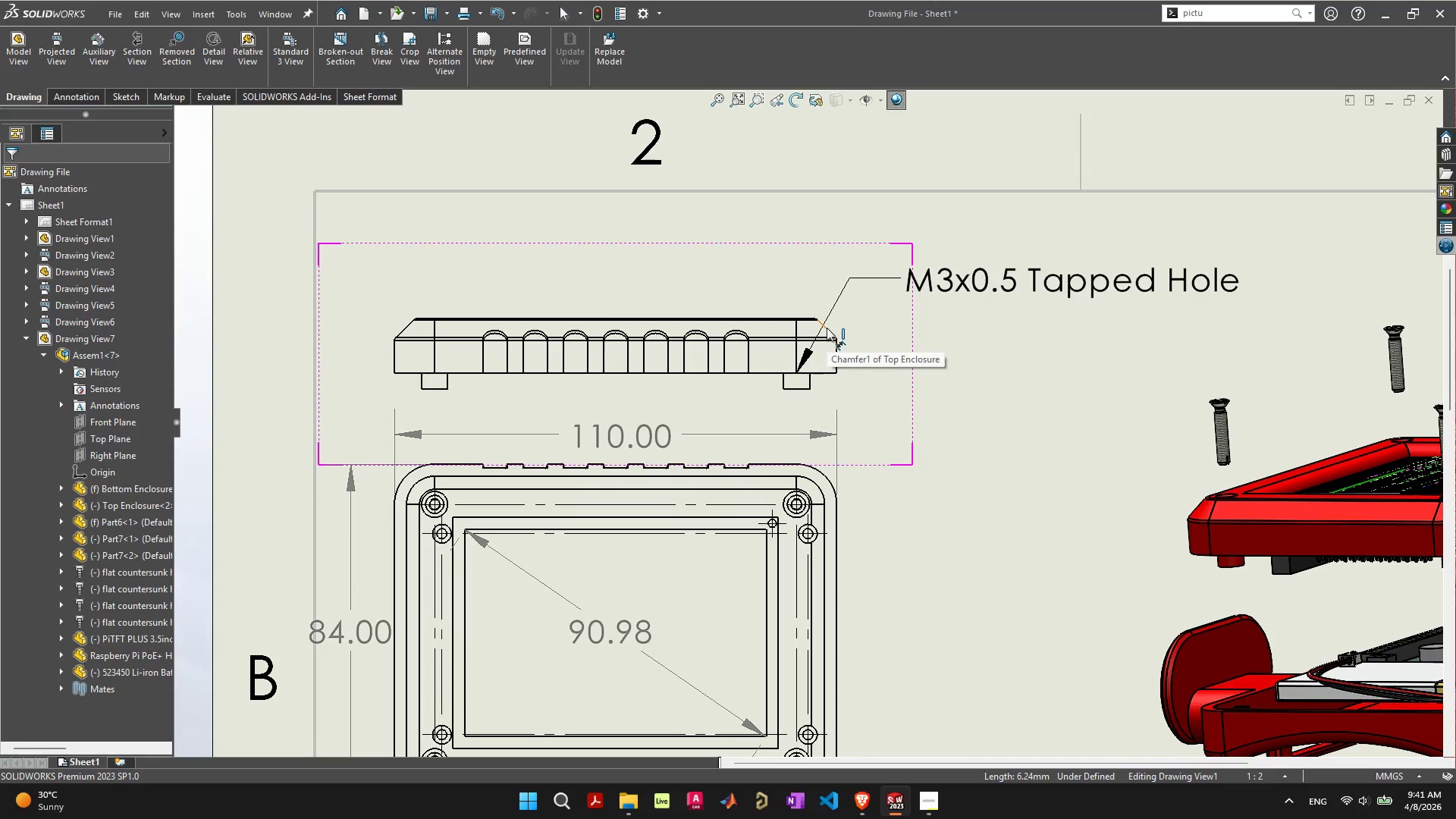 
wait(7.78)
 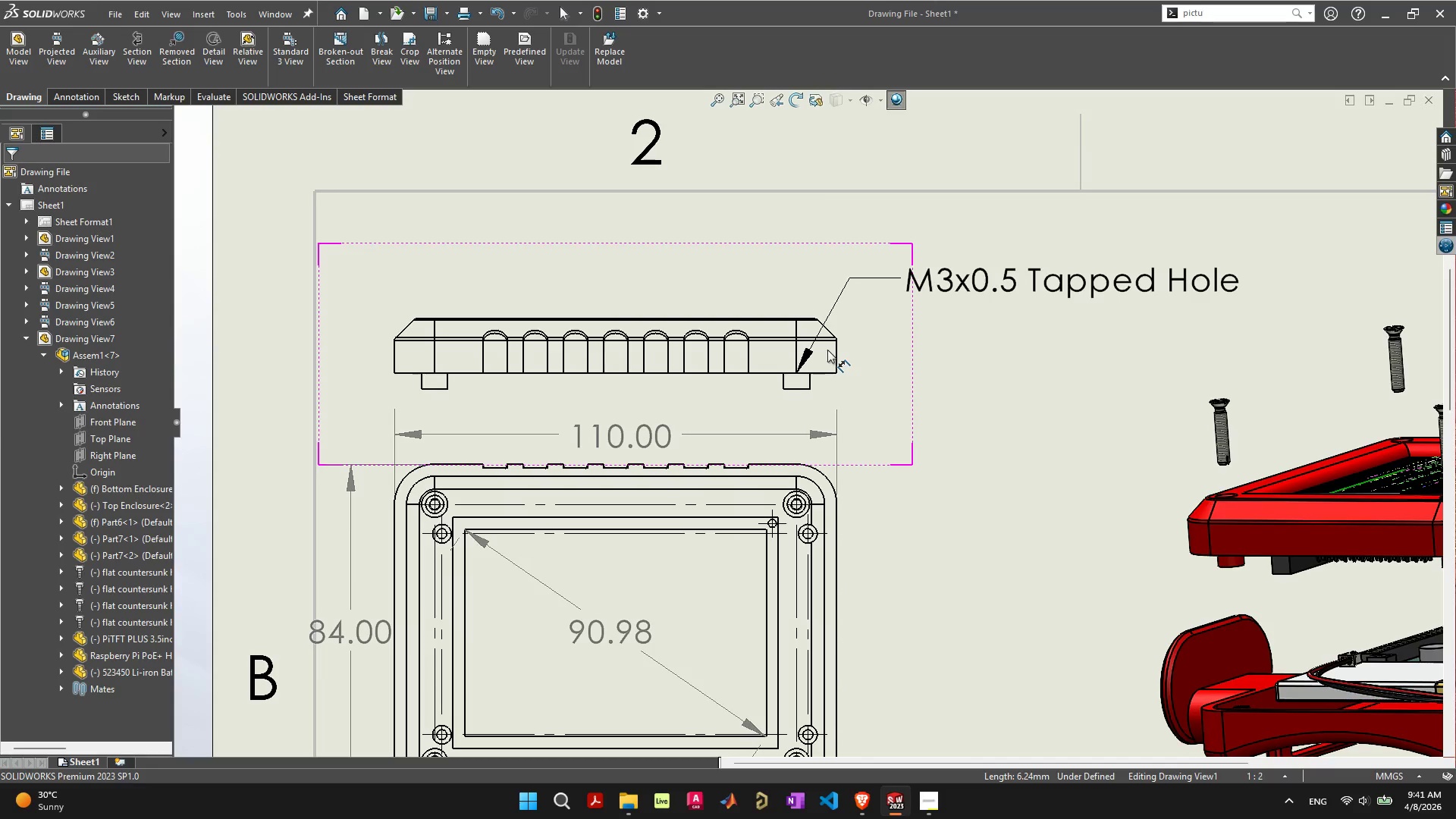 
left_click_drag(start_coordinate=[827, 328], to_coordinate=[962, 365])
 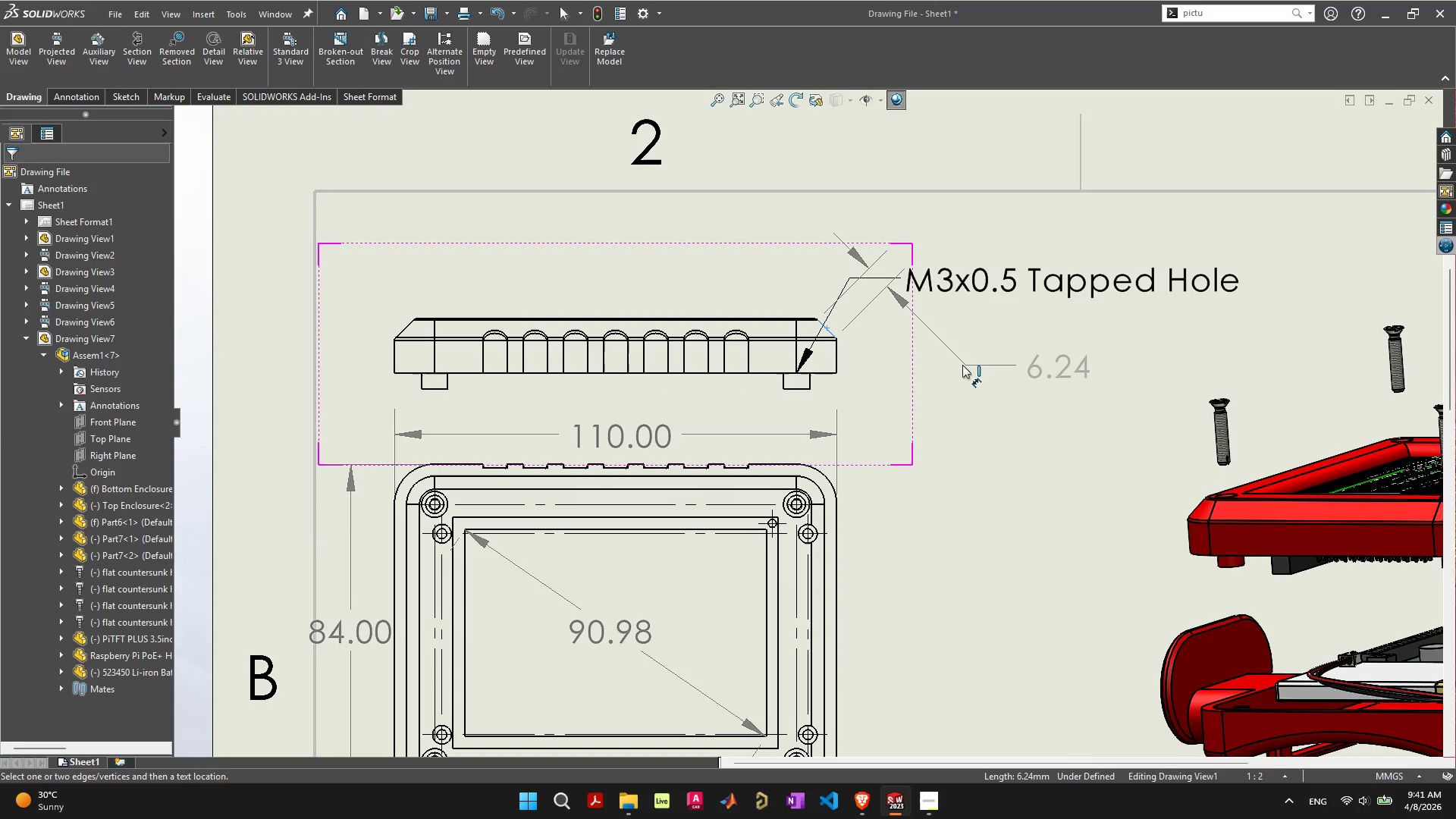 
left_click([962, 365])
 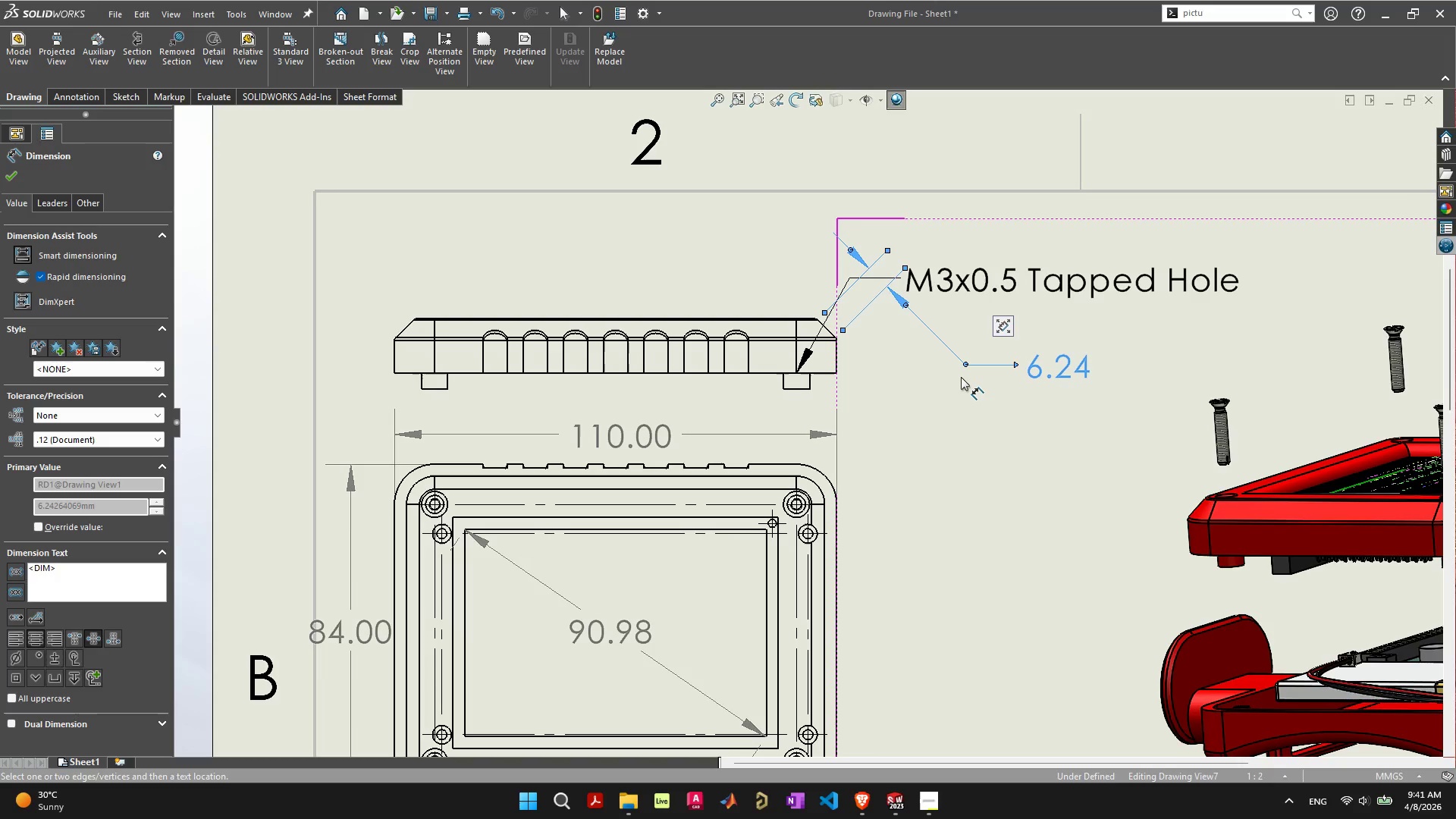 
key(Control+Z)
 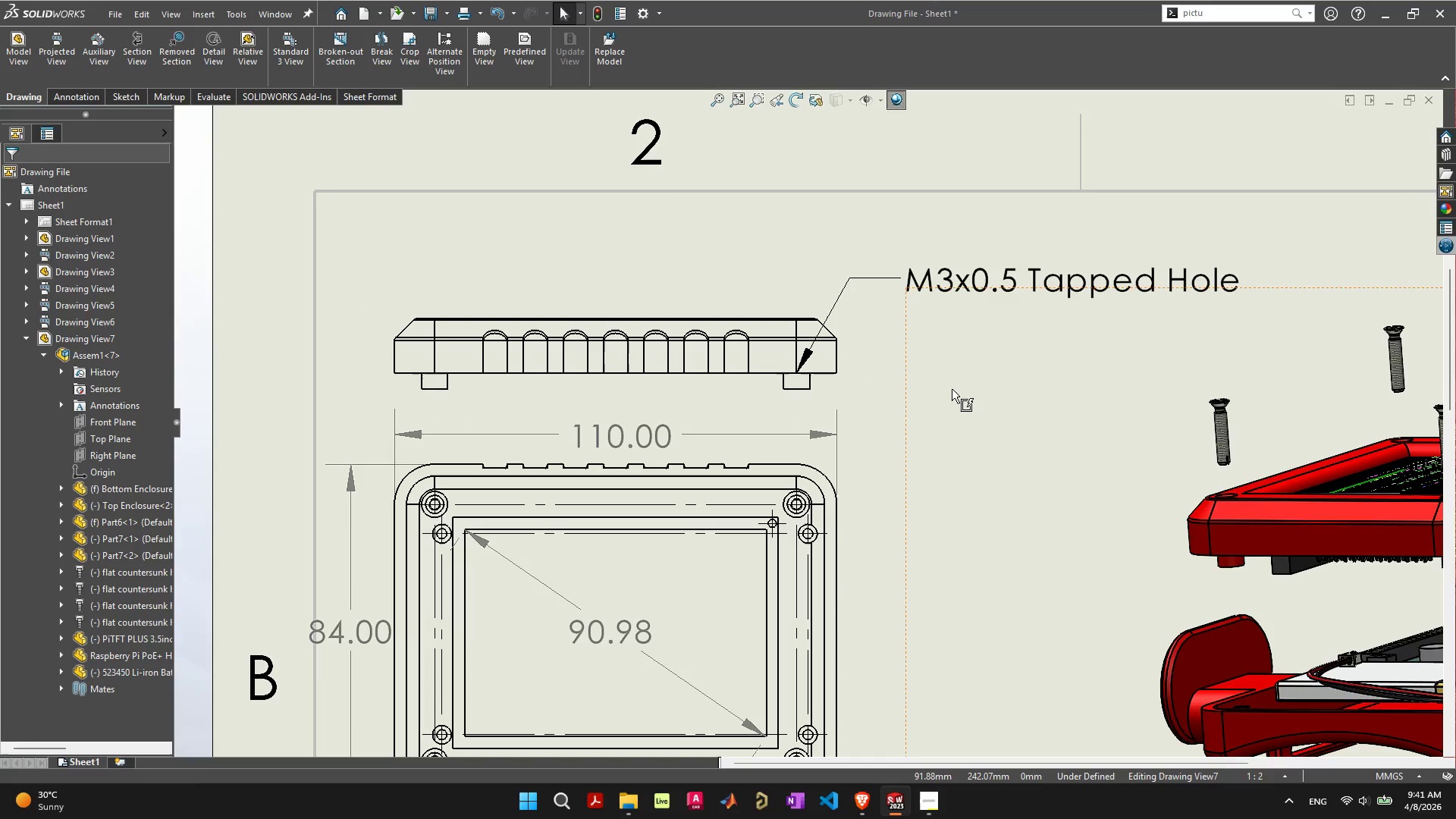 
left_click([952, 389])
 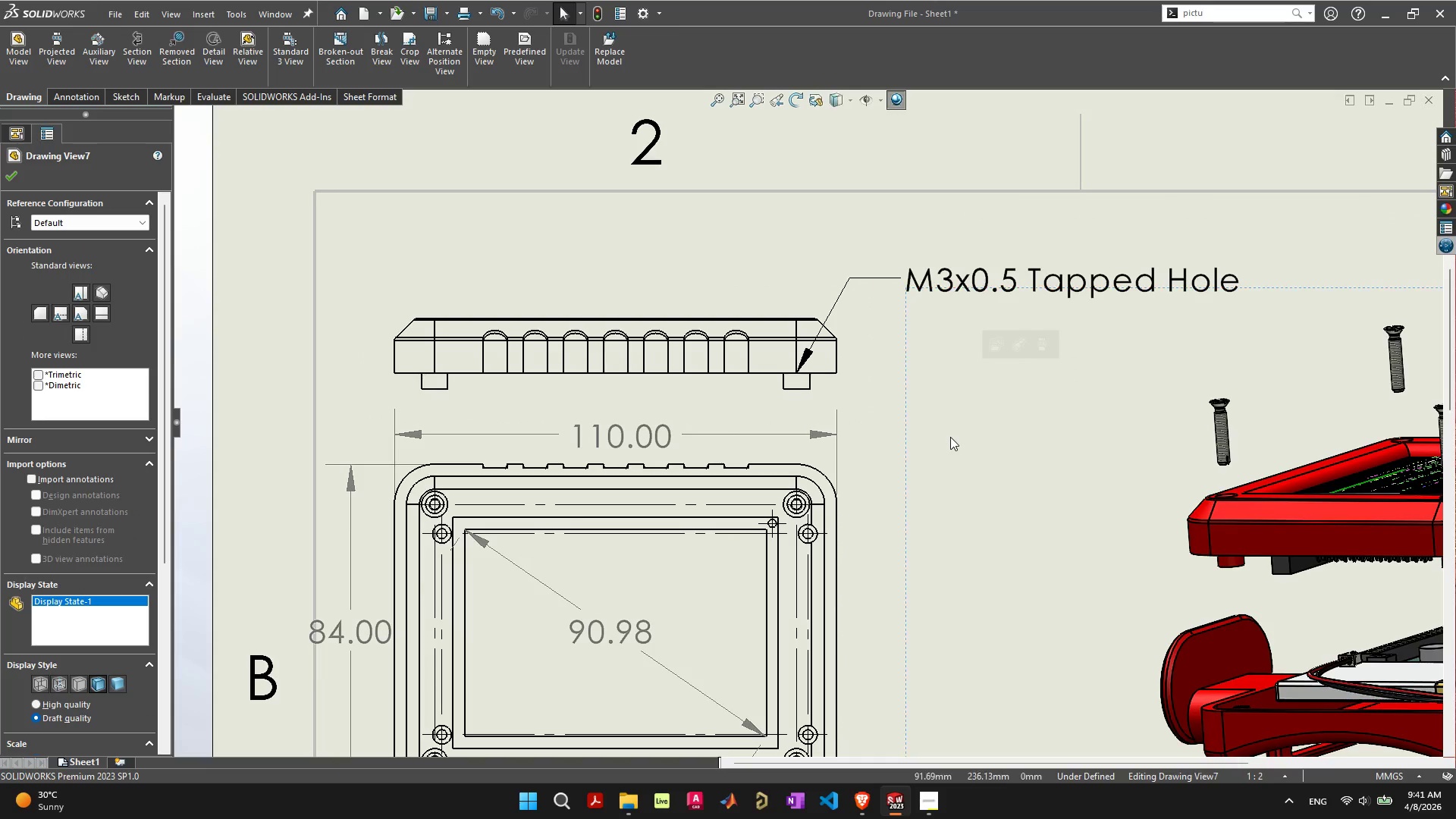 
scroll: coordinate [786, 661], scroll_direction: down, amount: 8.0
 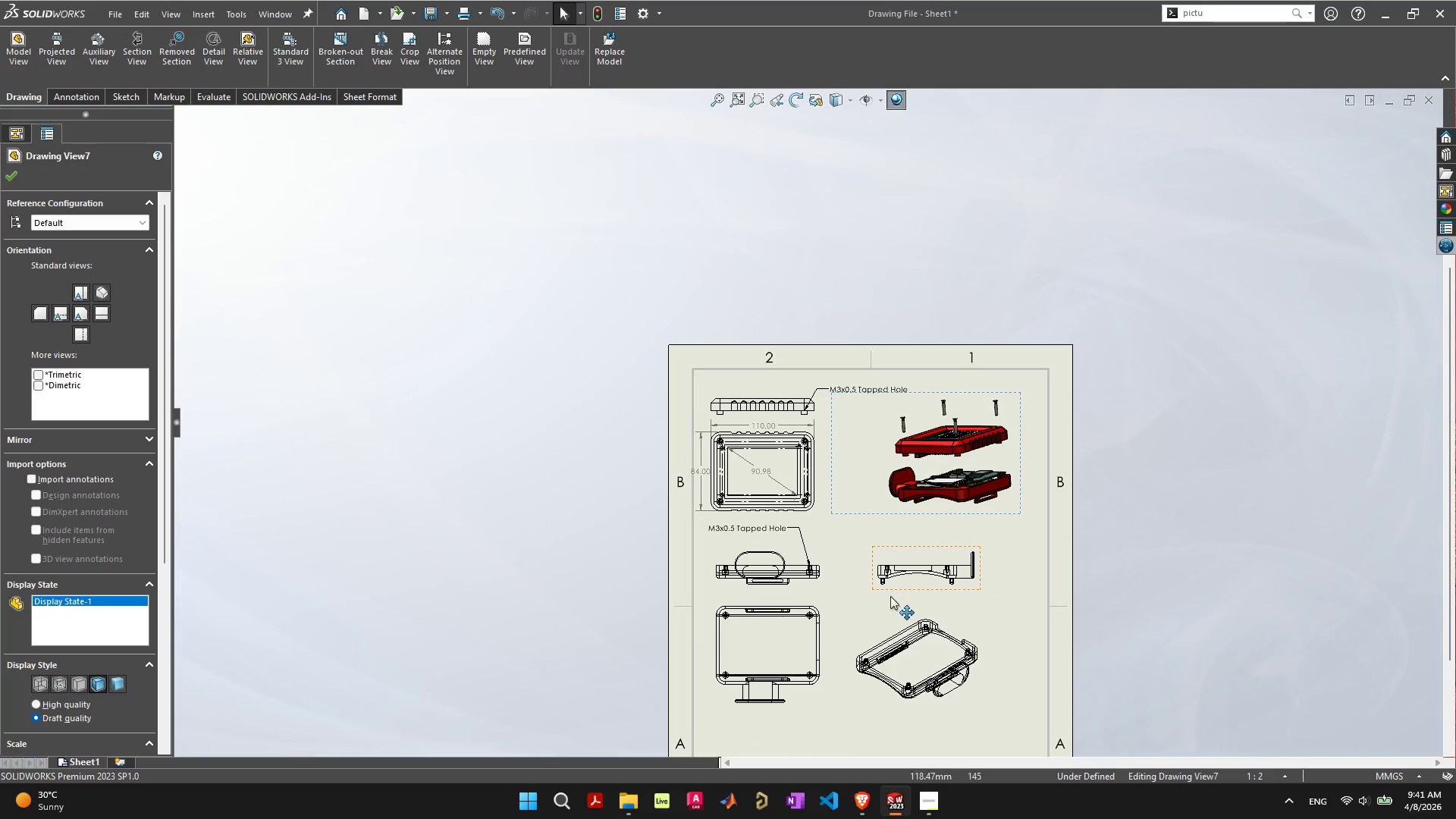 
scroll: coordinate [882, 465], scroll_direction: up, amount: 14.0
 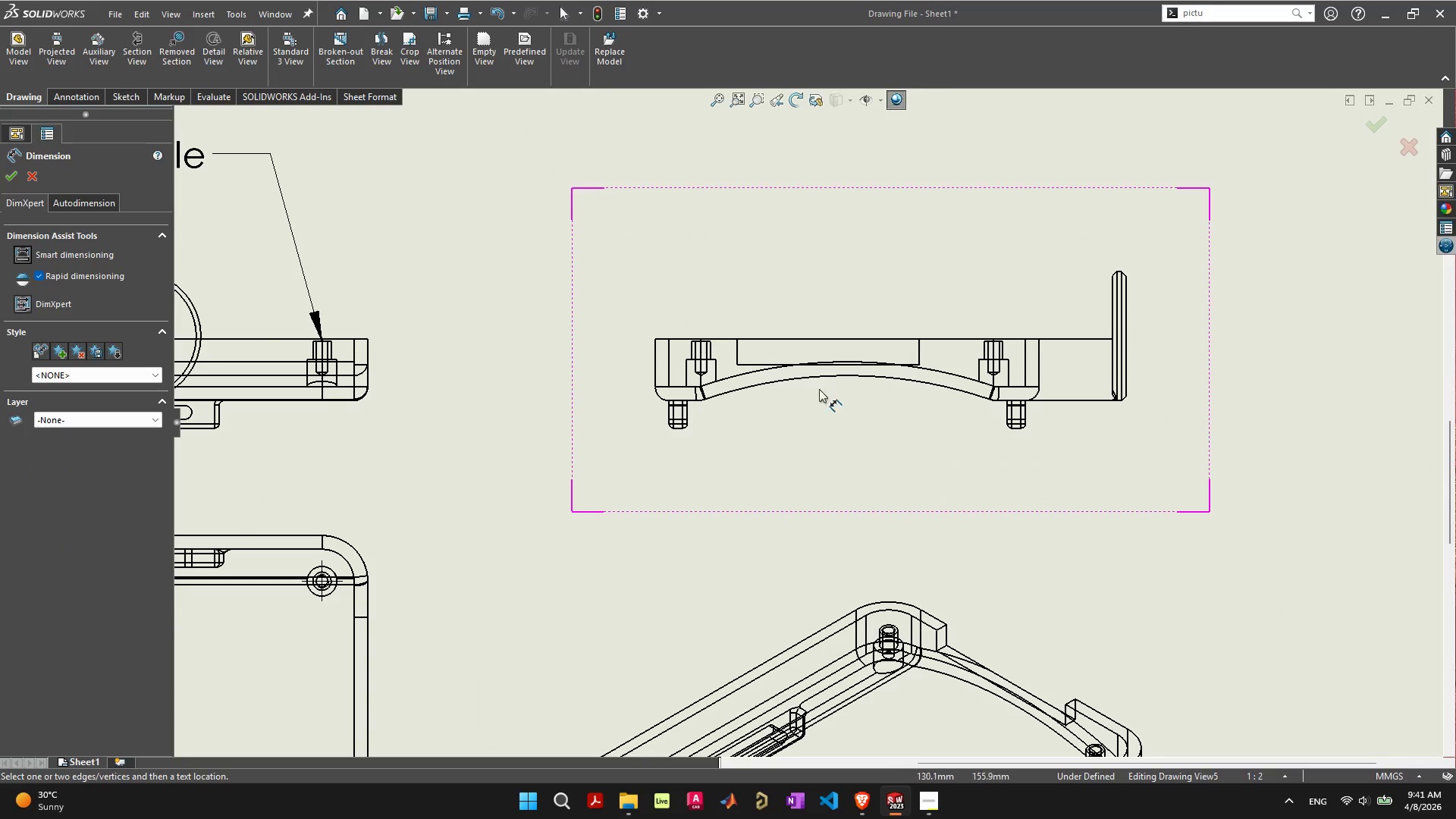 
left_click([852, 376])
 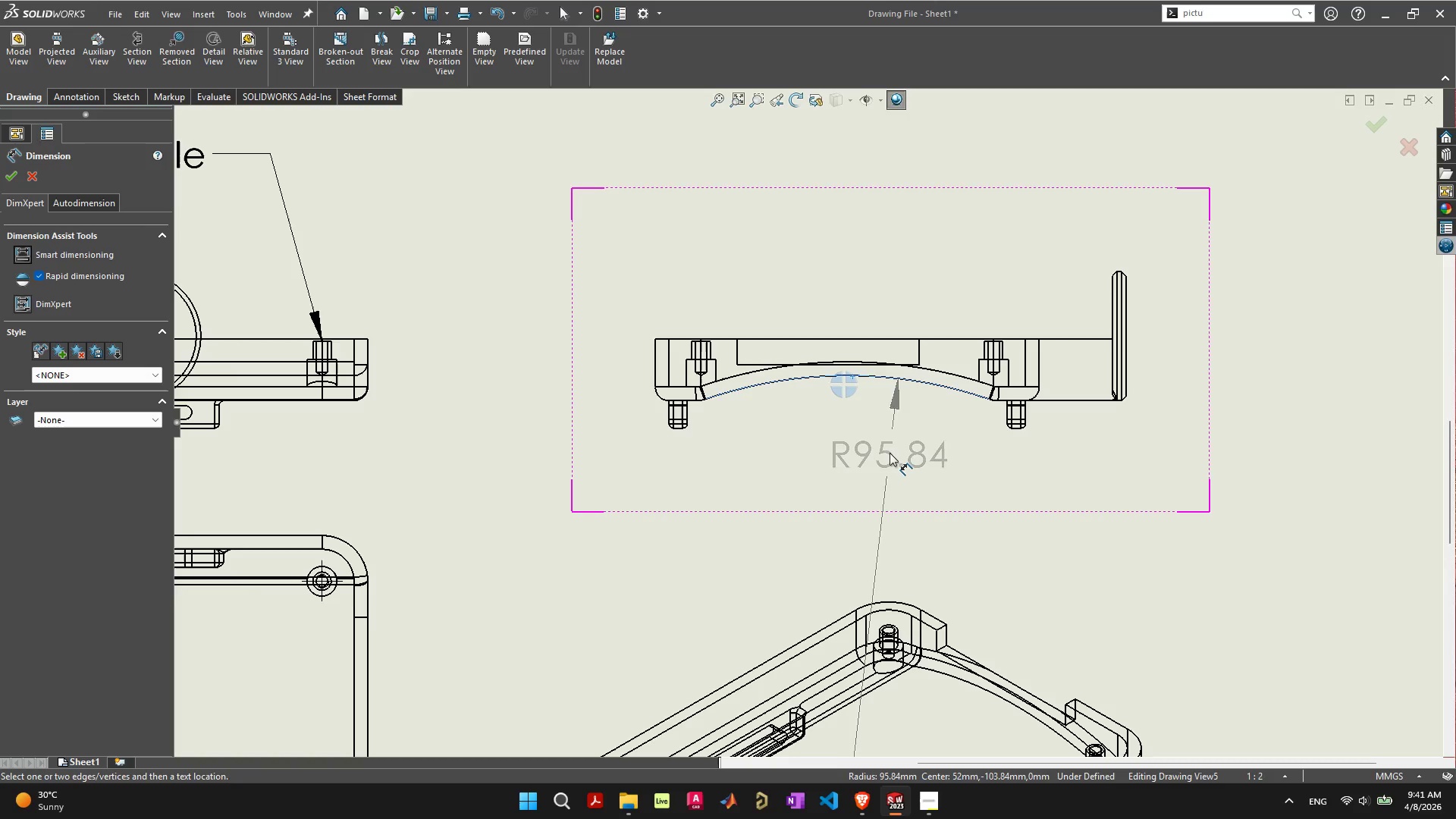 
left_click([910, 467])
 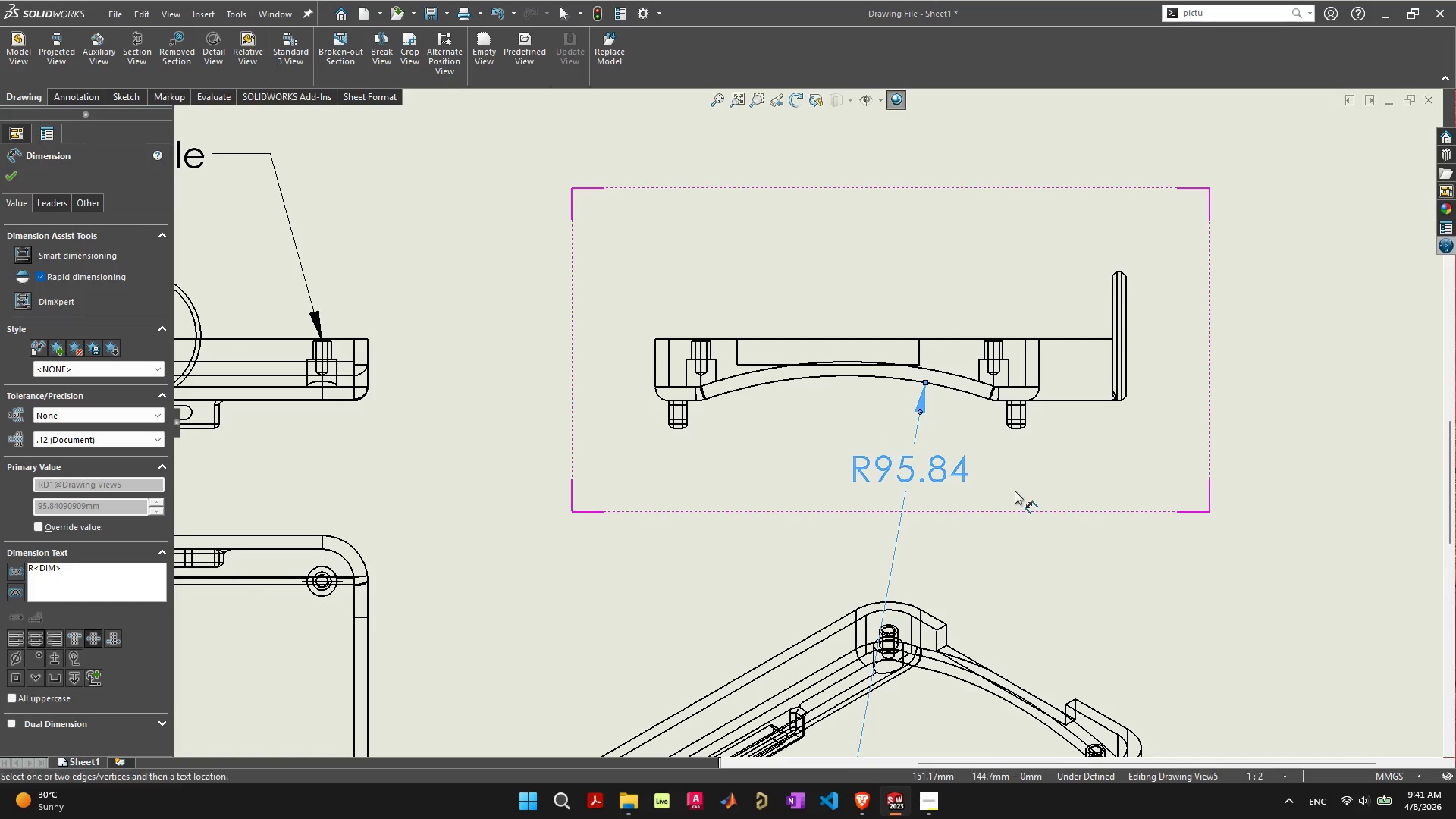 
scroll: coordinate [1014, 494], scroll_direction: down, amount: 5.0
 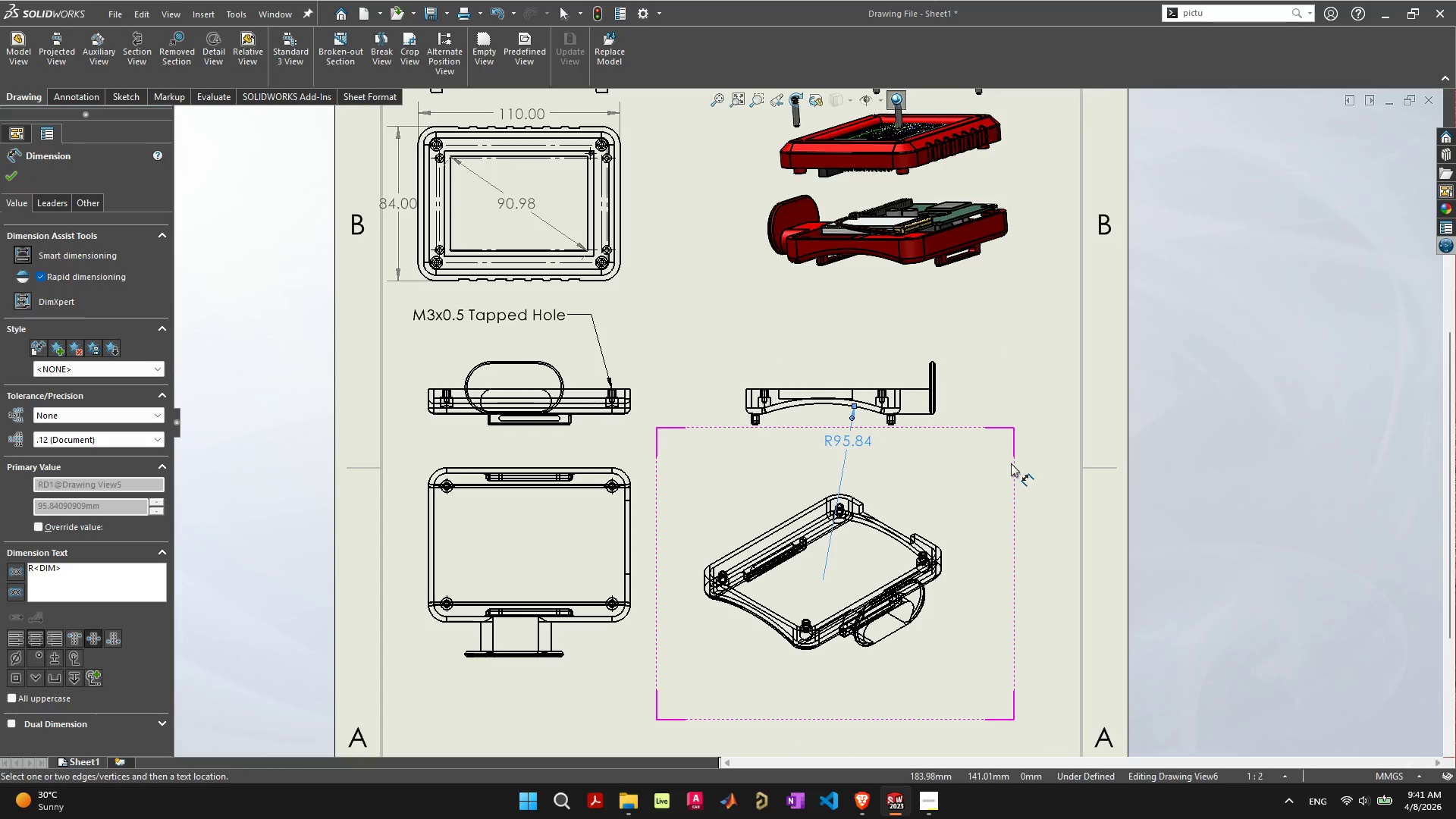 
left_click([1031, 429])
 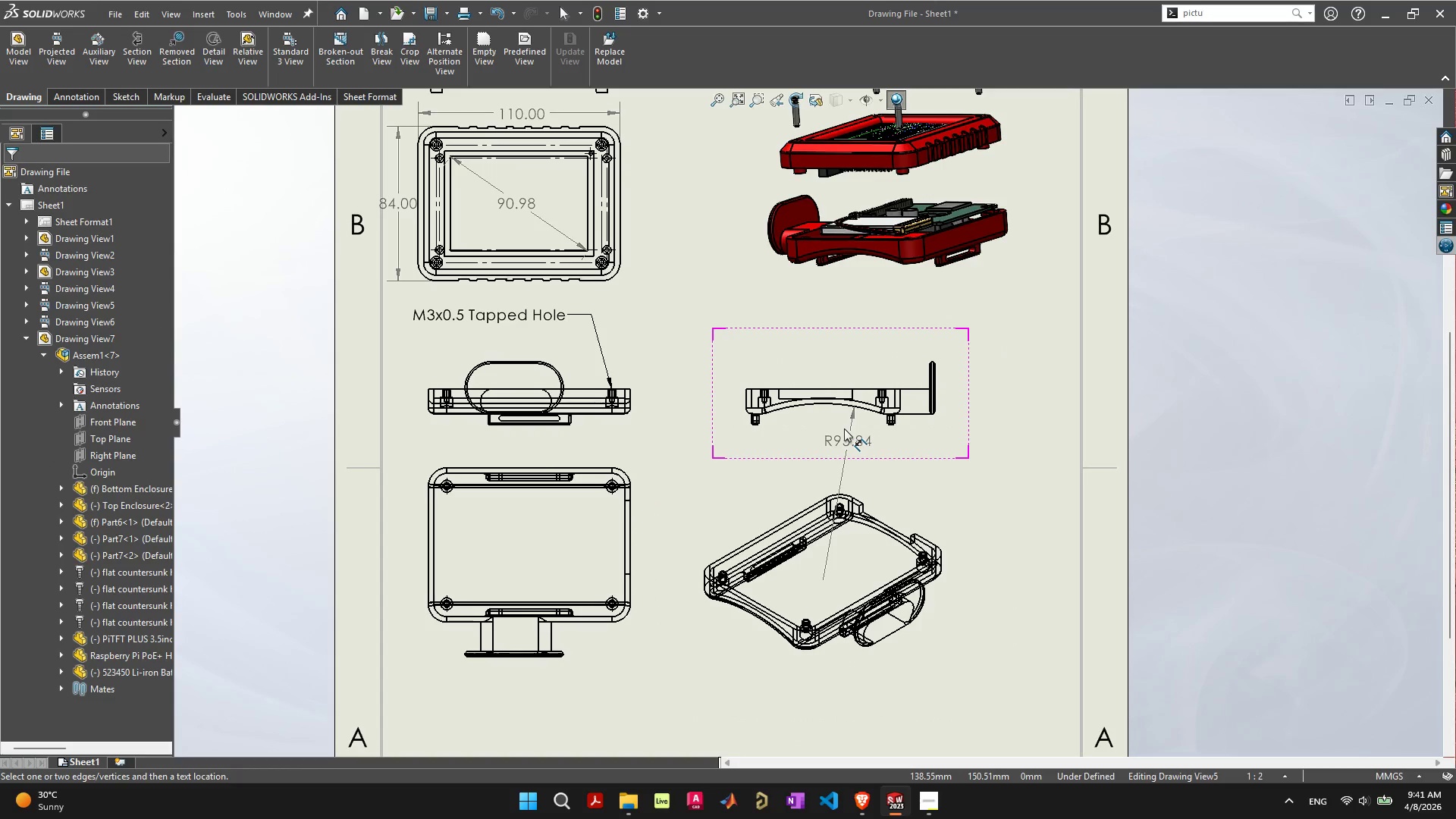 
scroll: coordinate [851, 430], scroll_direction: up, amount: 10.0
 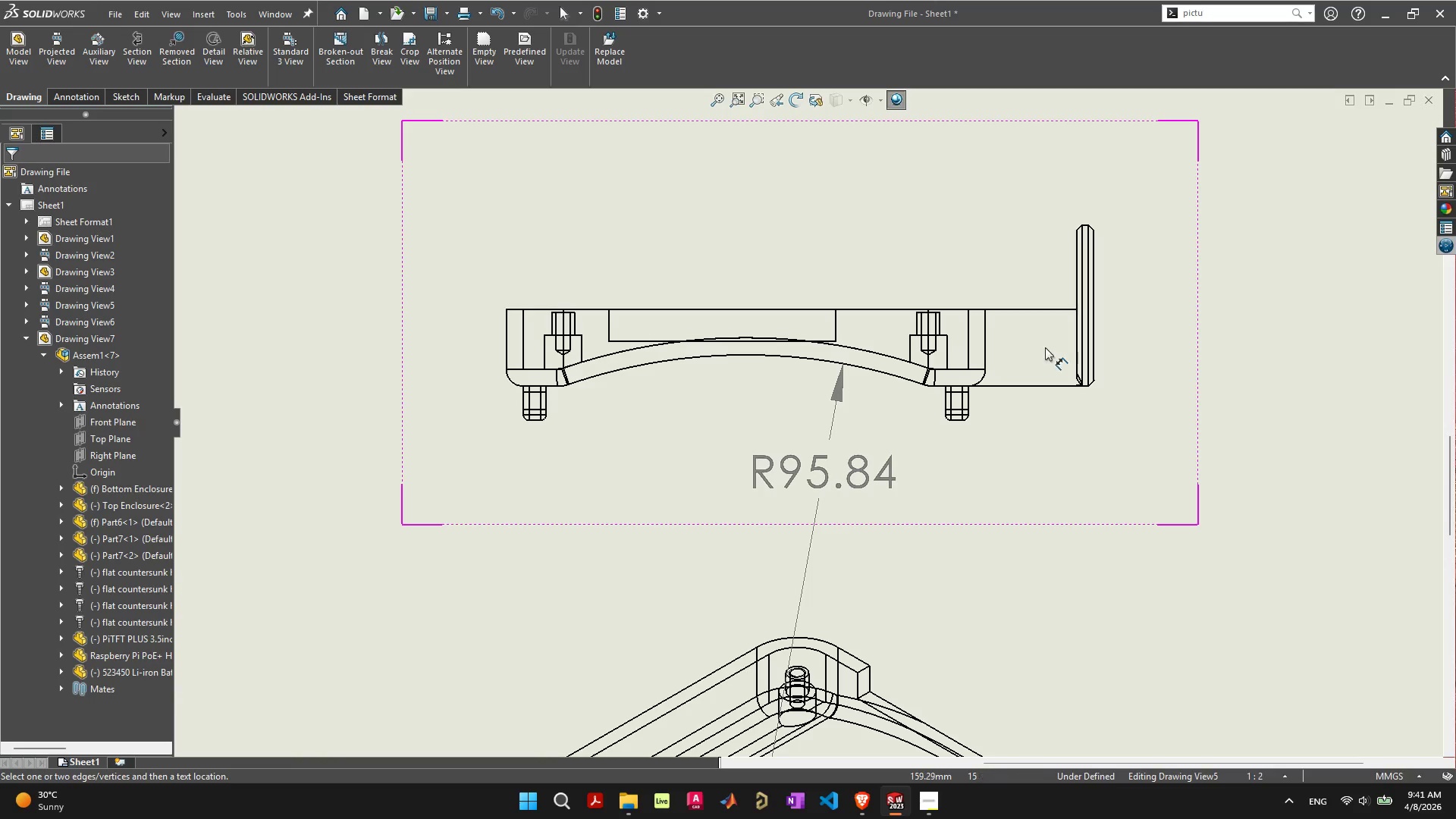 
scroll: coordinate [779, 432], scroll_direction: down, amount: 6.0
 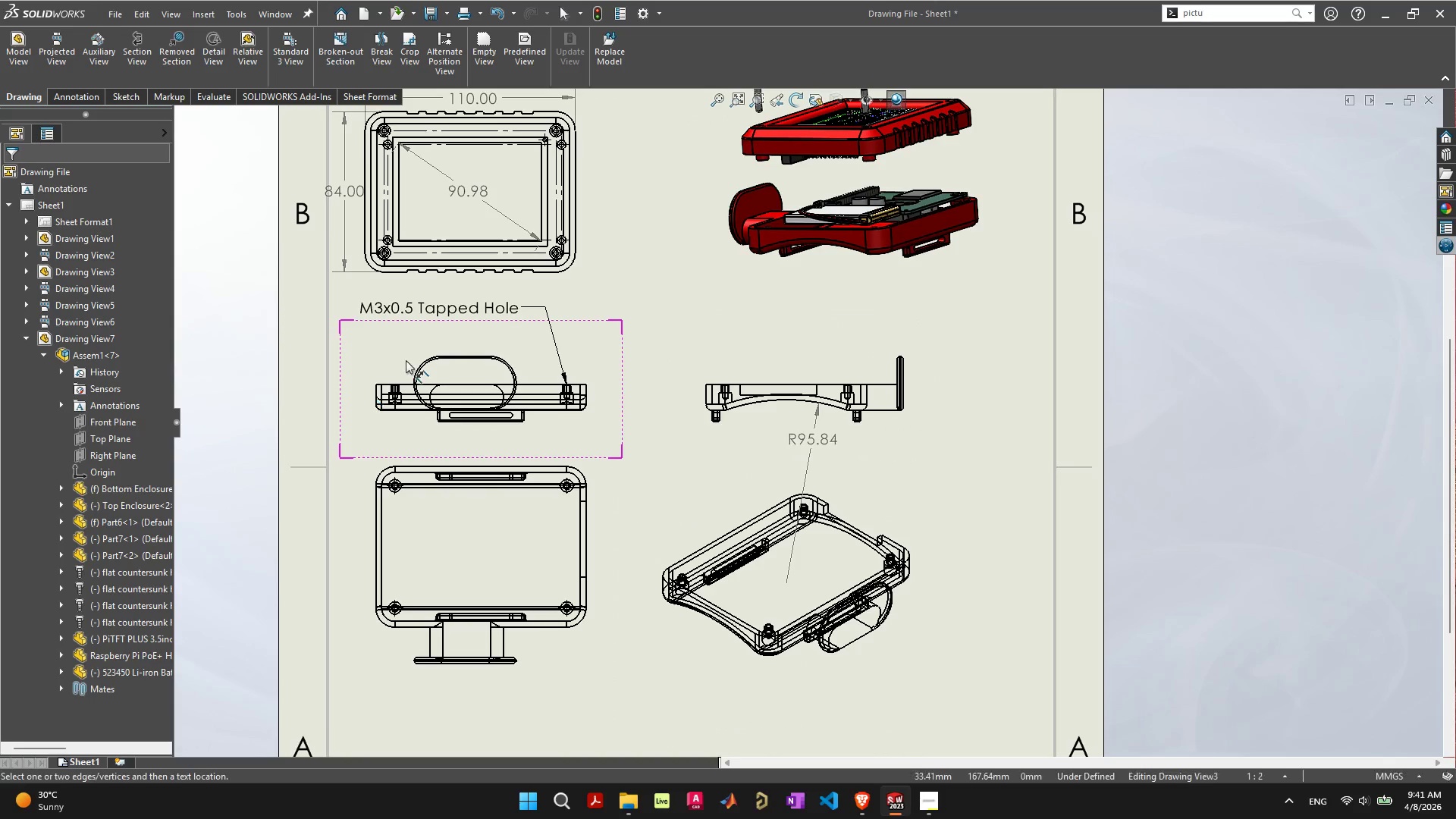 
scroll: coordinate [488, 394], scroll_direction: up, amount: 7.0
 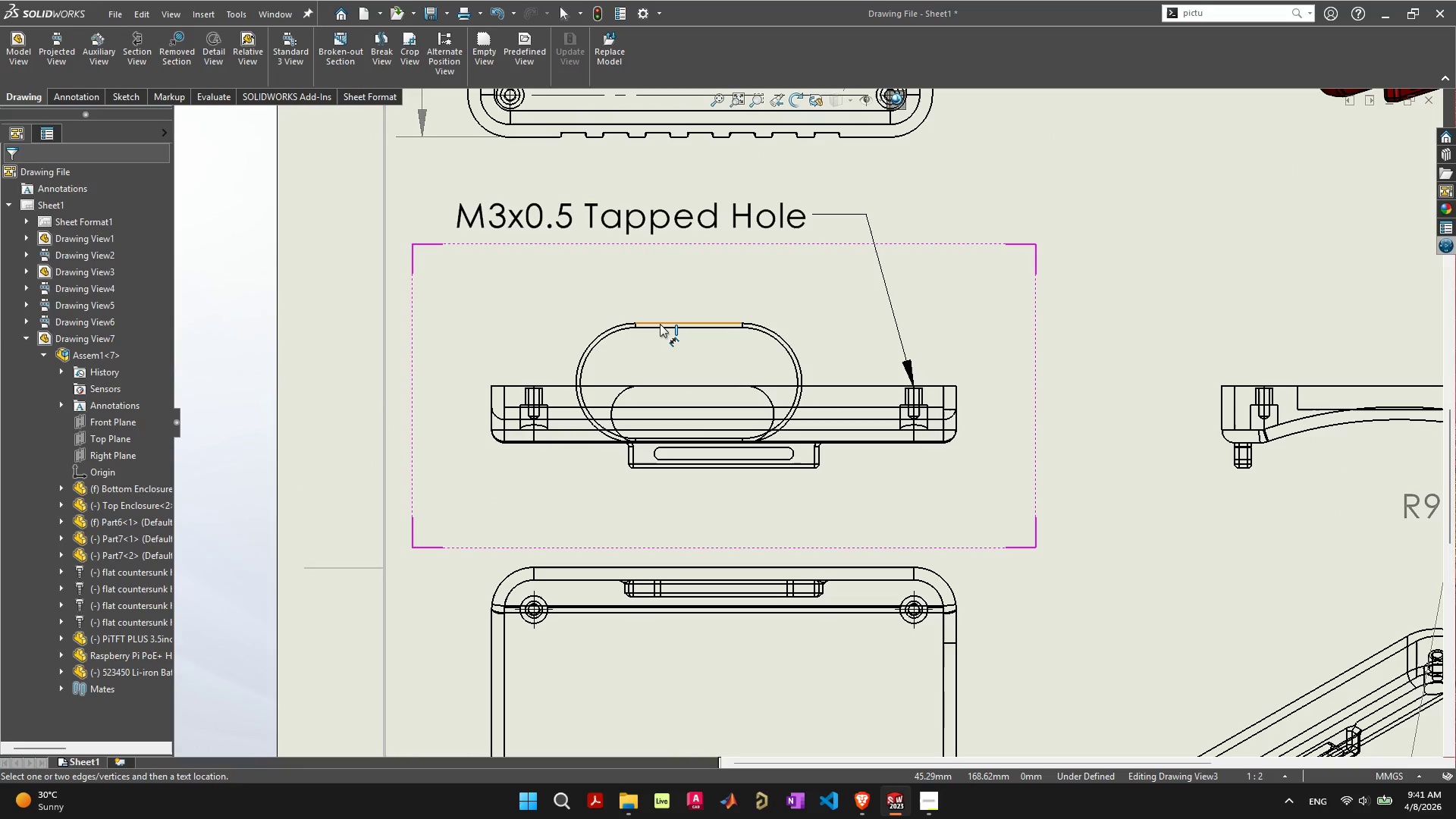 
left_click([660, 324])
 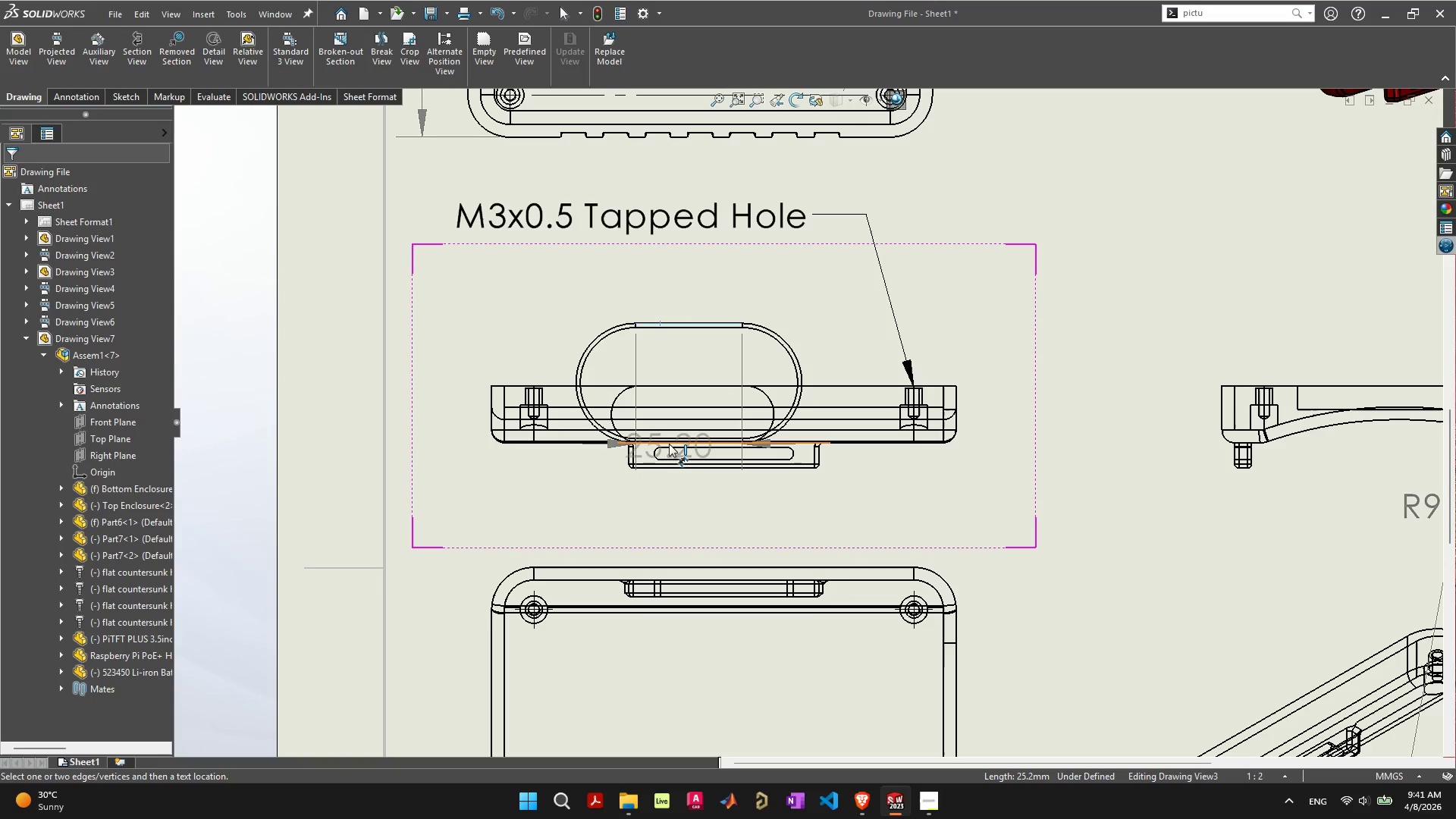 
scroll: coordinate [698, 441], scroll_direction: up, amount: 10.0
 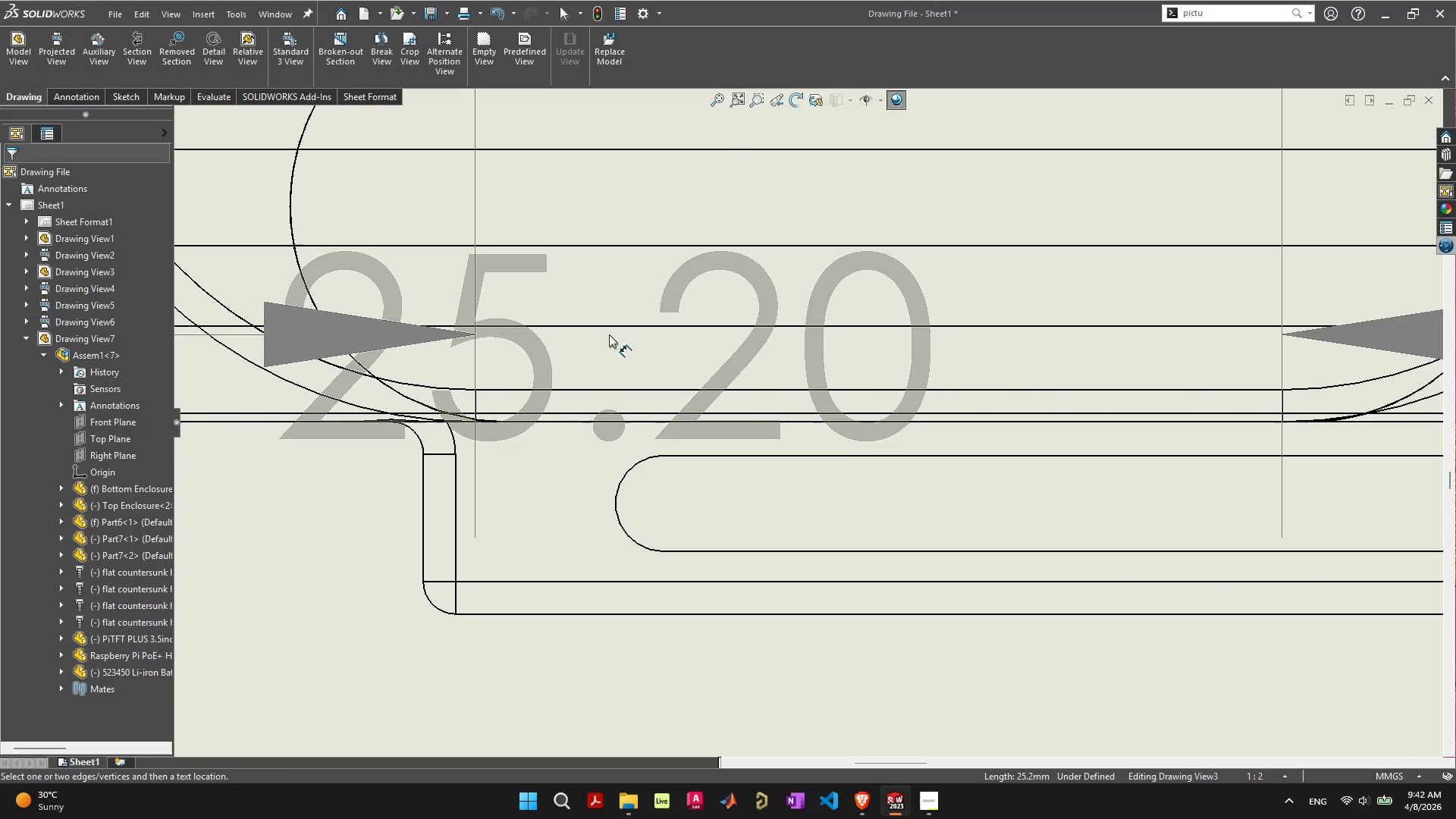 
wait(7.03)
 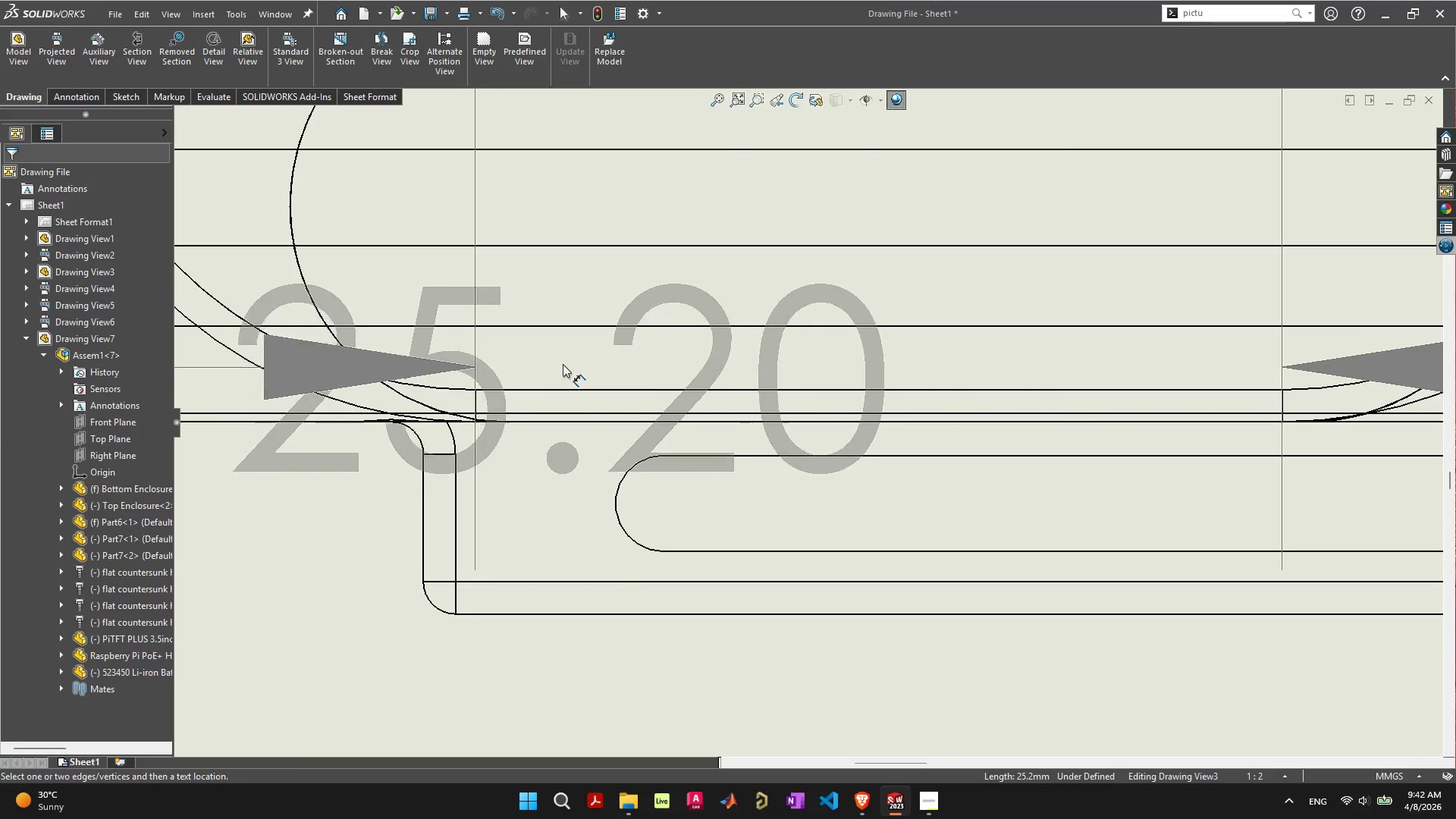 
left_click([576, 422])
 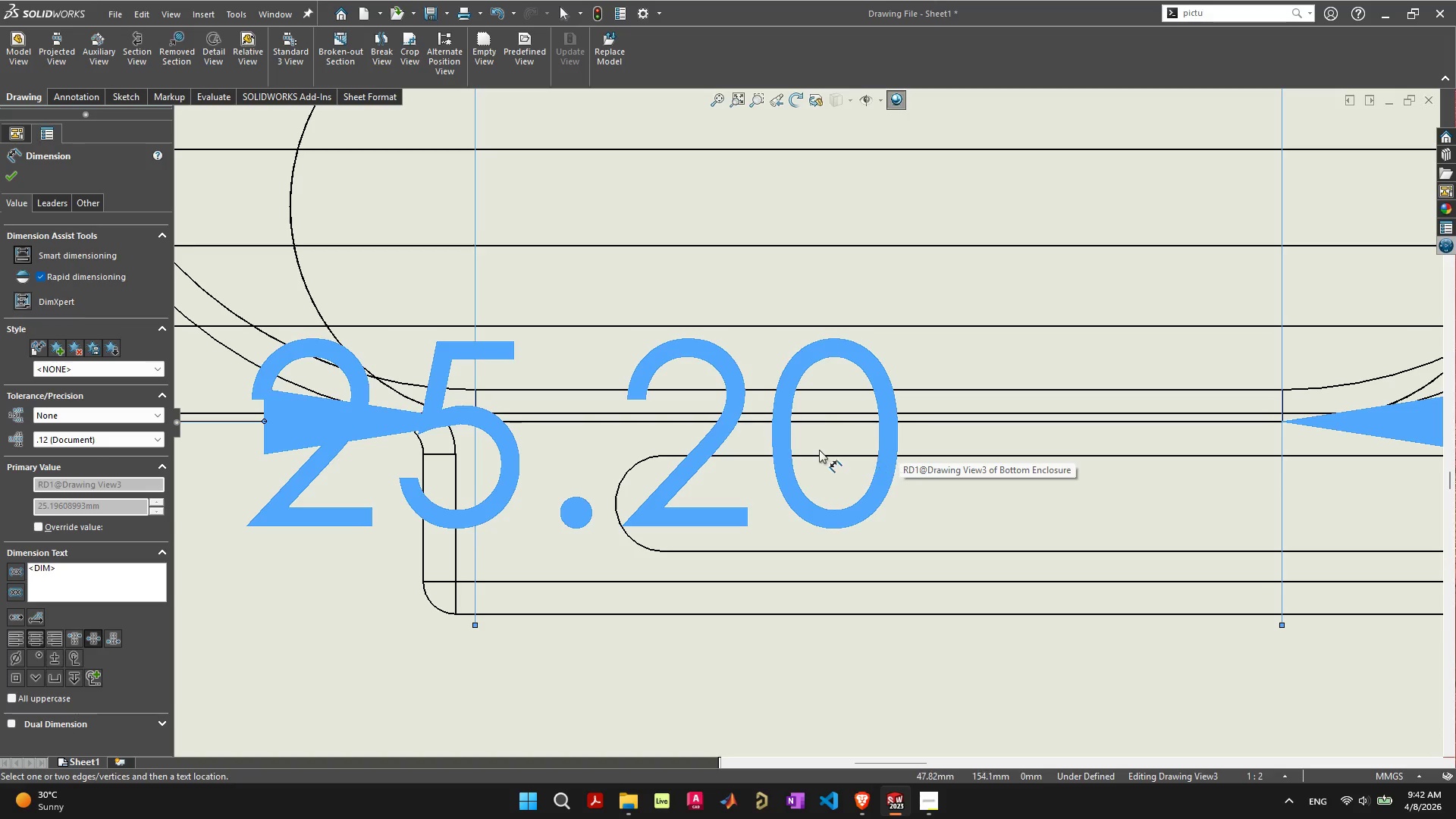 
scroll: coordinate [500, 562], scroll_direction: down, amount: 5.0
 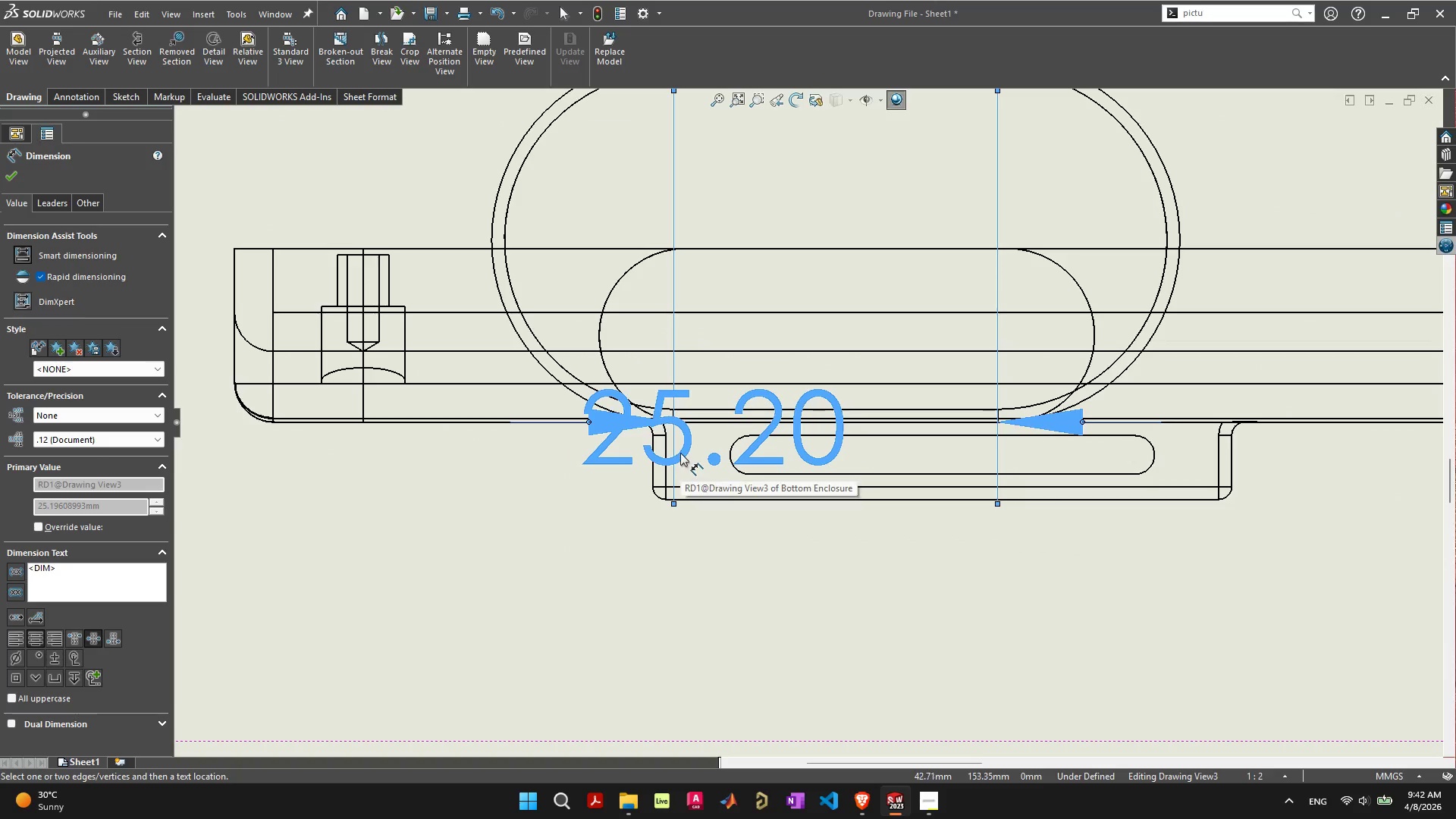 
key(Escape)
 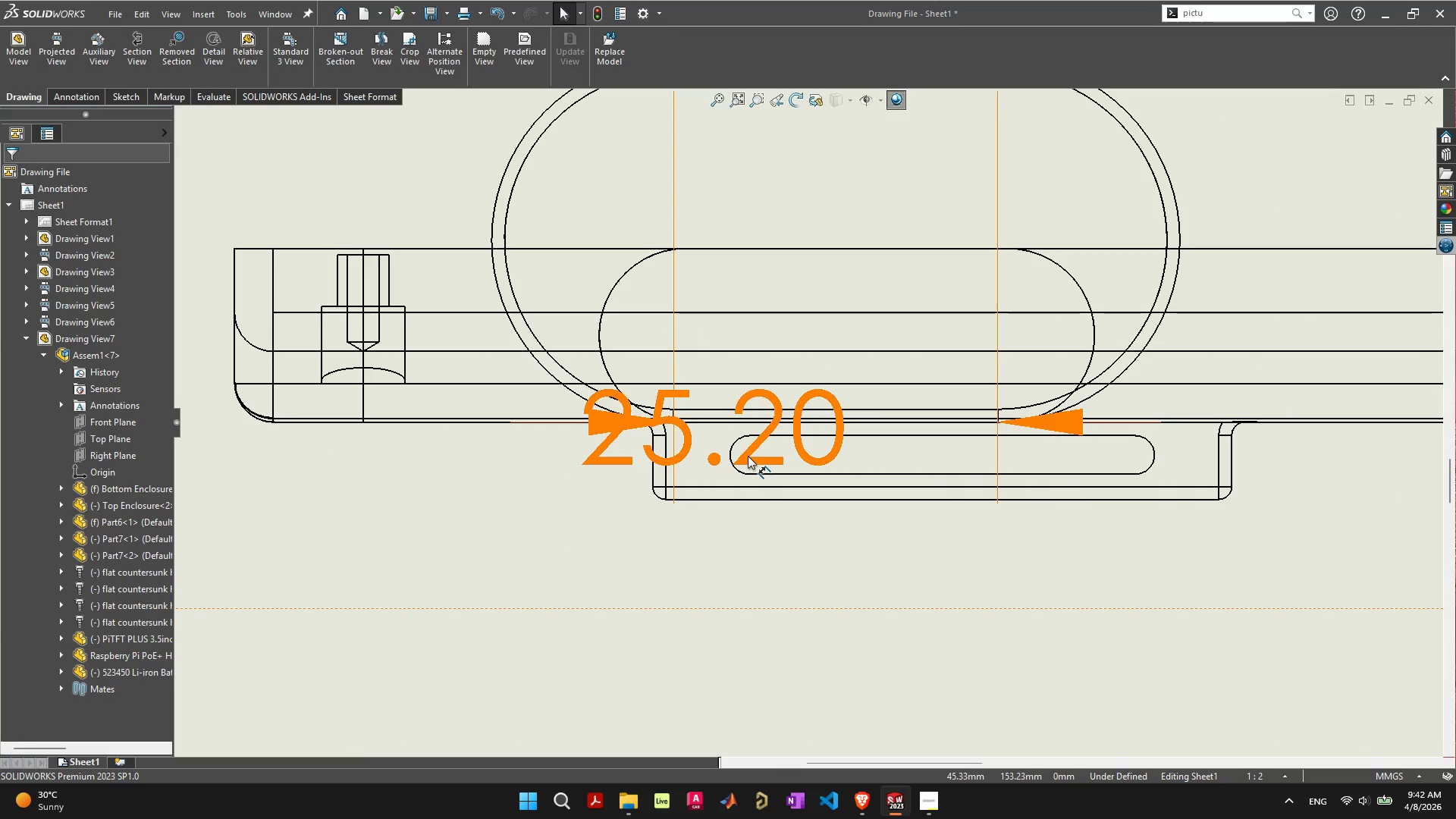 
left_click_drag(start_coordinate=[752, 450], to_coordinate=[799, 608])
 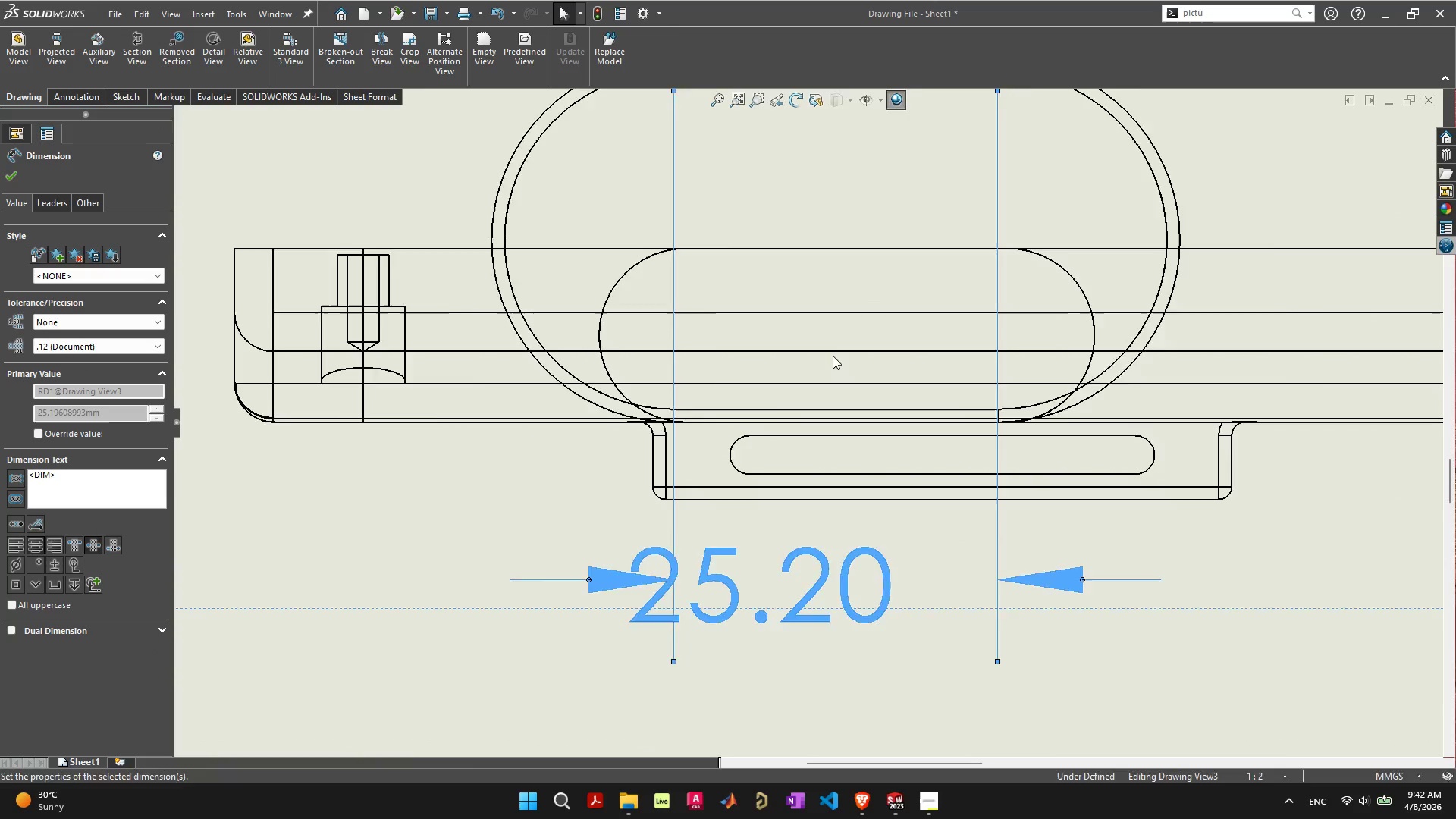 
scroll: coordinate [831, 356], scroll_direction: down, amount: 6.0
 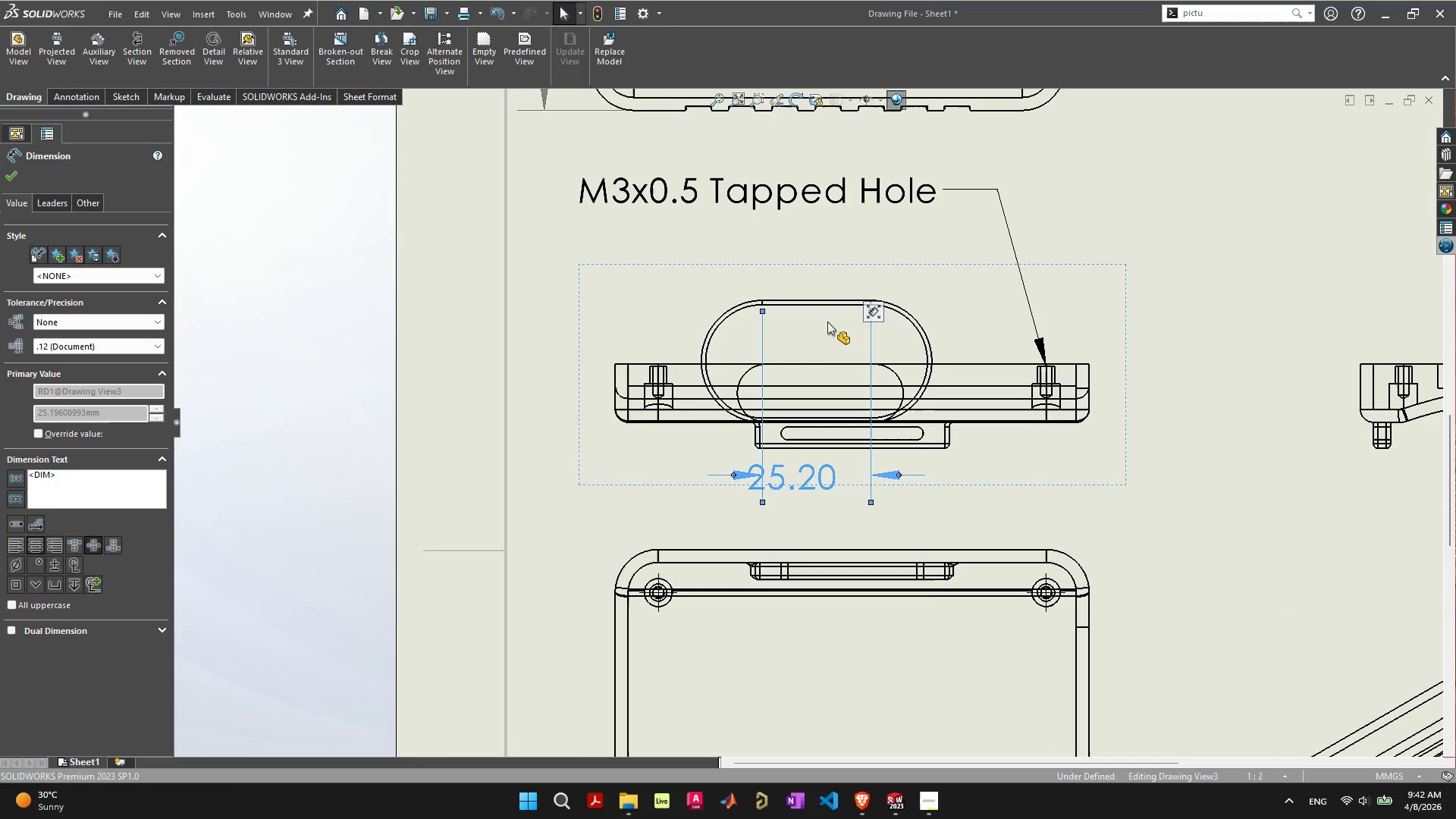 
scroll: coordinate [832, 321], scroll_direction: up, amount: 4.0
 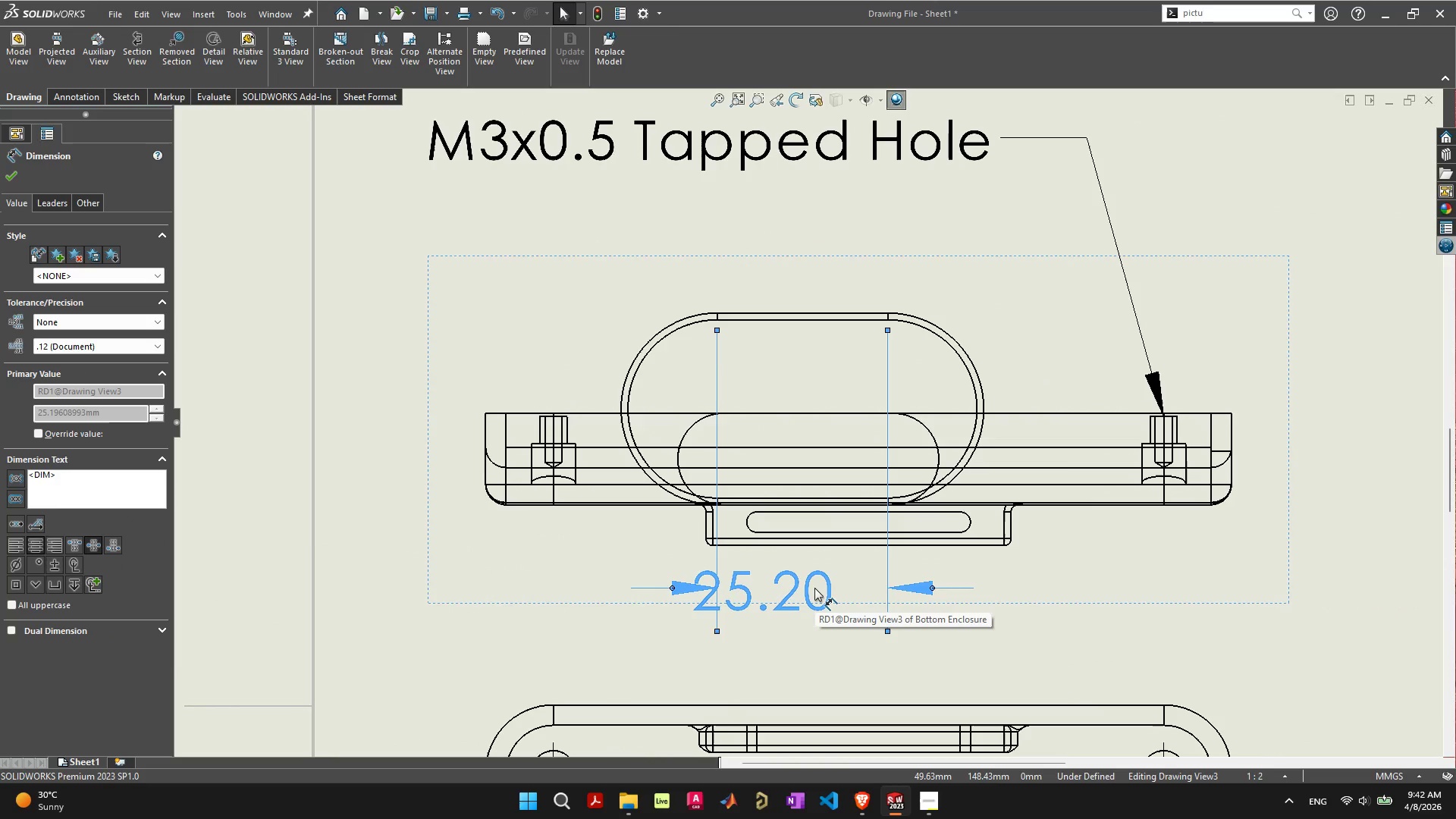 
left_click_drag(start_coordinate=[798, 591], to_coordinate=[846, 277])
 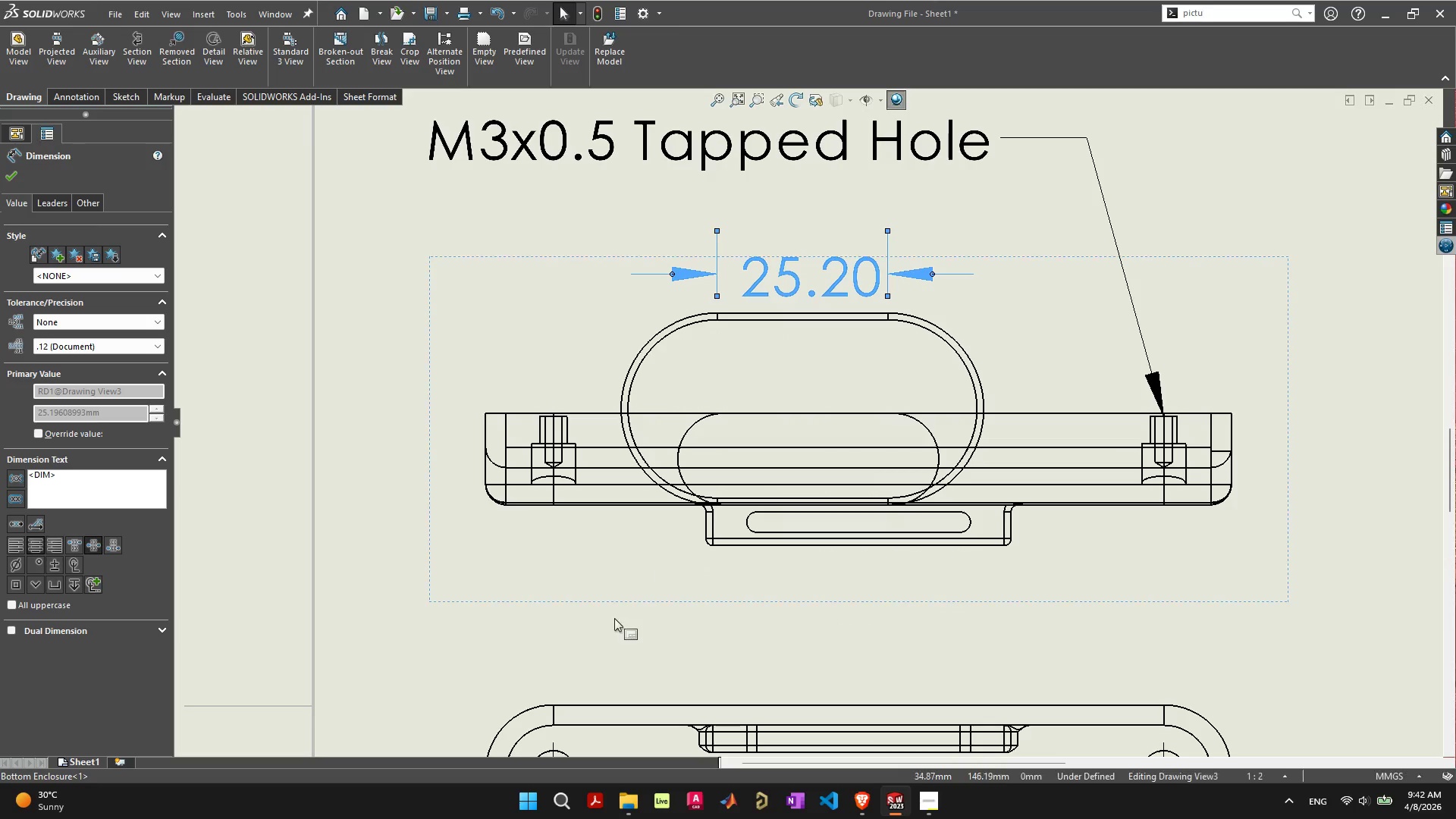 
left_click([582, 651])
 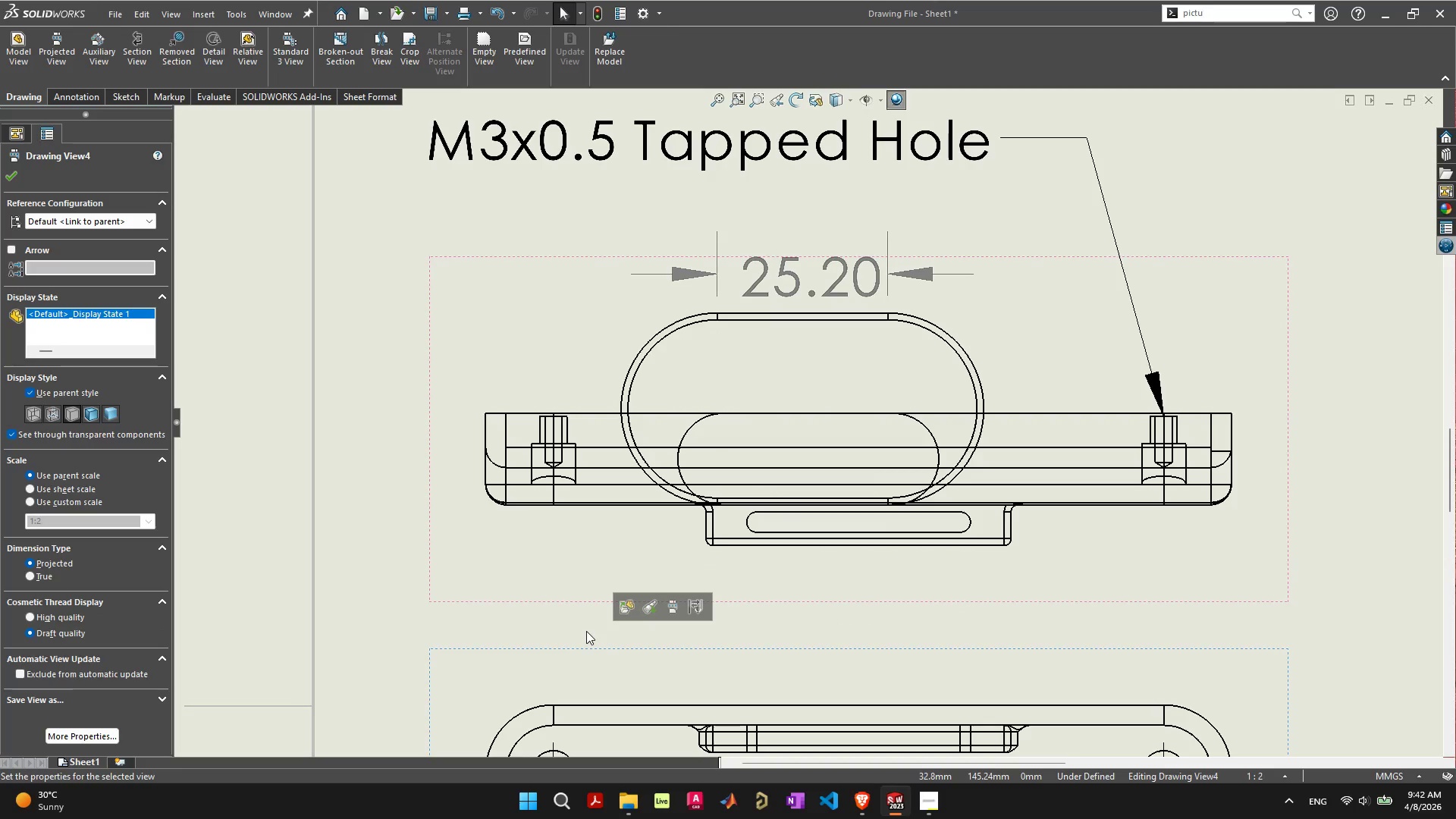 
right_click([586, 631])
 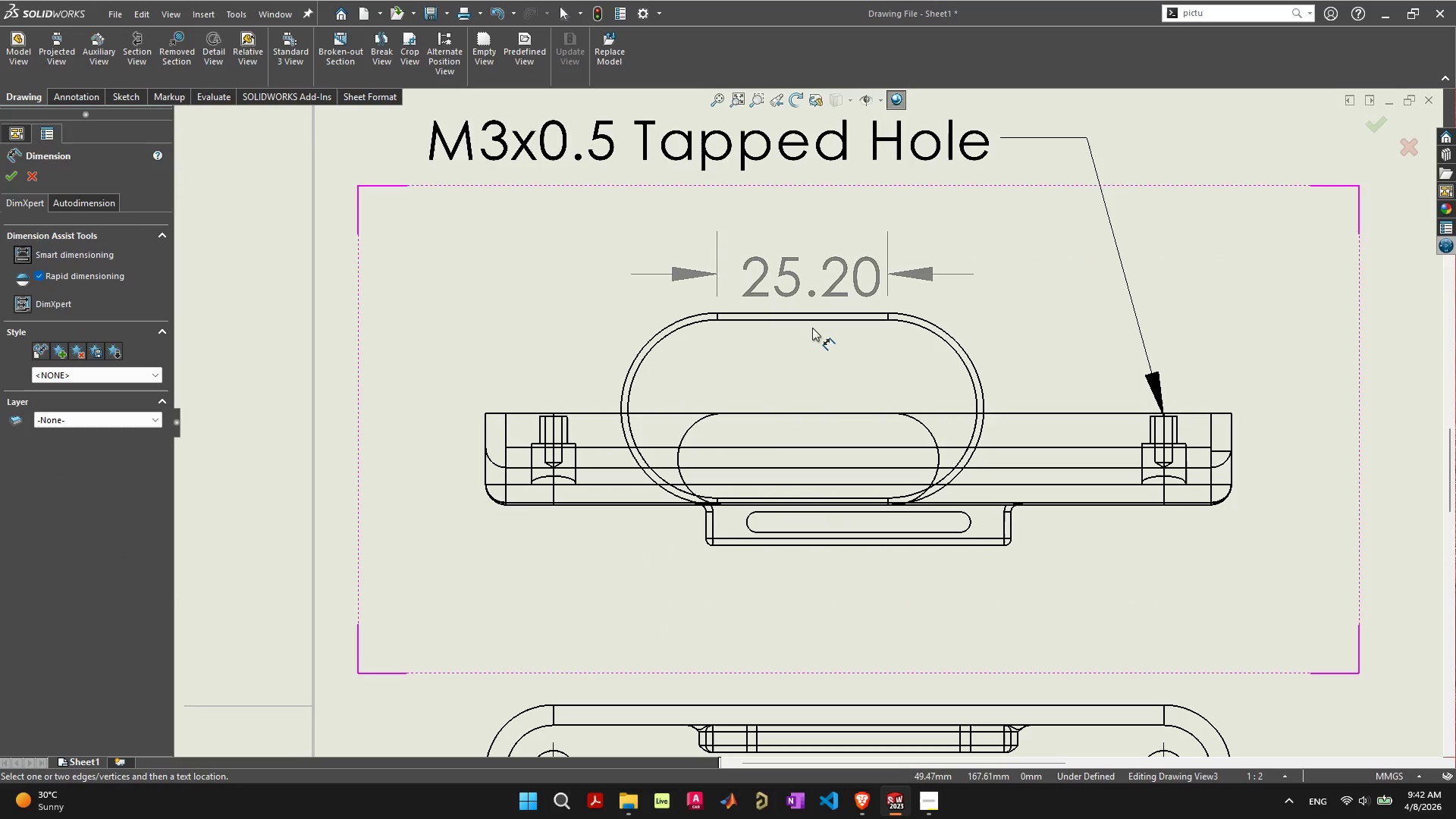 
left_click([817, 321])
 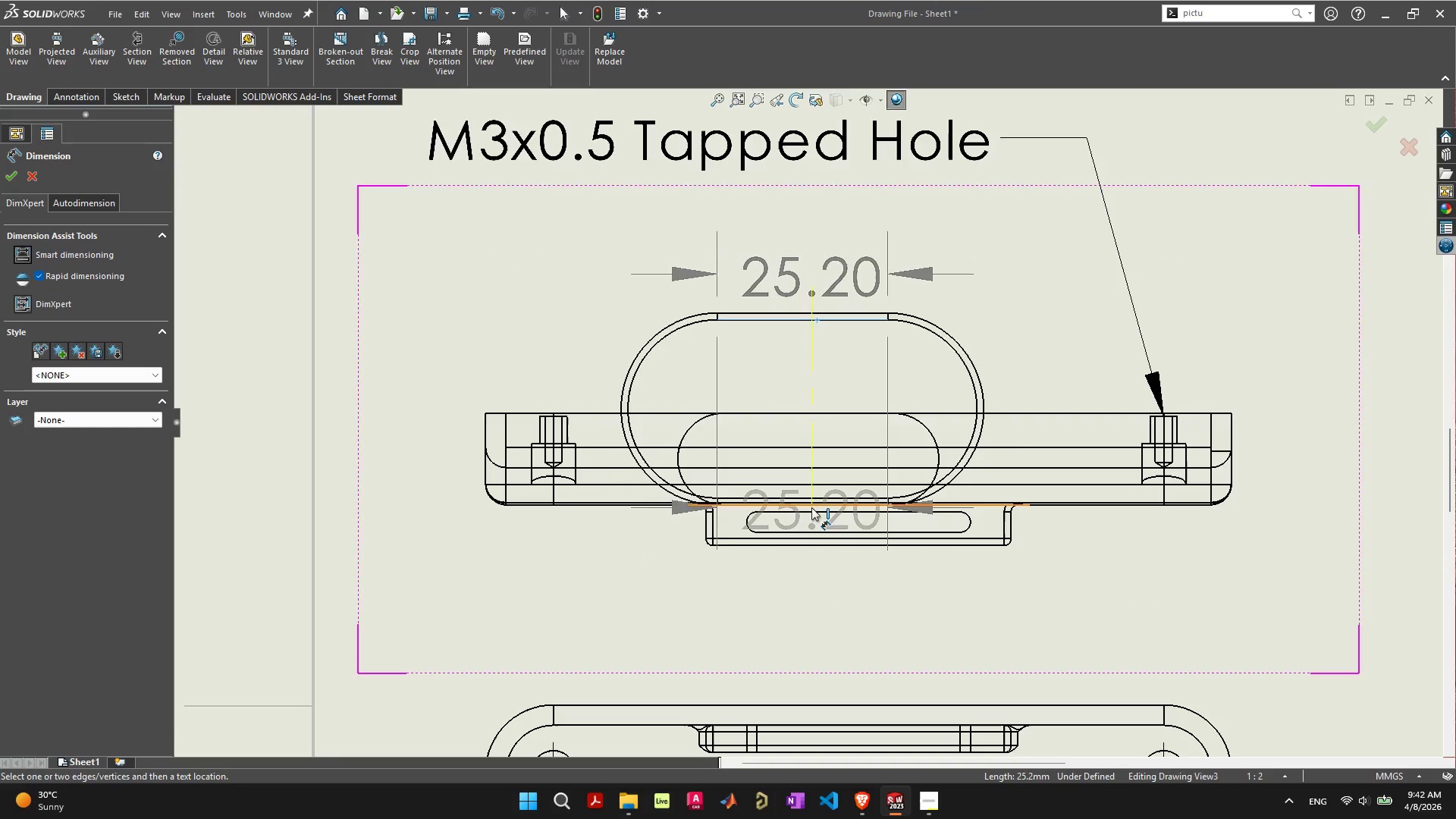 
scroll: coordinate [811, 507], scroll_direction: up, amount: 10.0
 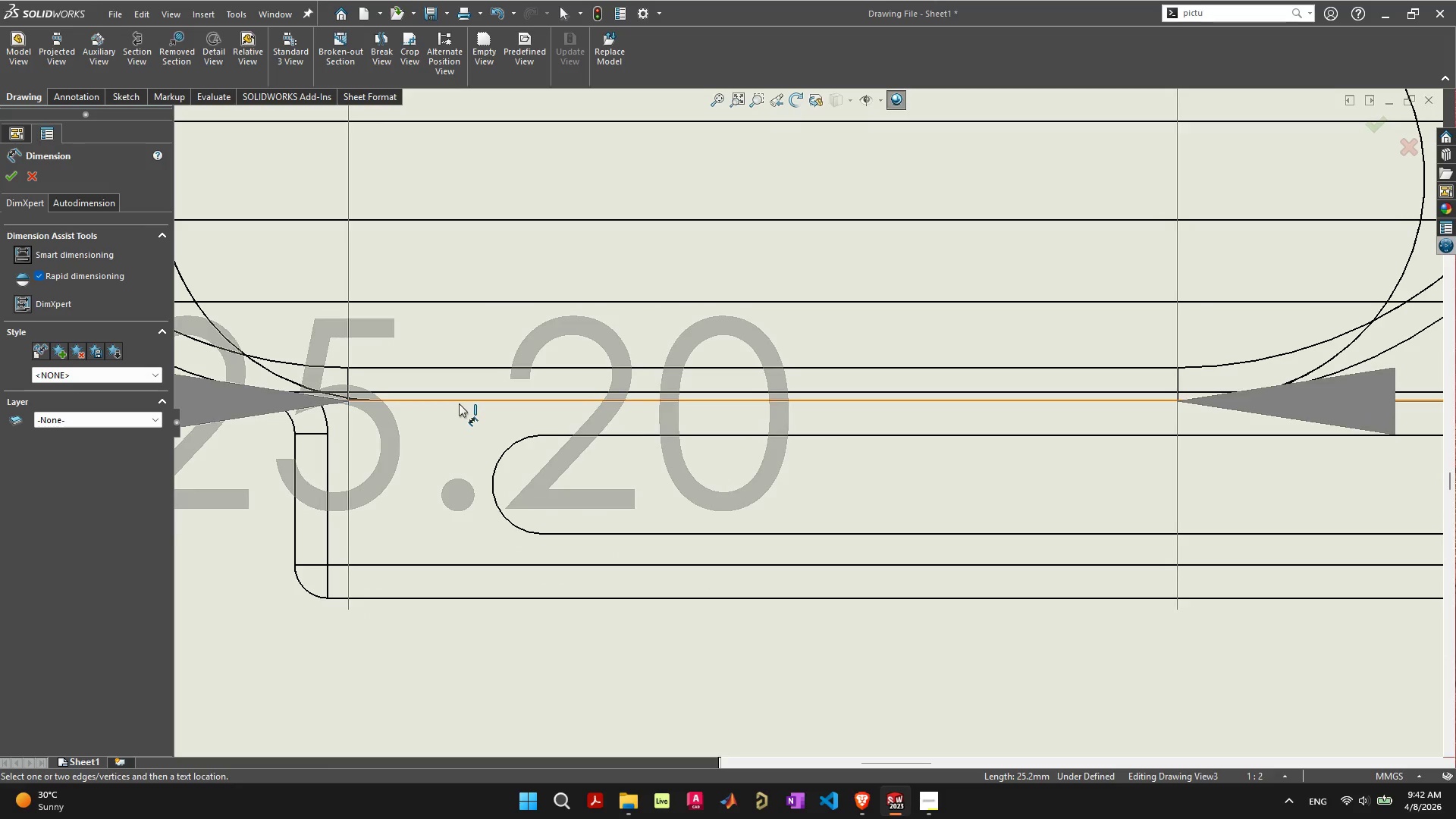 
left_click([459, 402])
 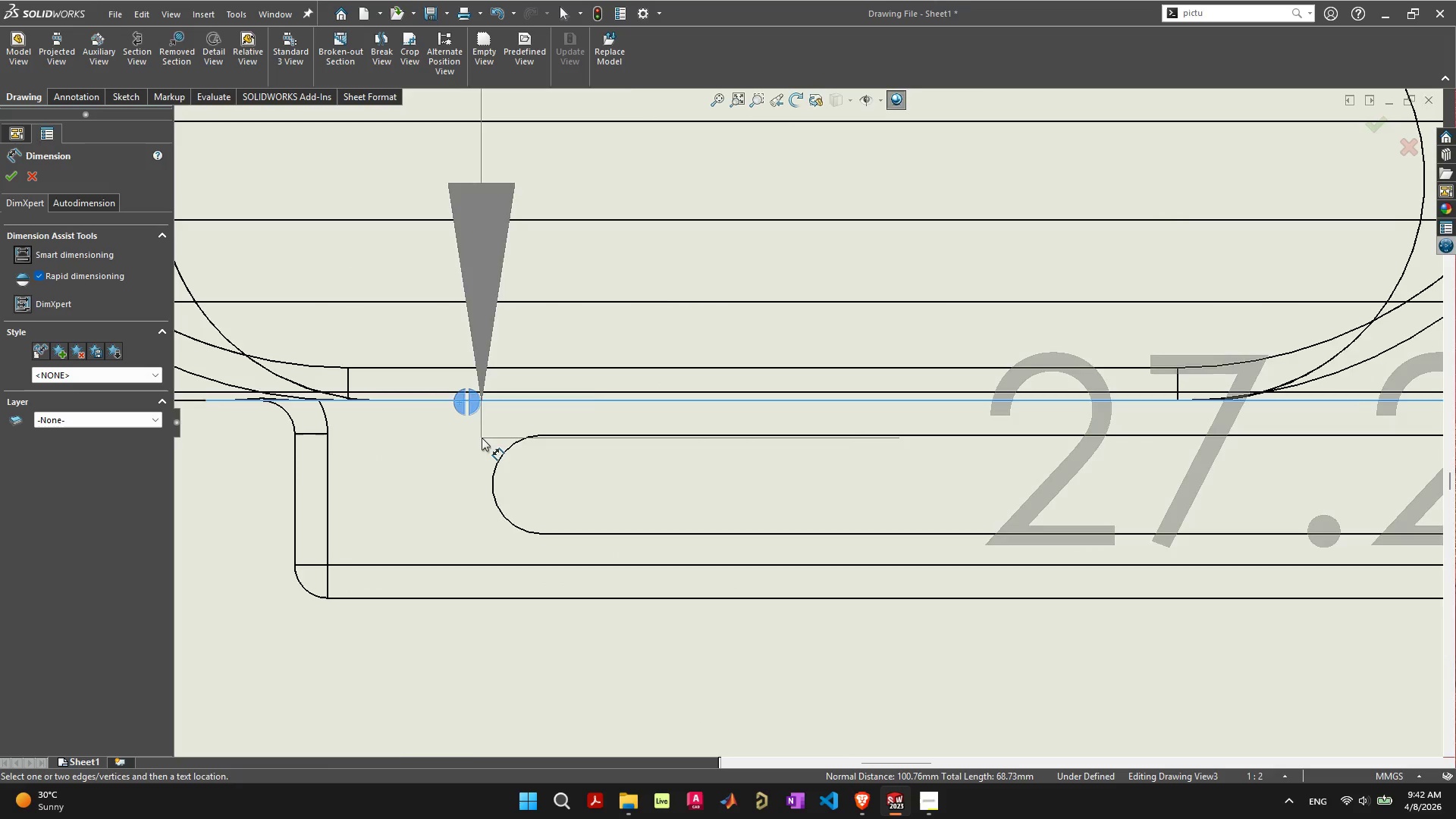 
scroll: coordinate [460, 325], scroll_direction: down, amount: 12.0
 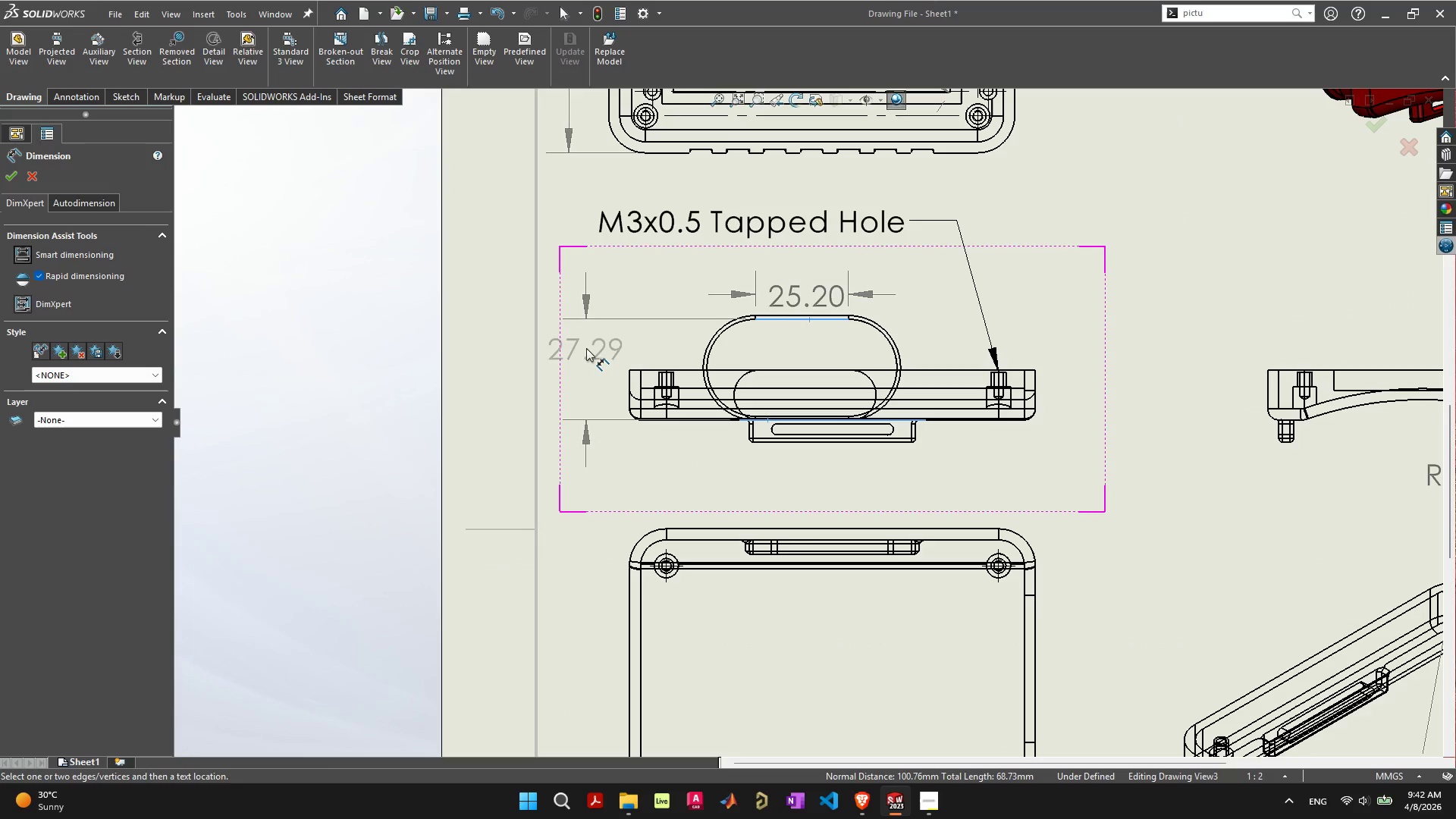 
left_click([582, 366])
 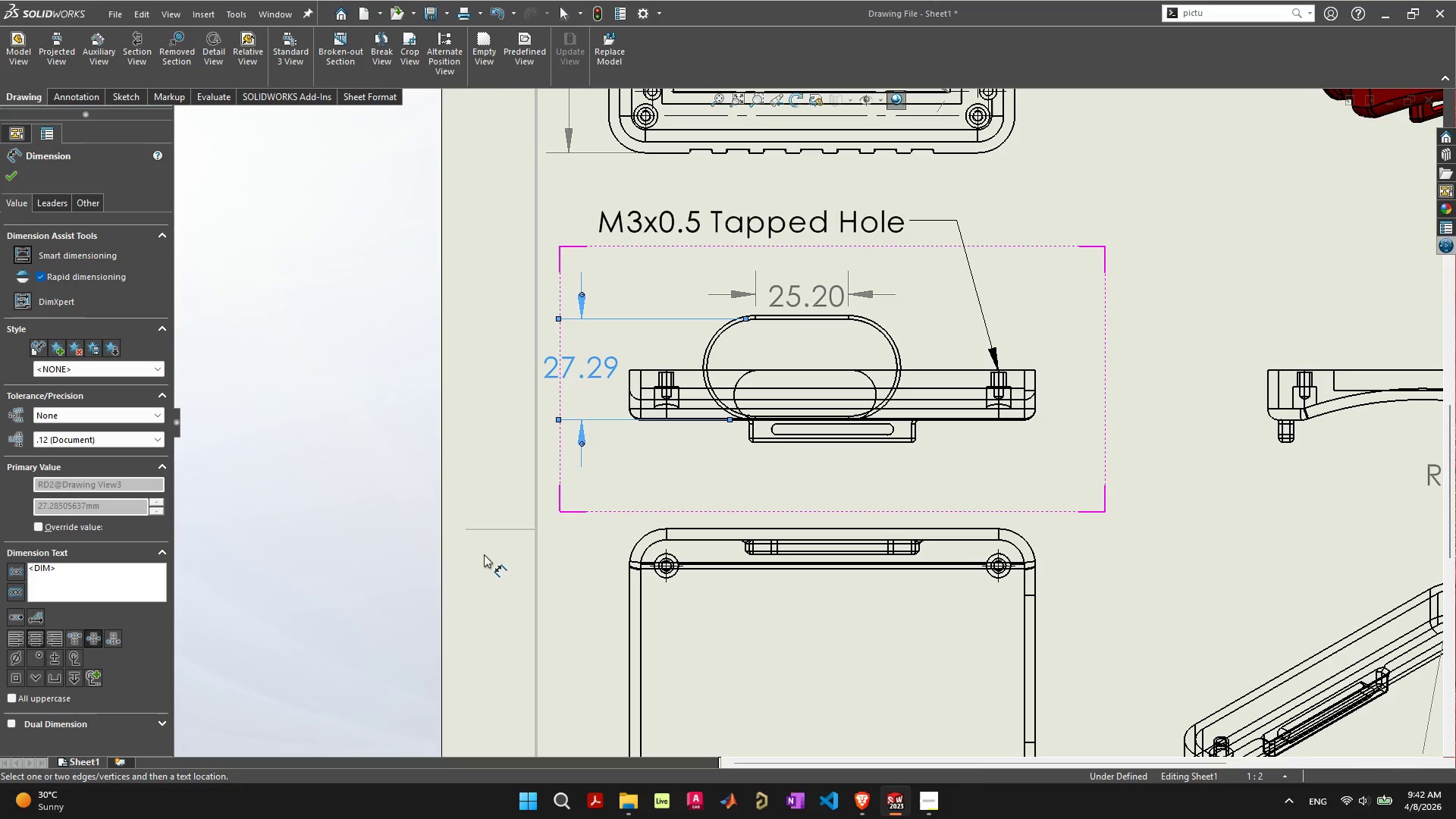 
left_click([477, 535])
 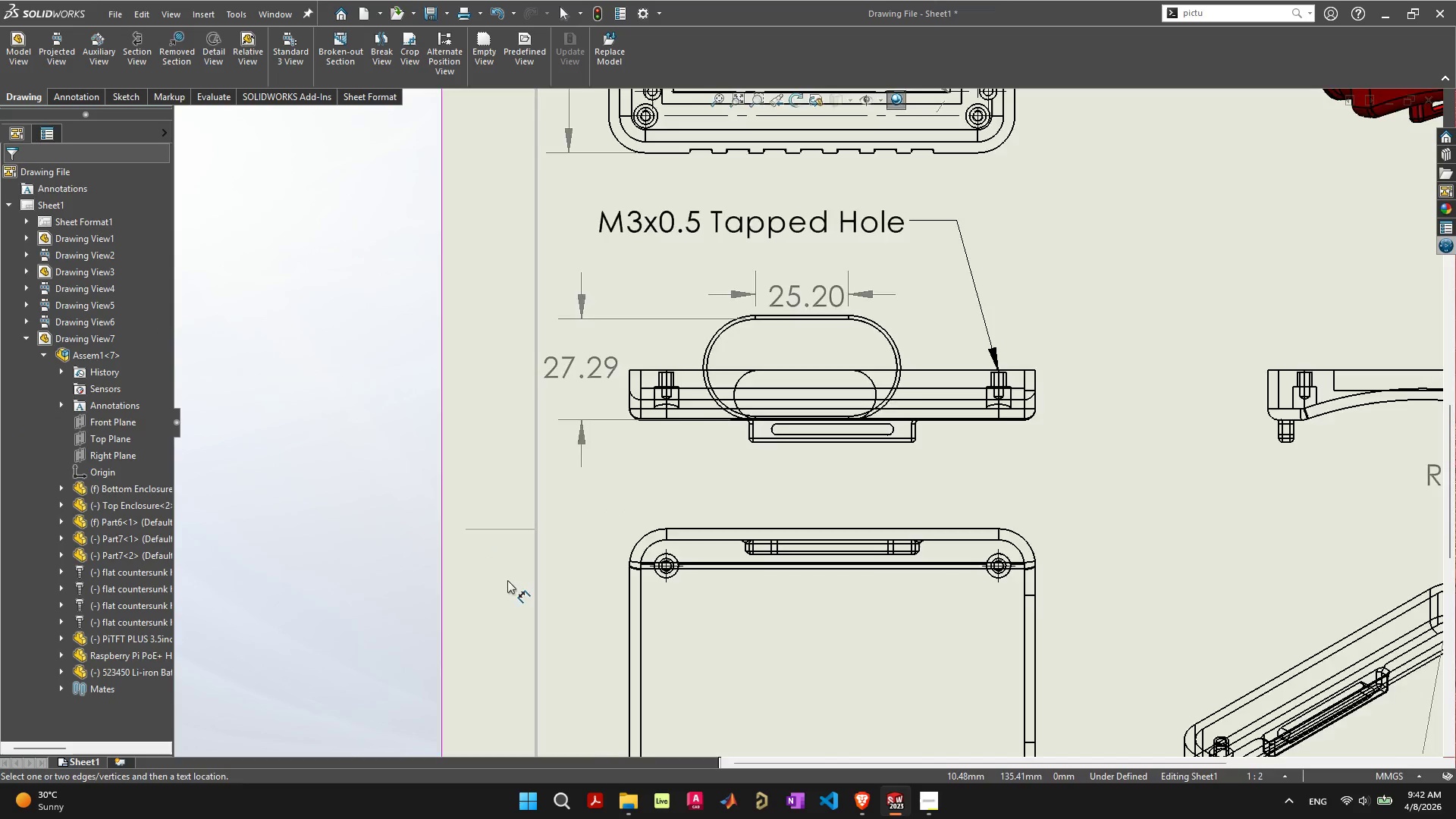 
scroll: coordinate [876, 408], scroll_direction: down, amount: 7.0
 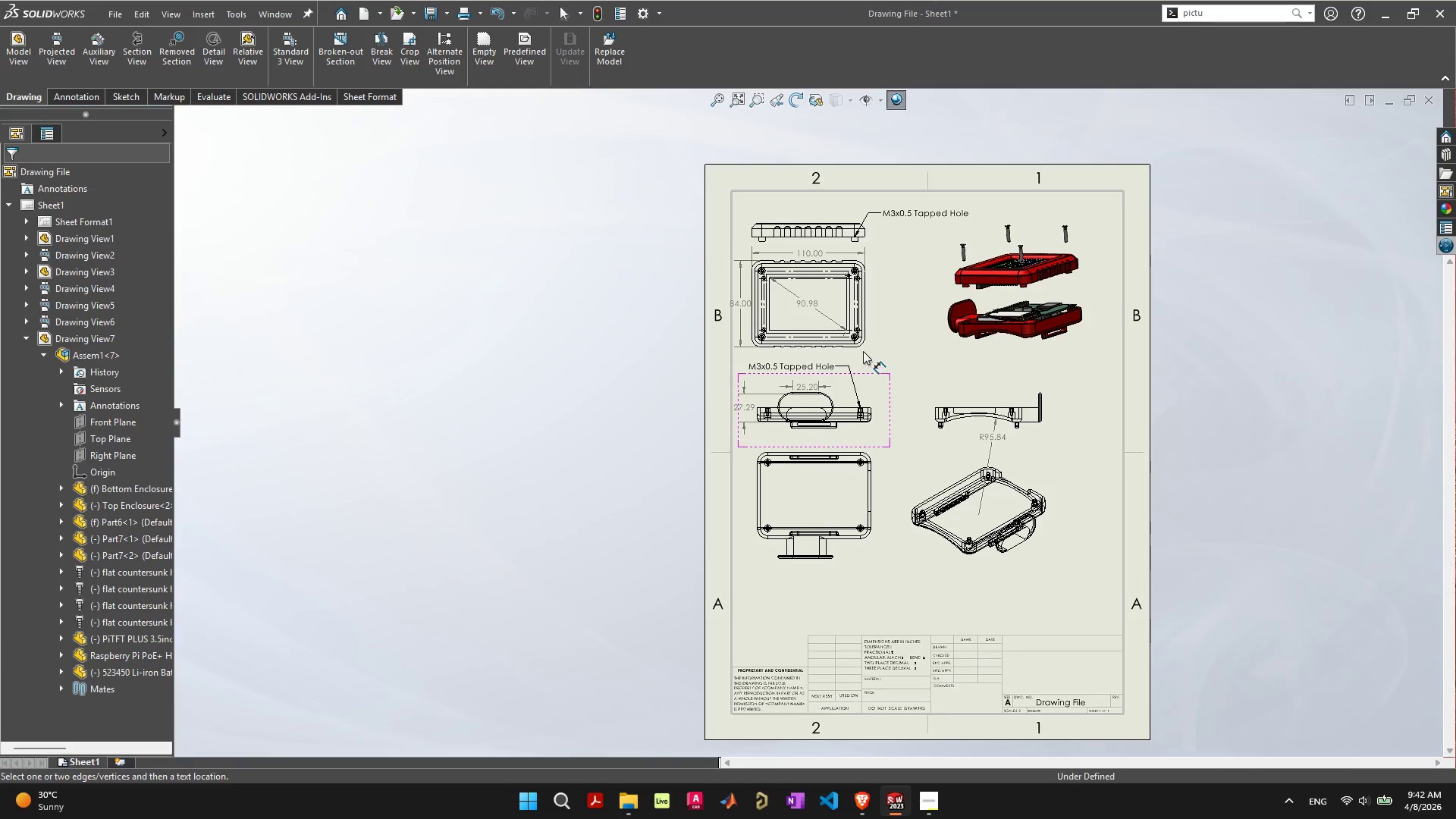 
scroll: coordinate [828, 447], scroll_direction: up, amount: 19.0
 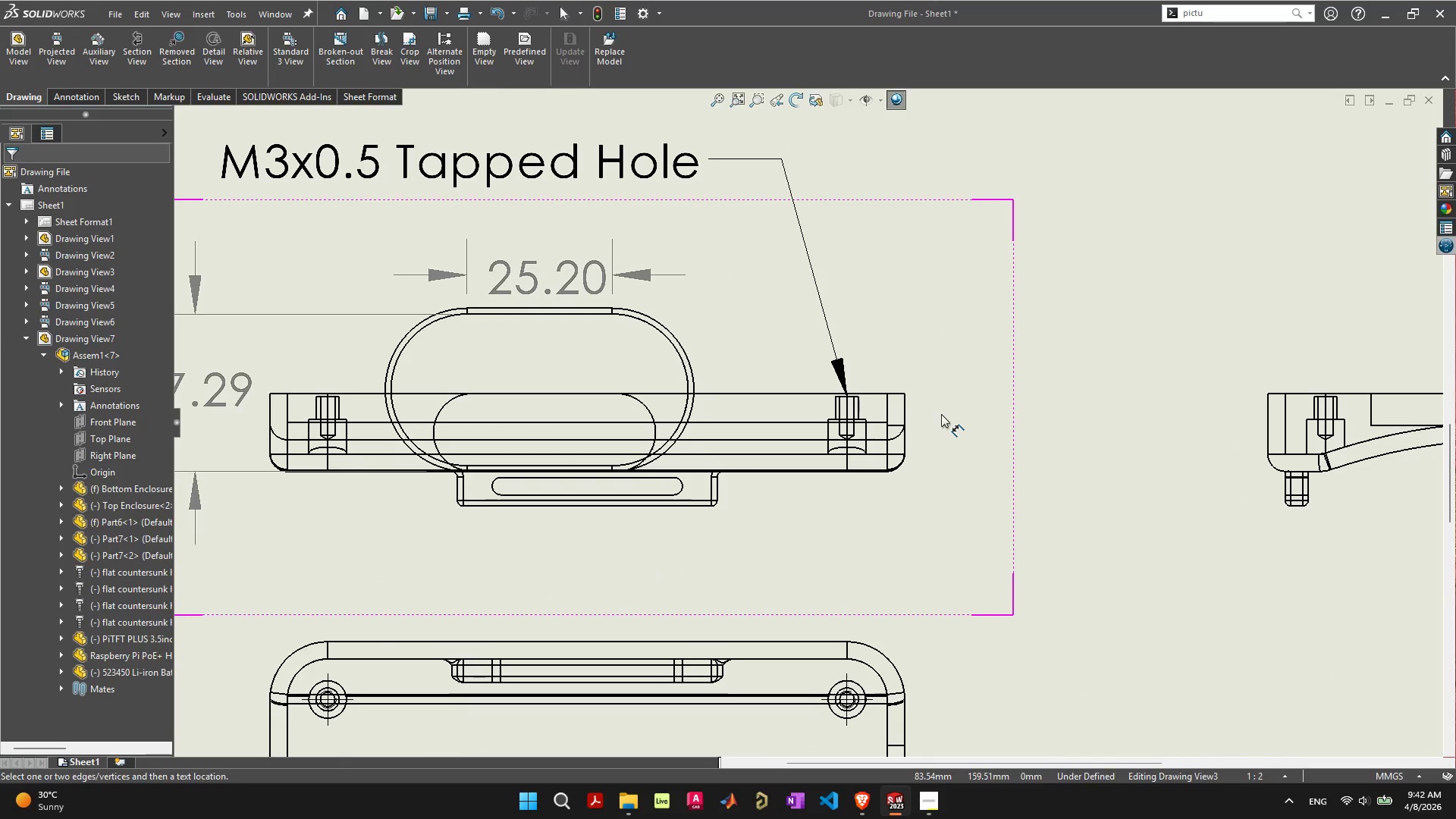 
scroll: coordinate [921, 504], scroll_direction: down, amount: 6.0
 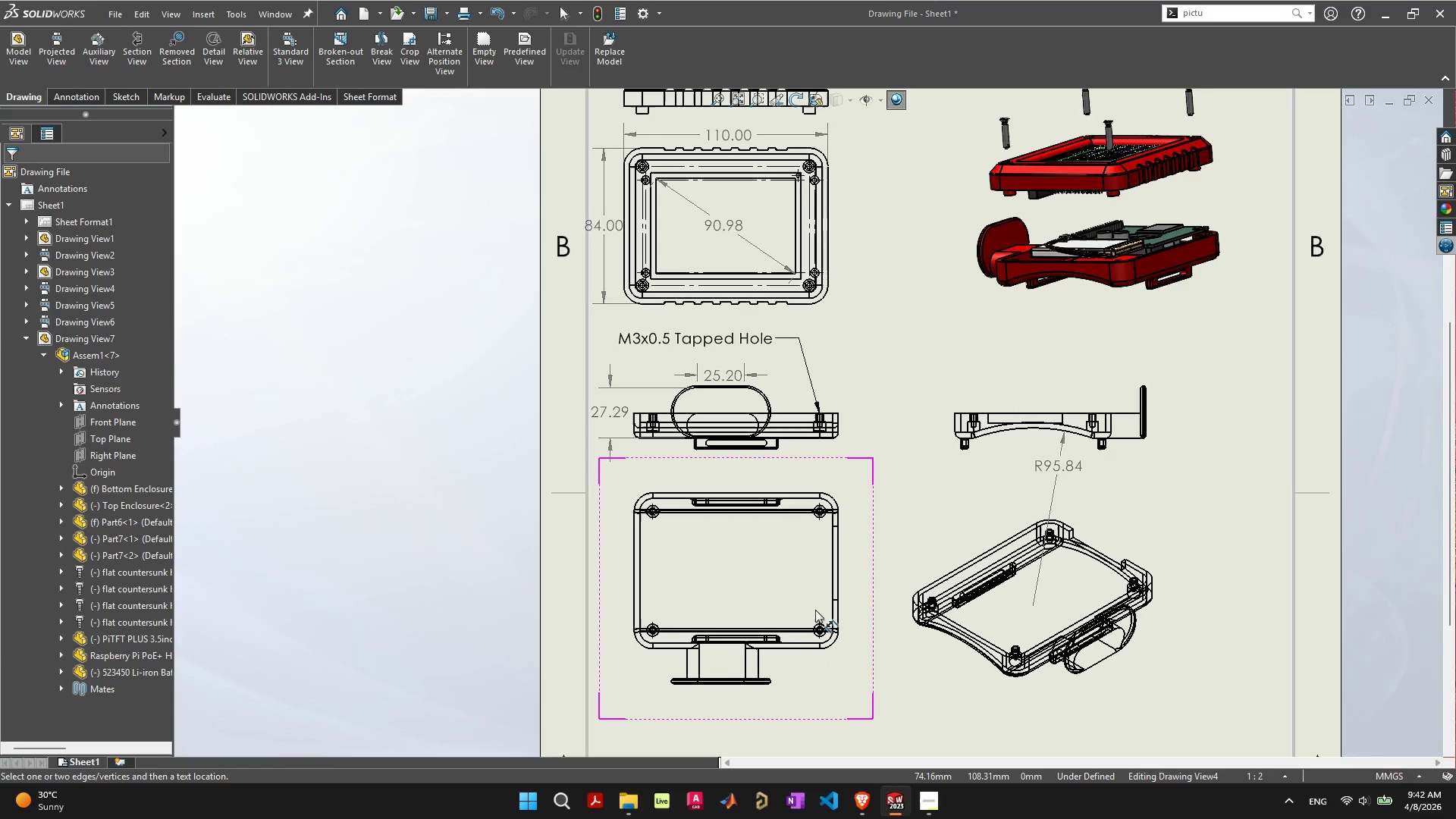 
wait(12.15)
 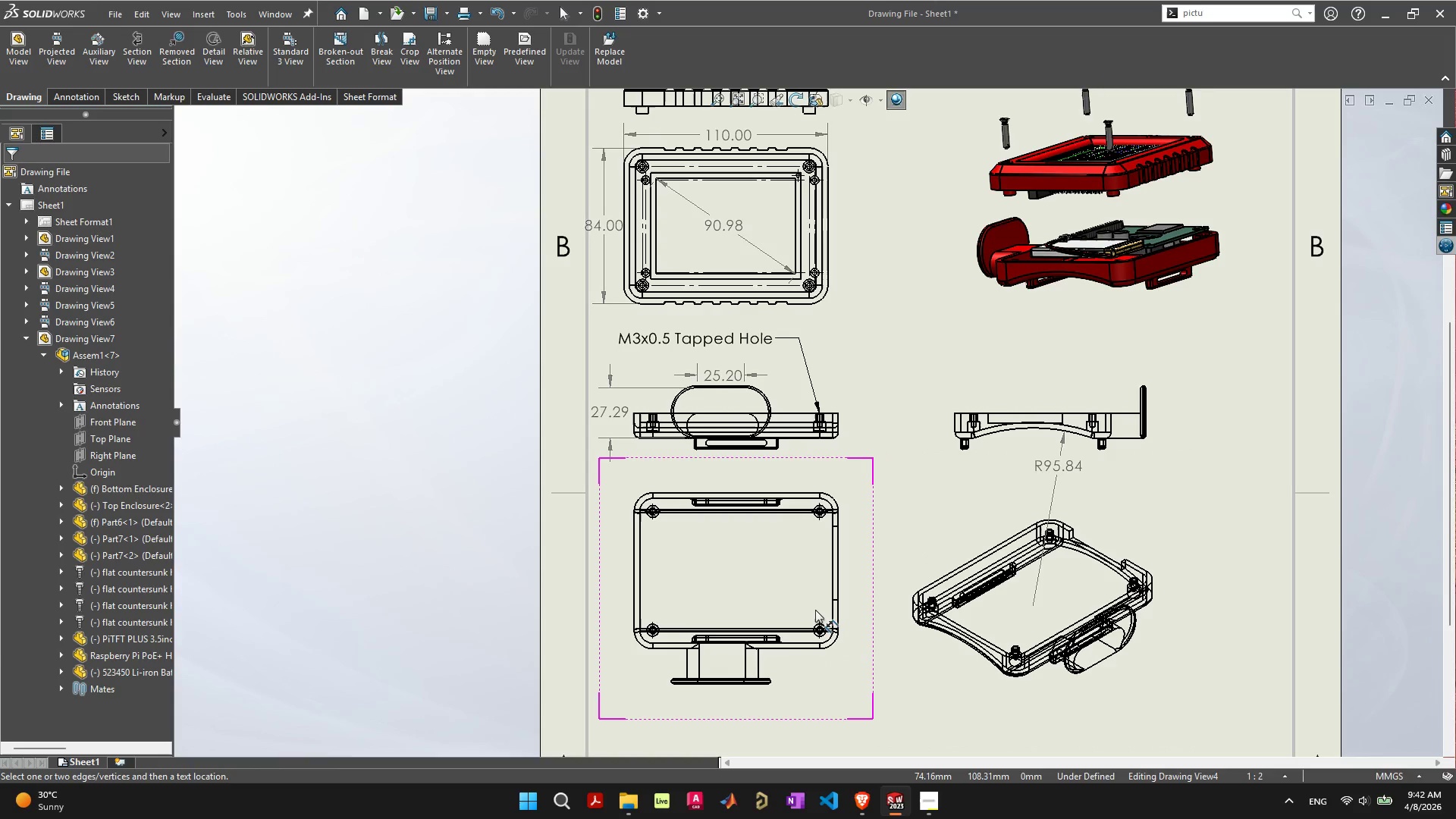 
left_click([686, 661])
 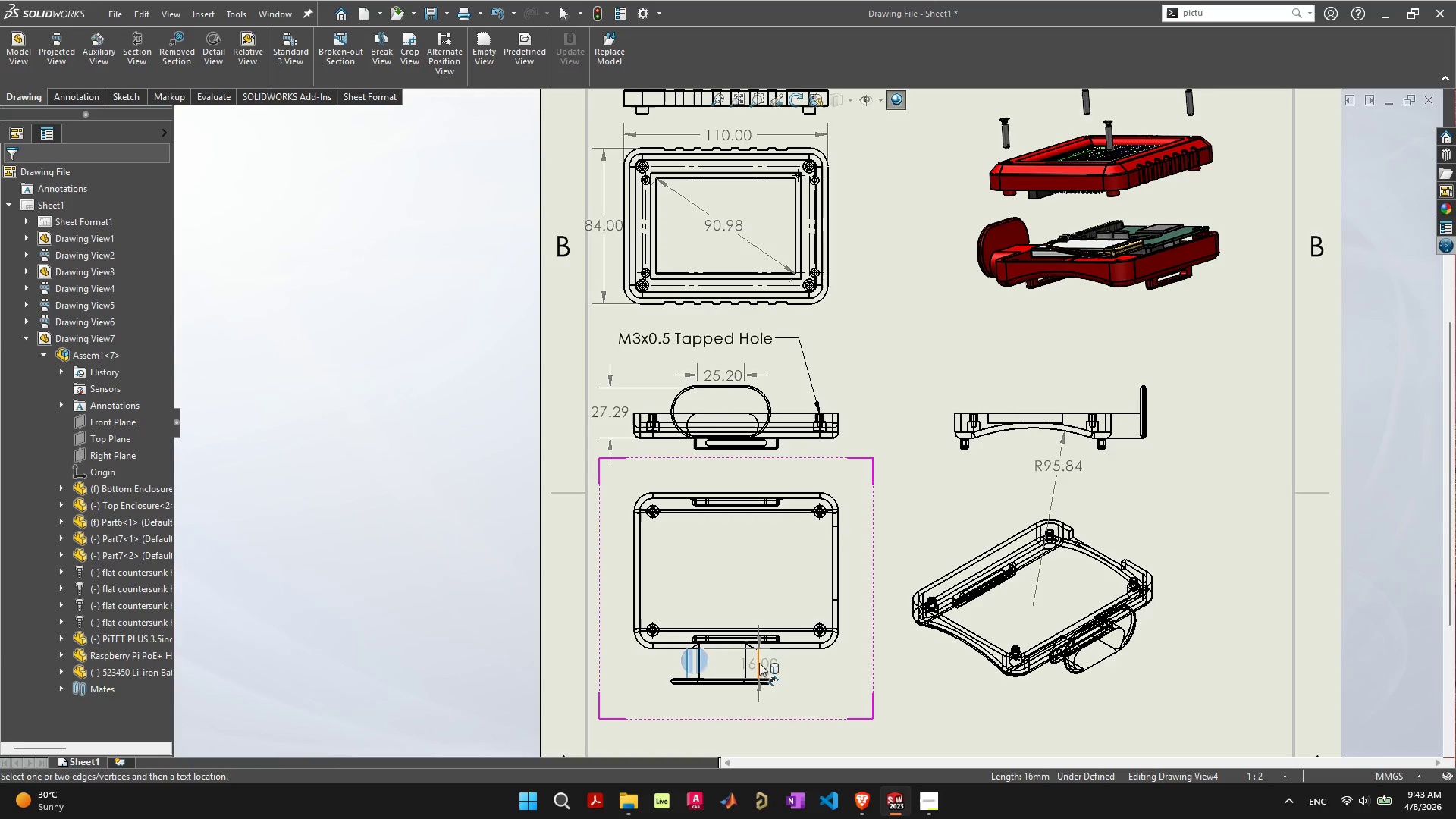 
left_click([759, 663])
 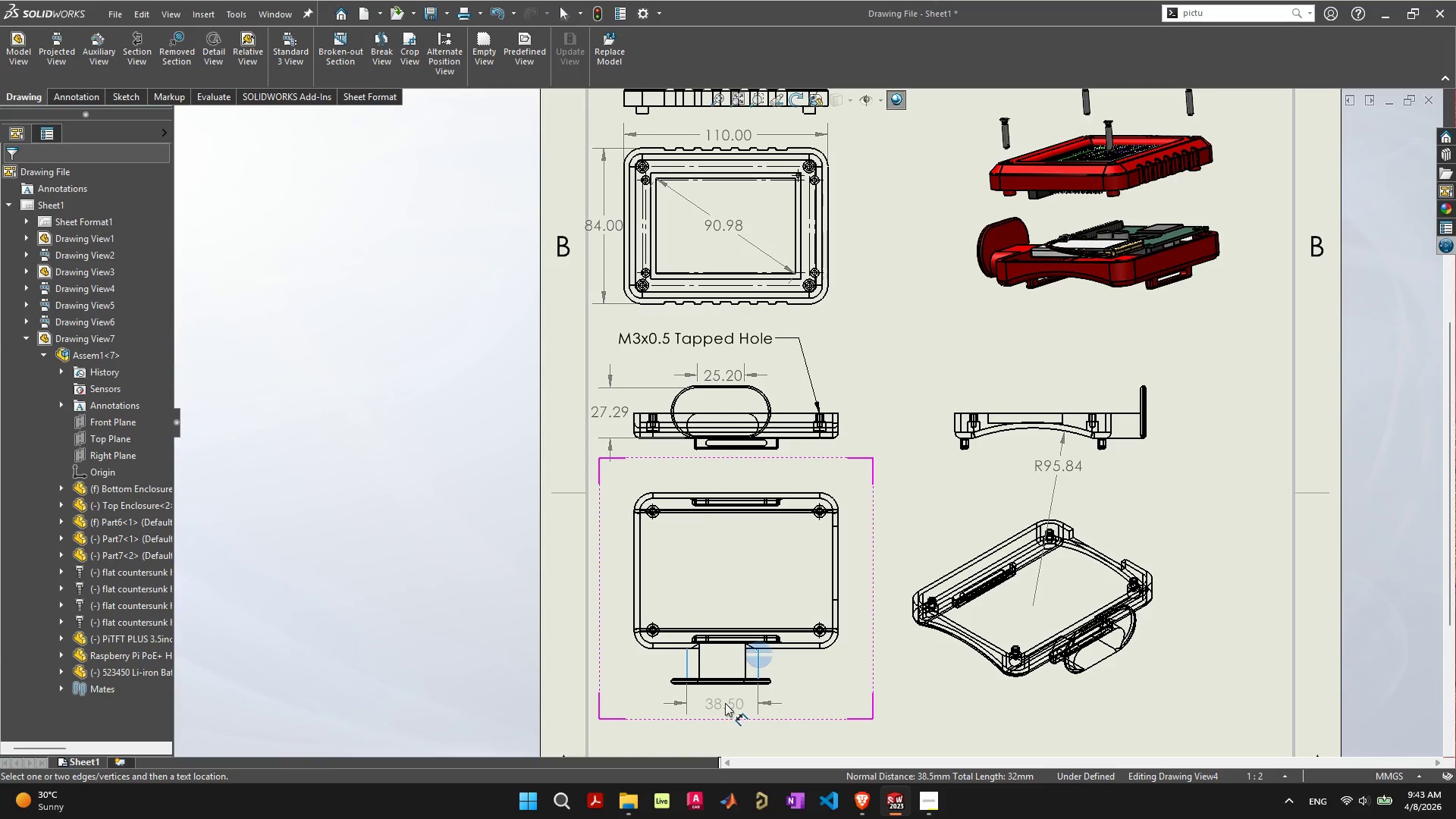 
left_click([723, 701])
 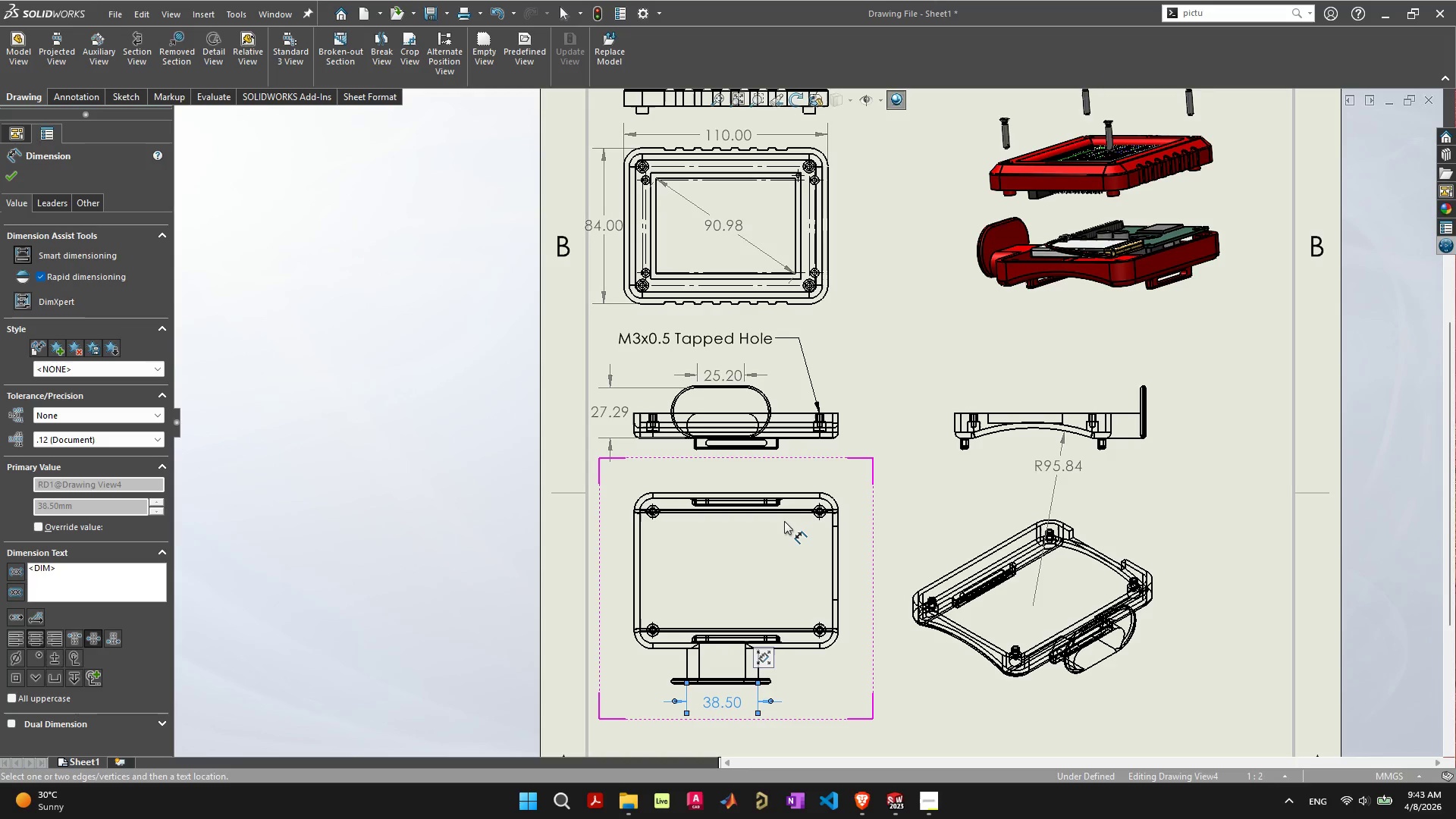 
wait(7.28)
 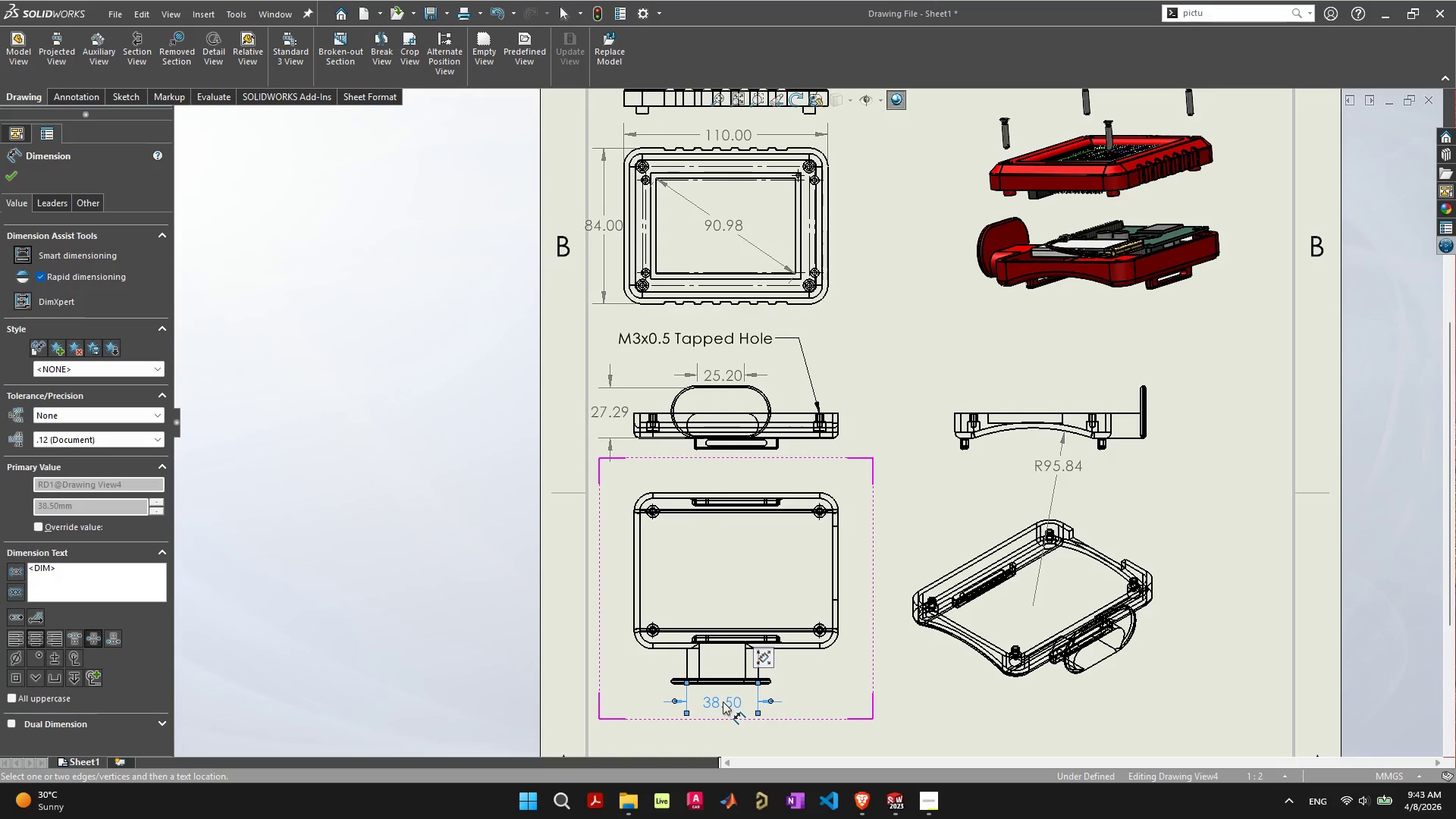 
scroll: coordinate [770, 526], scroll_direction: up, amount: 13.0
 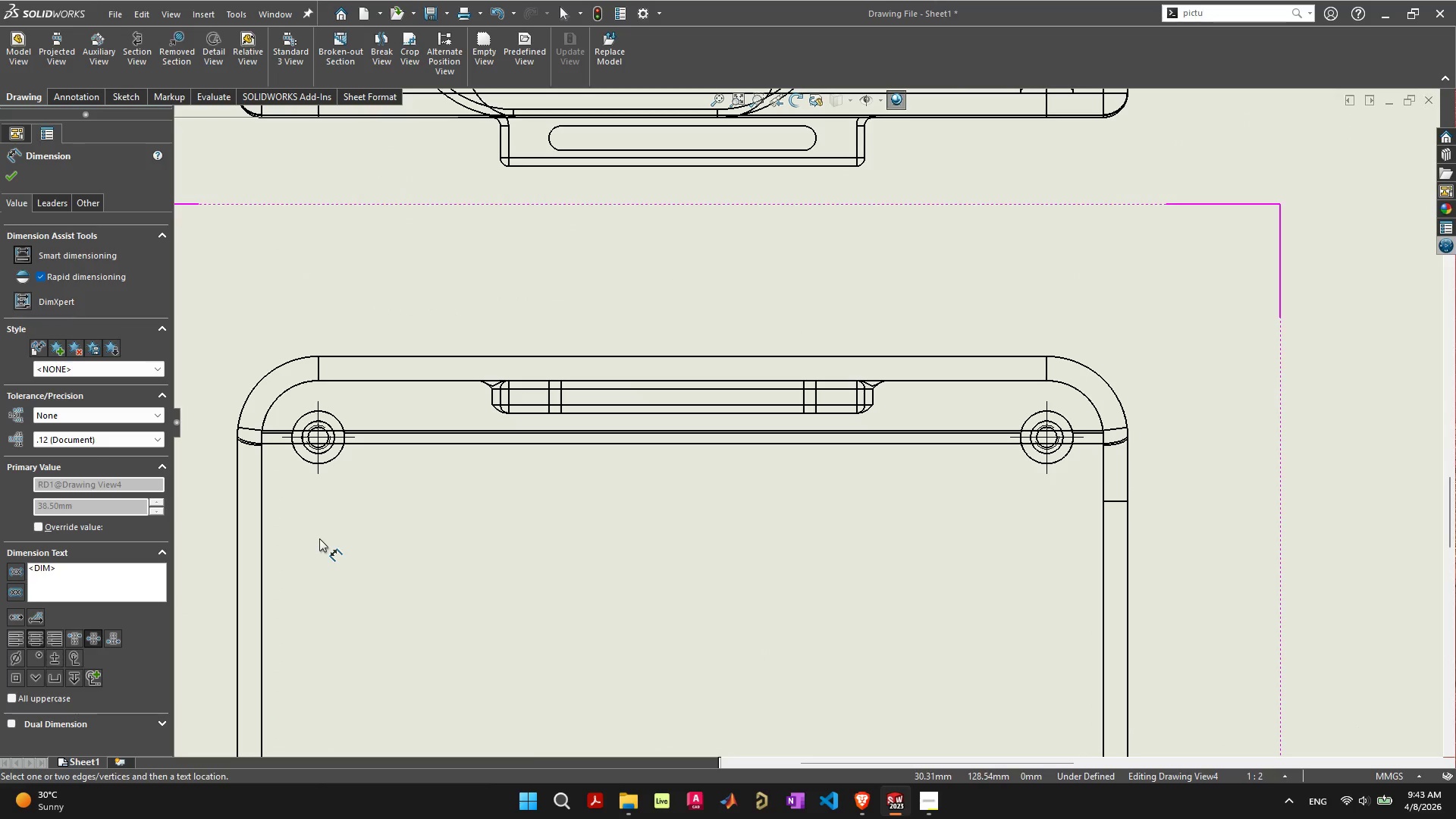 
wait(5.43)
 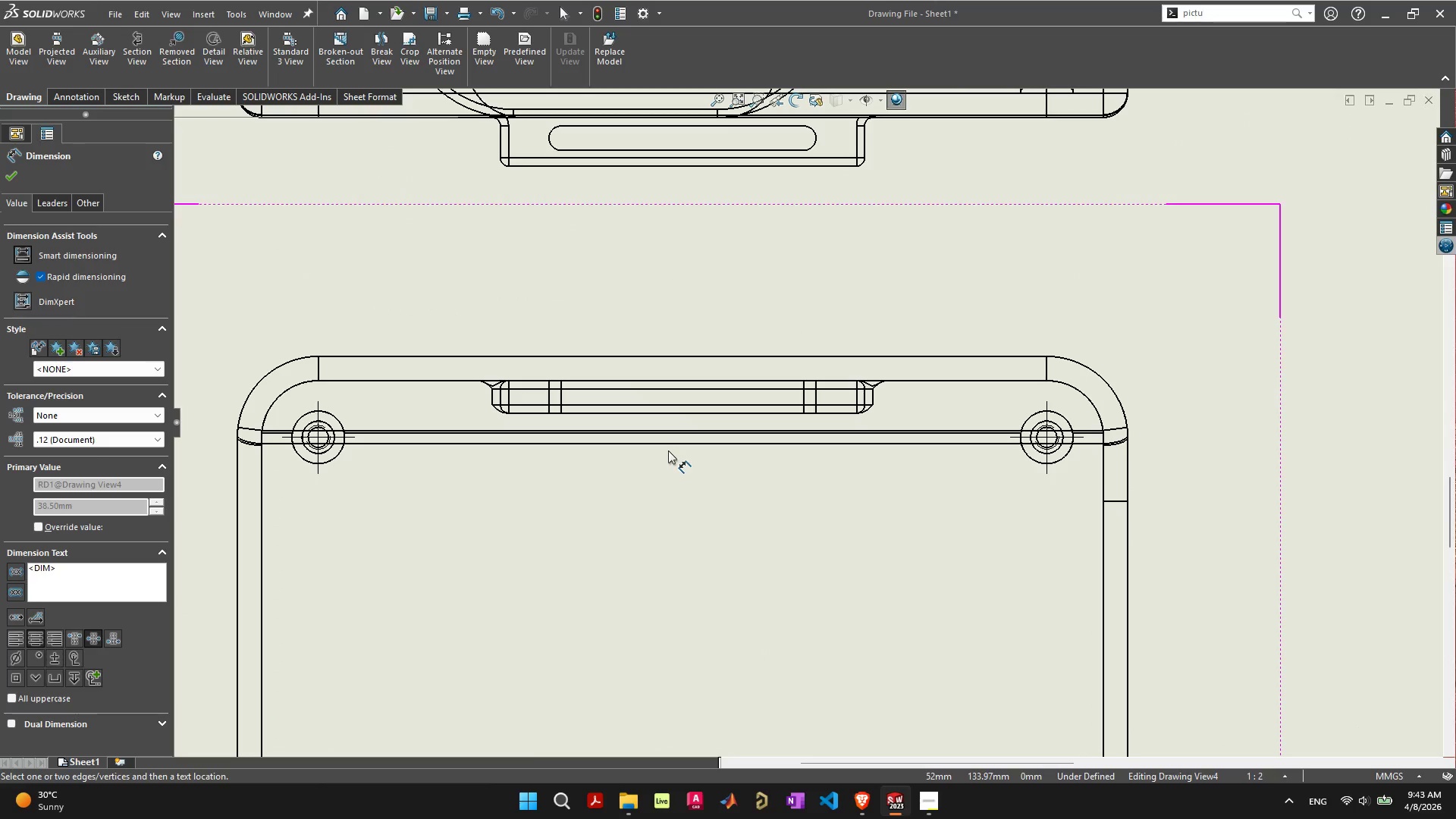 
scroll: coordinate [760, 425], scroll_direction: down, amount: 7.0
 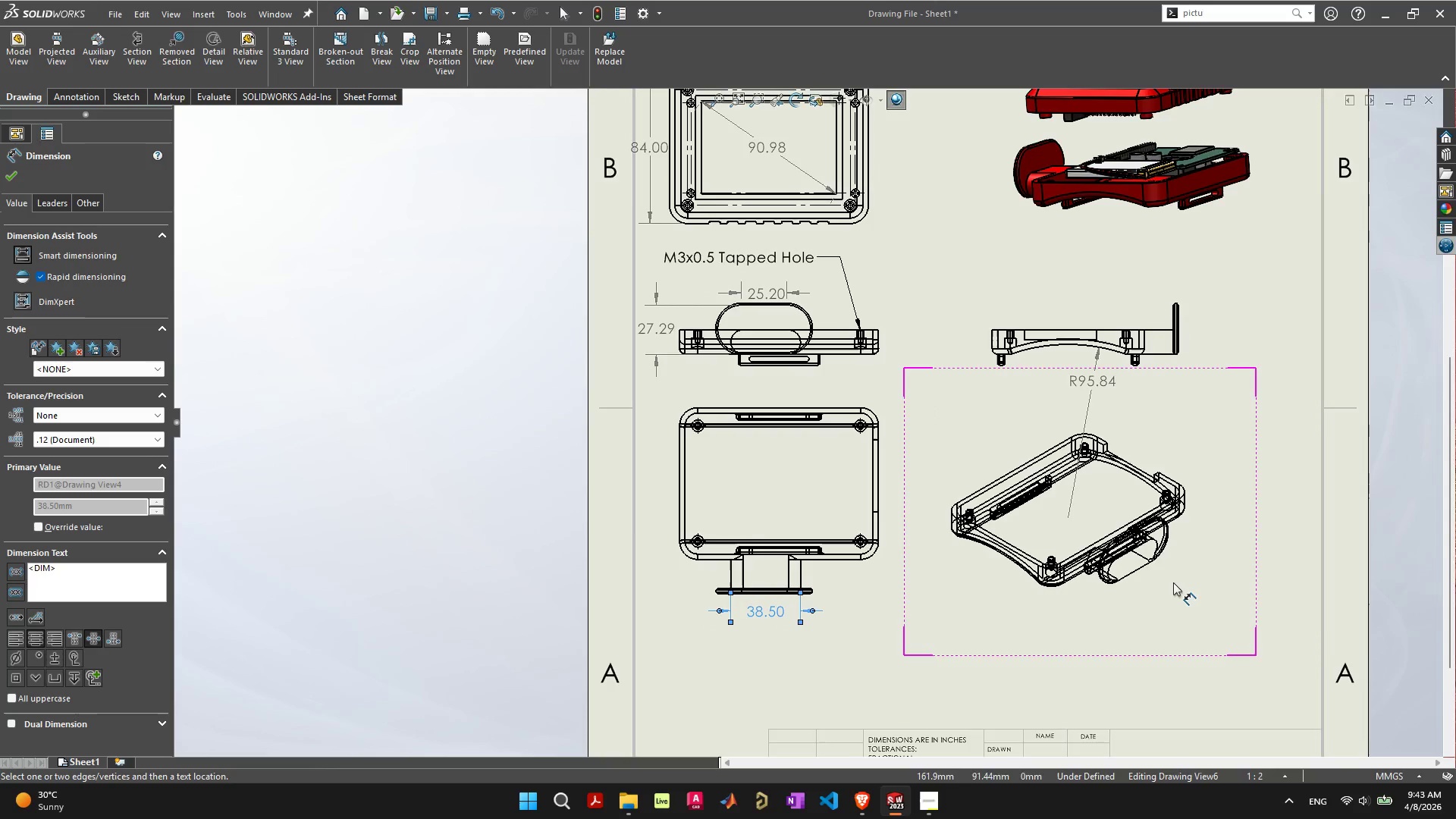 
scroll: coordinate [1036, 533], scroll_direction: up, amount: 9.0
 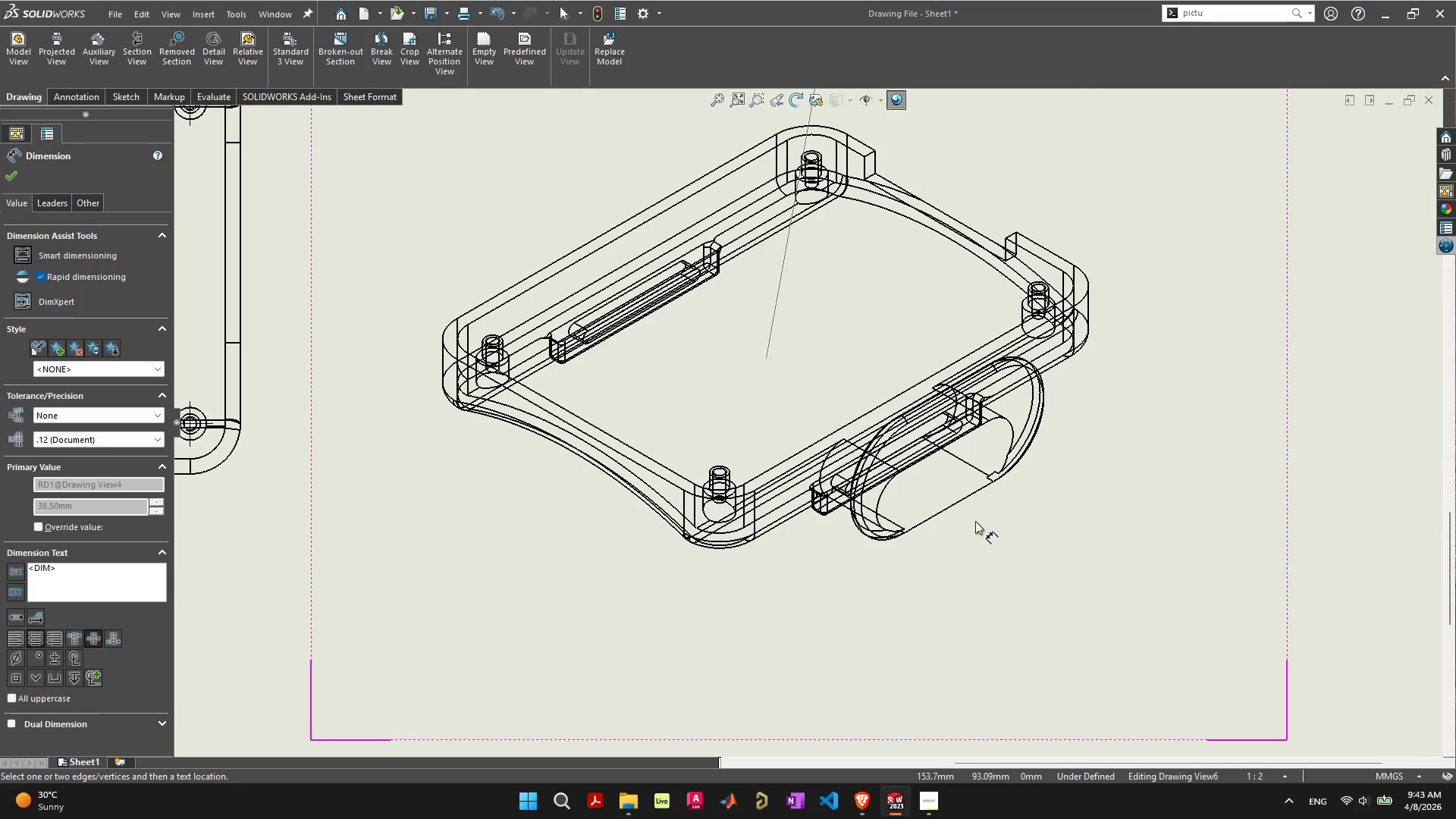 
wait(9.53)
 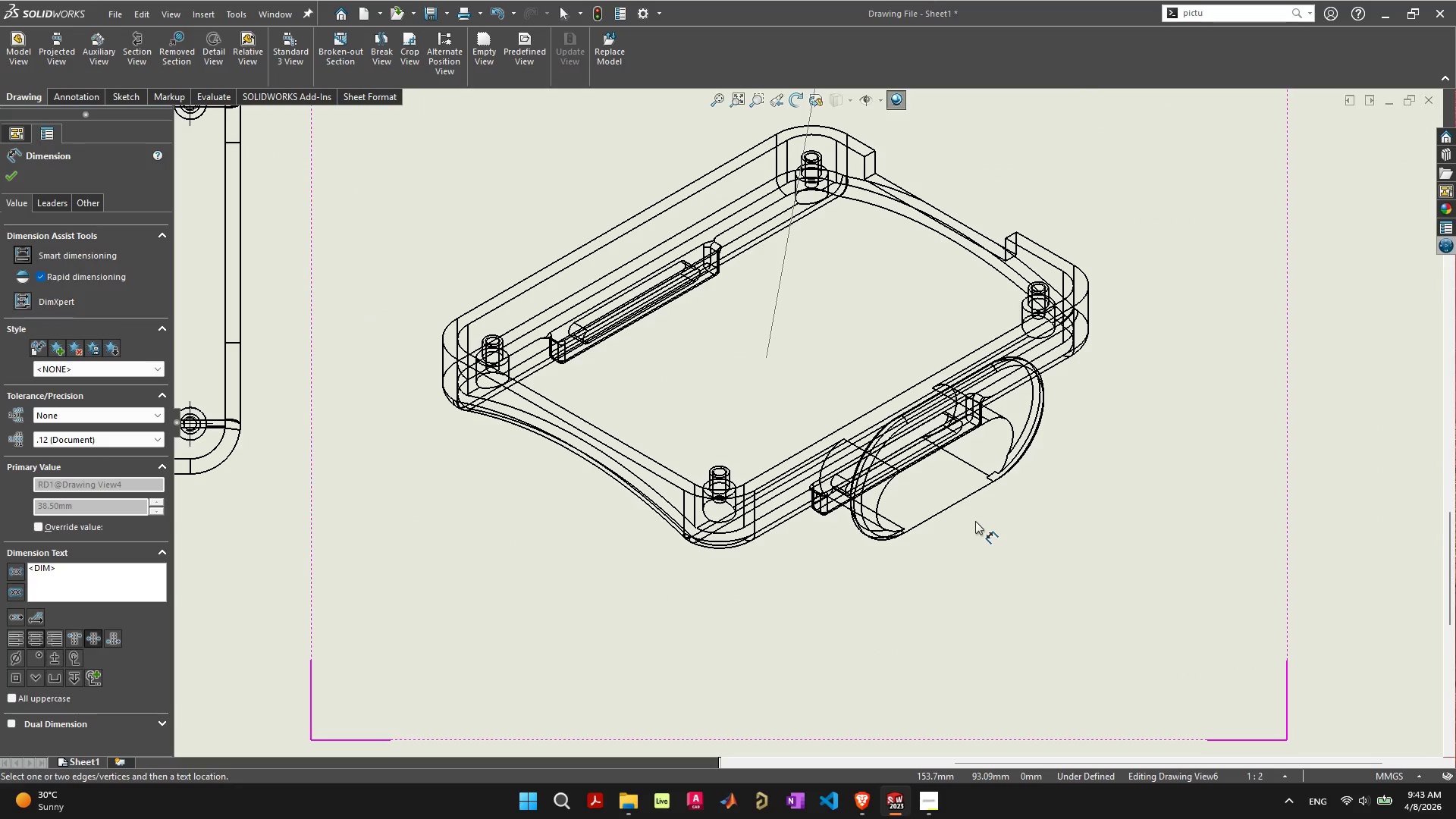 
left_click([595, 439])
 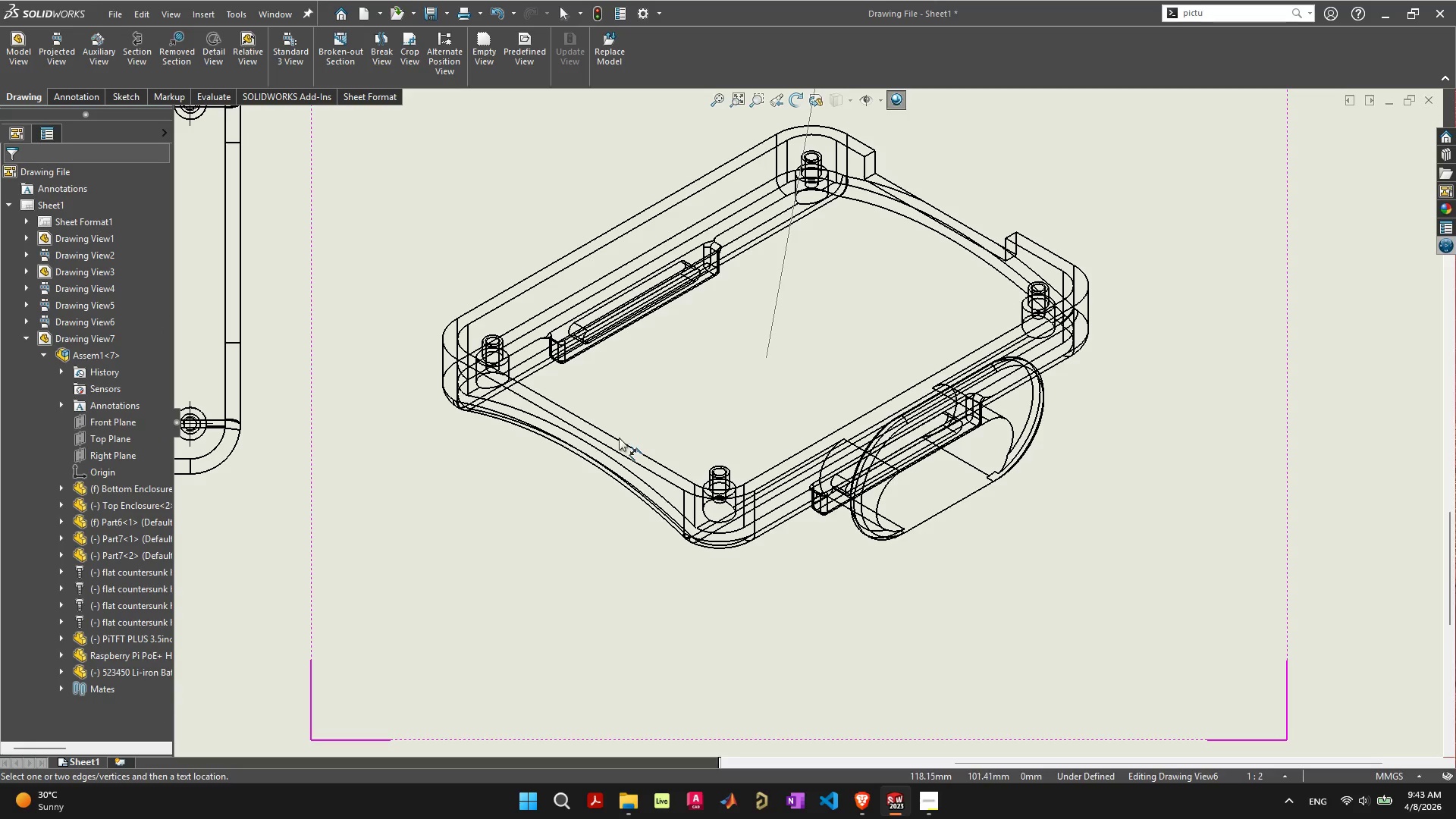 
scroll: coordinate [717, 294], scroll_direction: down, amount: 5.0
 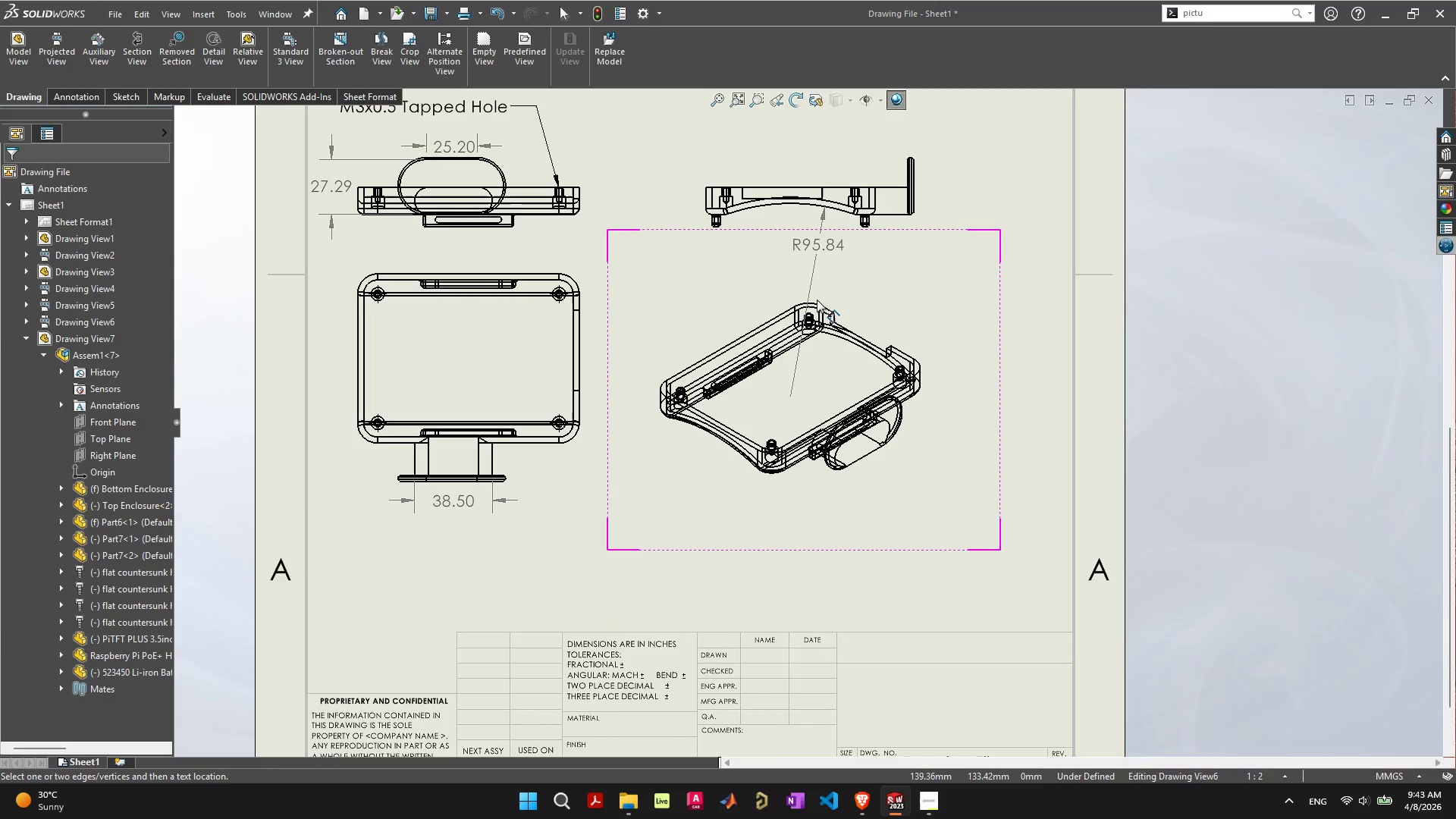 
scroll: coordinate [806, 384], scroll_direction: up, amount: 14.0
 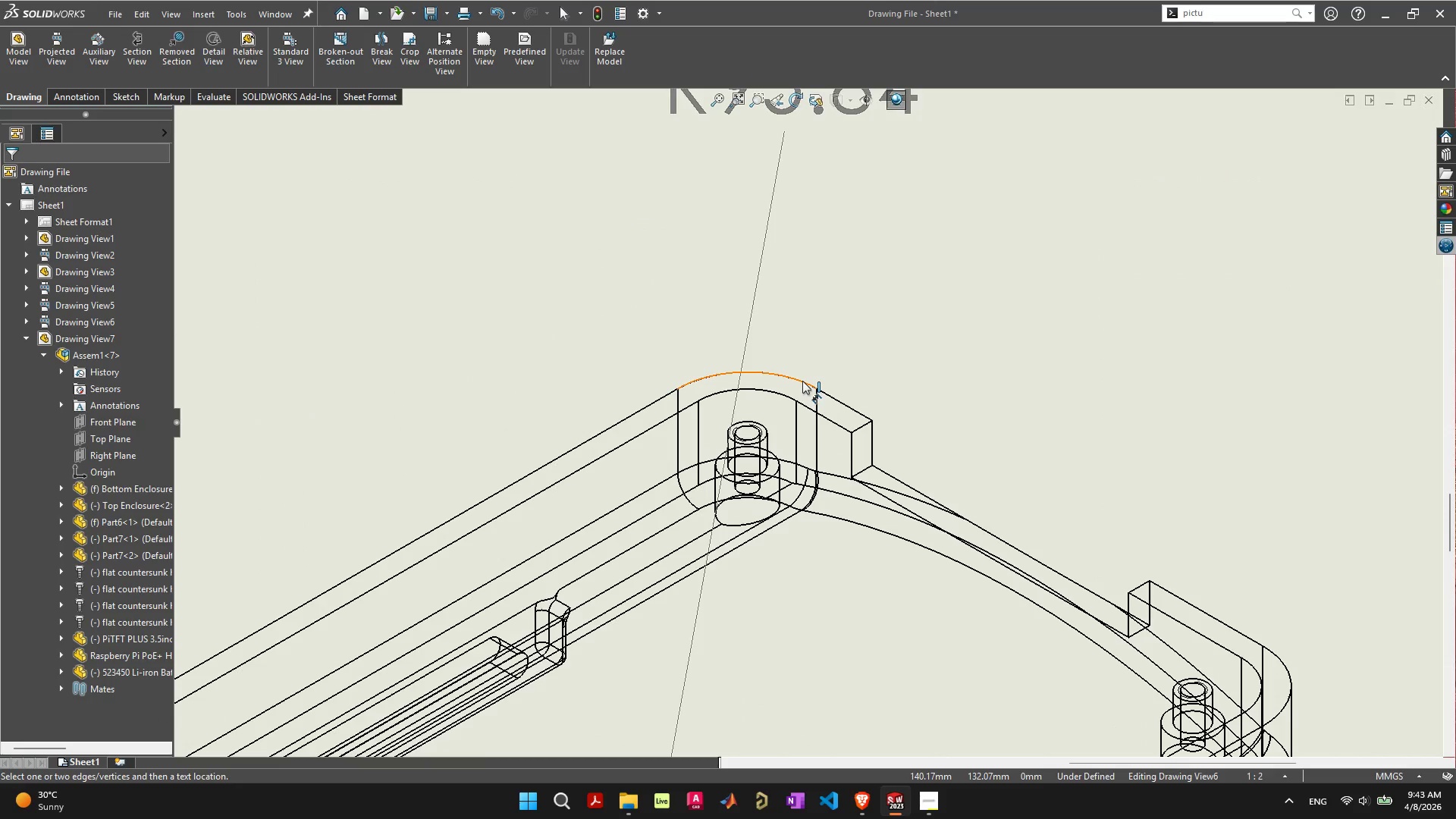 
left_click([802, 381])
 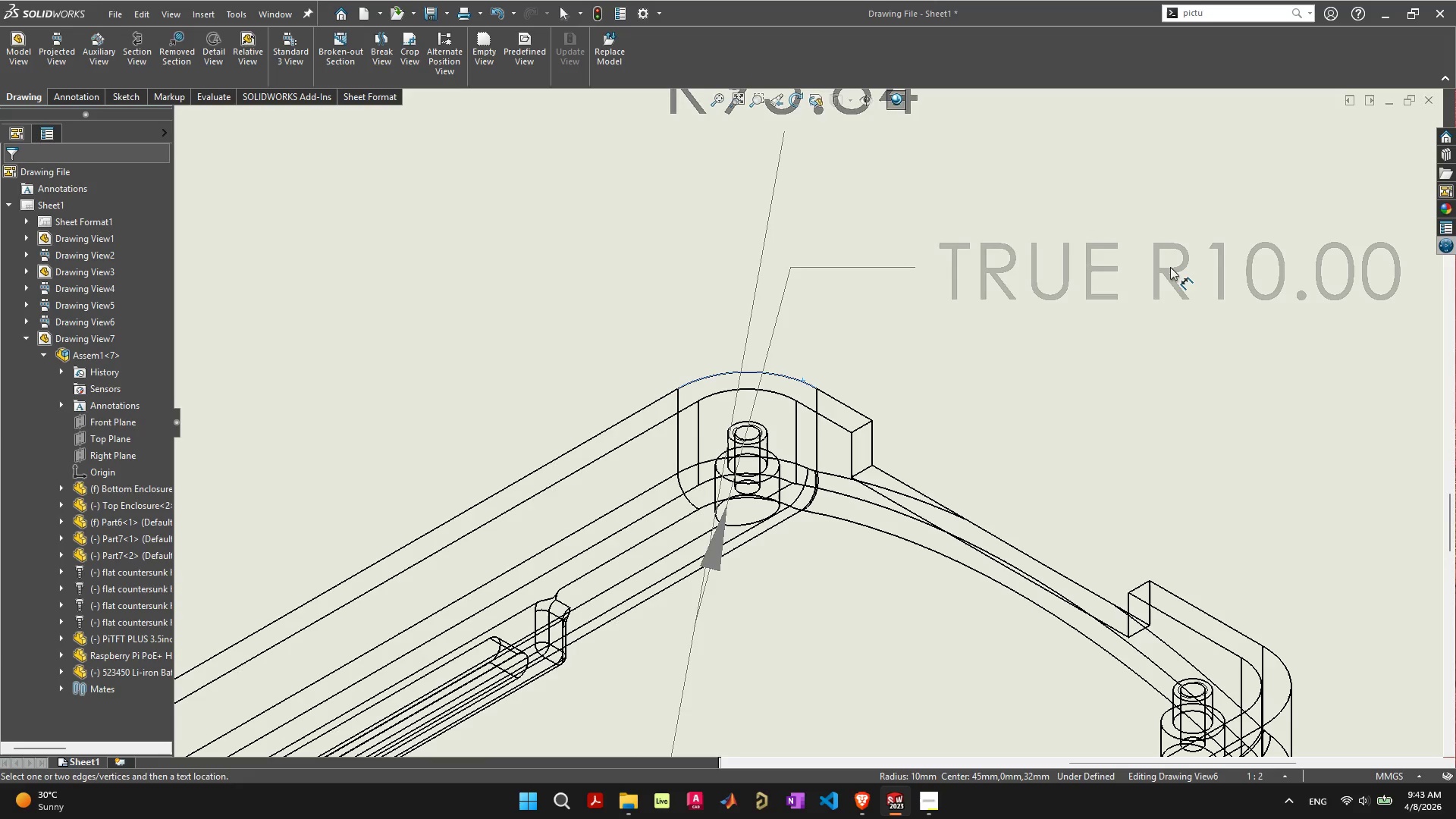 
wait(7.22)
 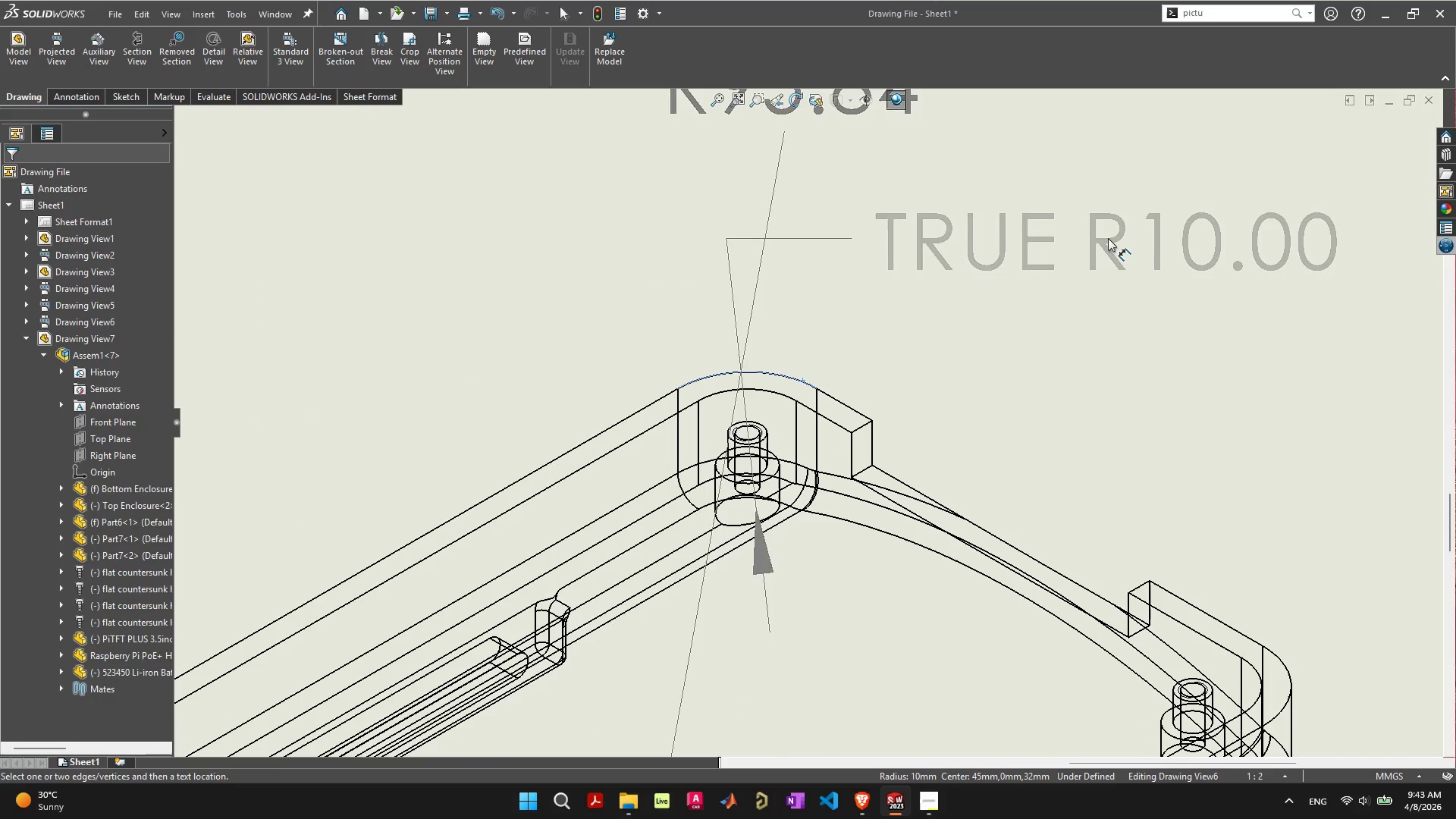 
scroll: coordinate [1170, 267], scroll_direction: down, amount: 6.0
 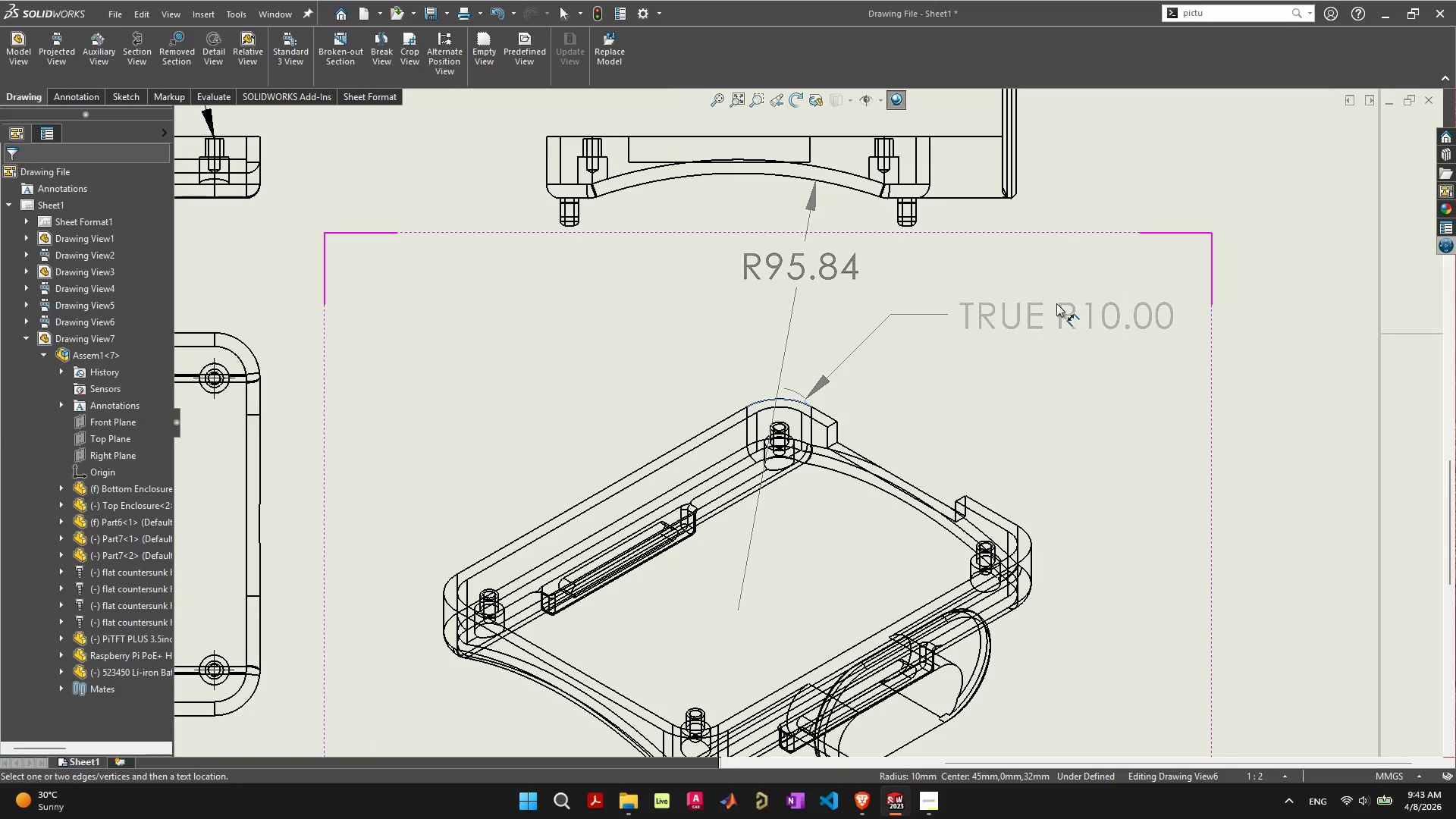 
key(Escape)
 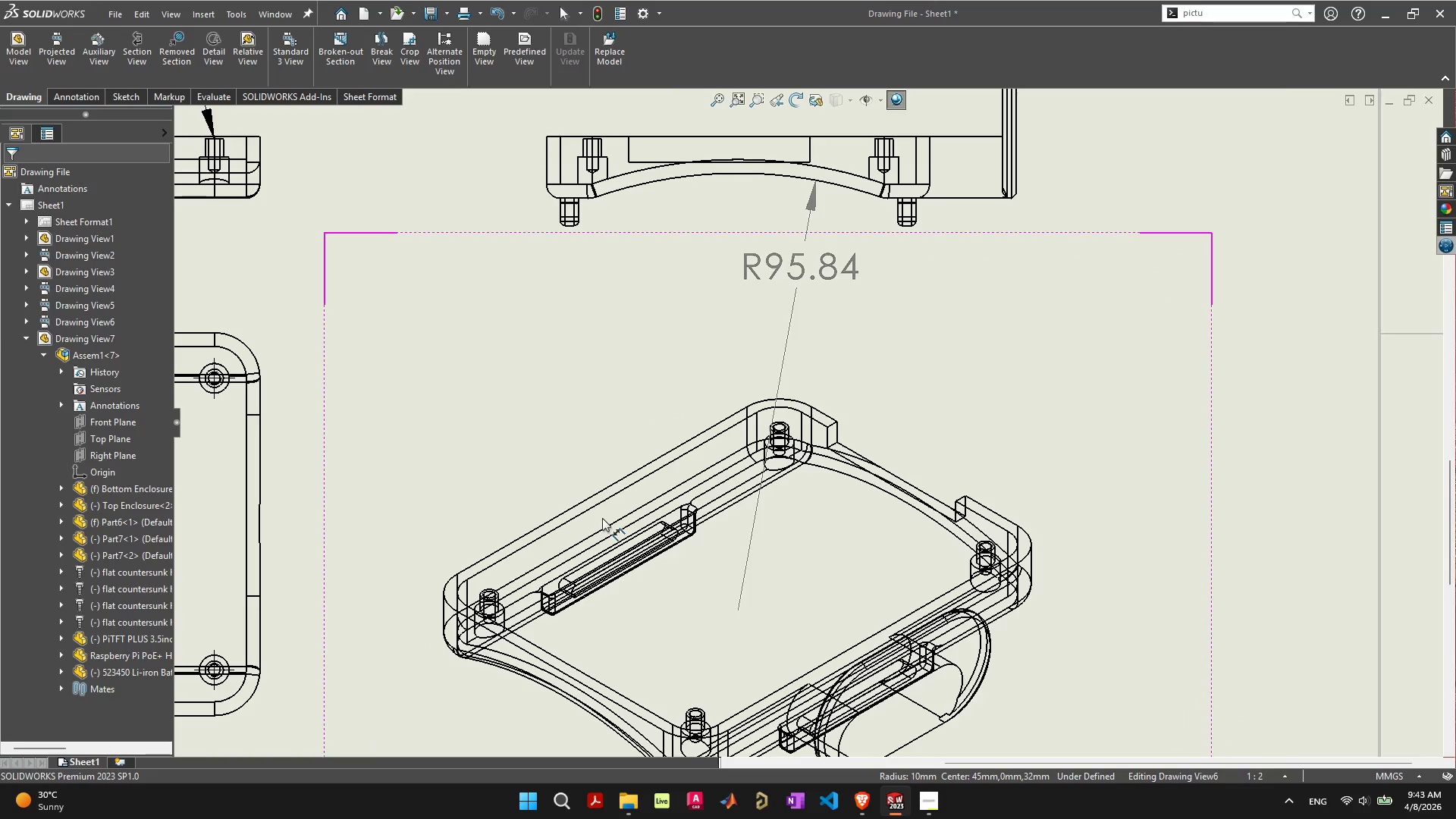 
scroll: coordinate [545, 514], scroll_direction: down, amount: 5.0
 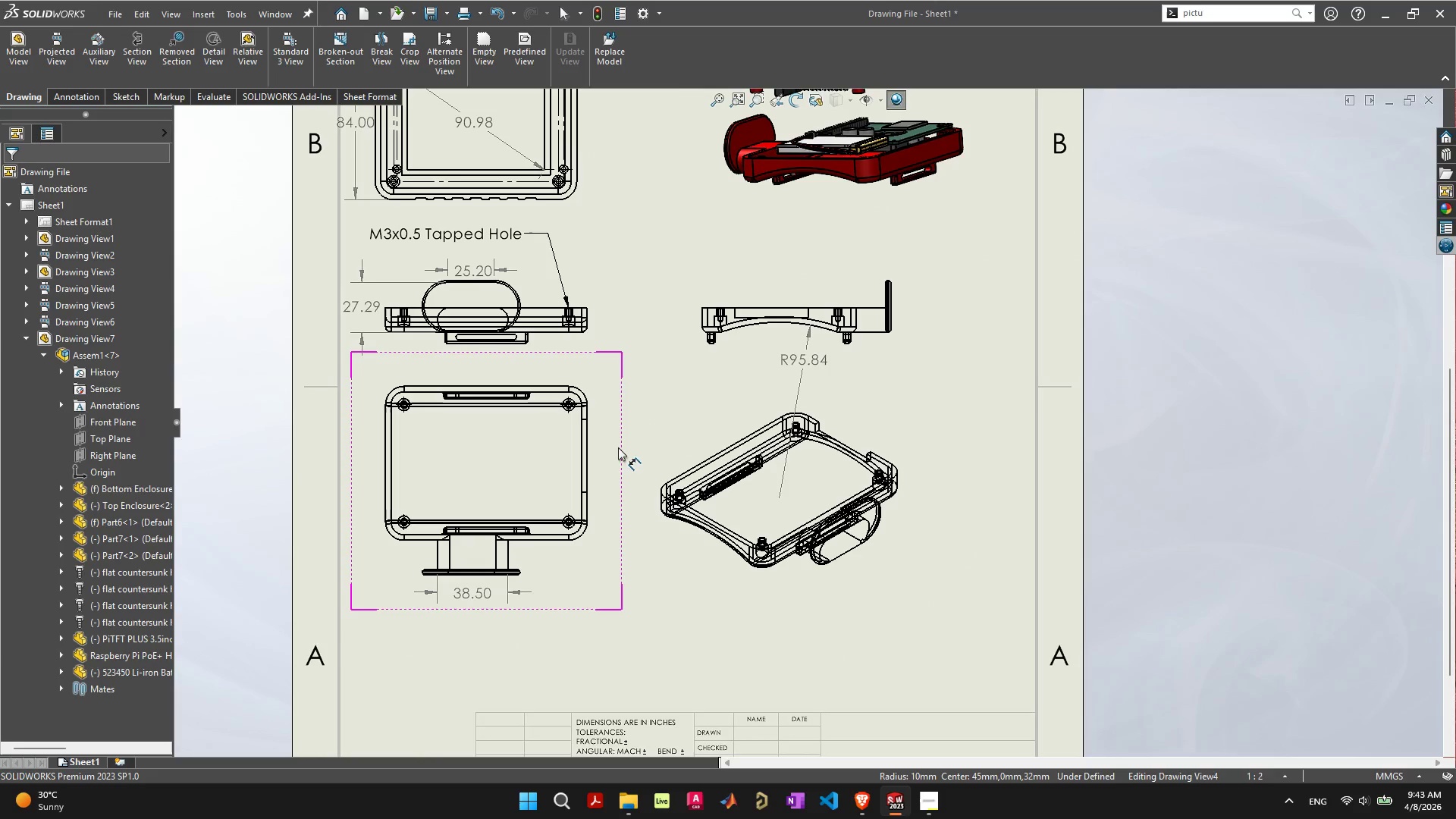 
scroll: coordinate [626, 398], scroll_direction: up, amount: 8.0
 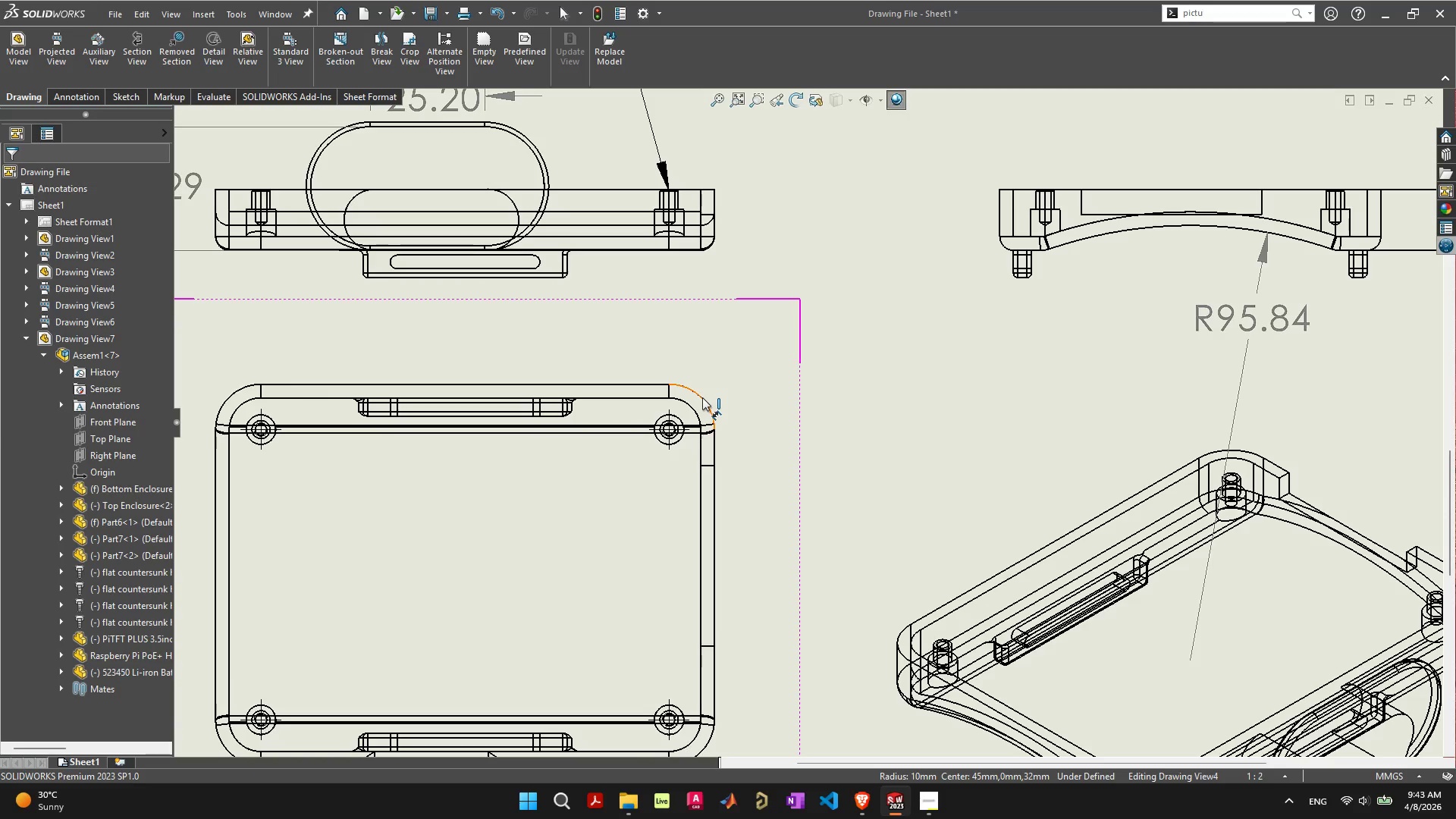 
left_click([702, 397])
 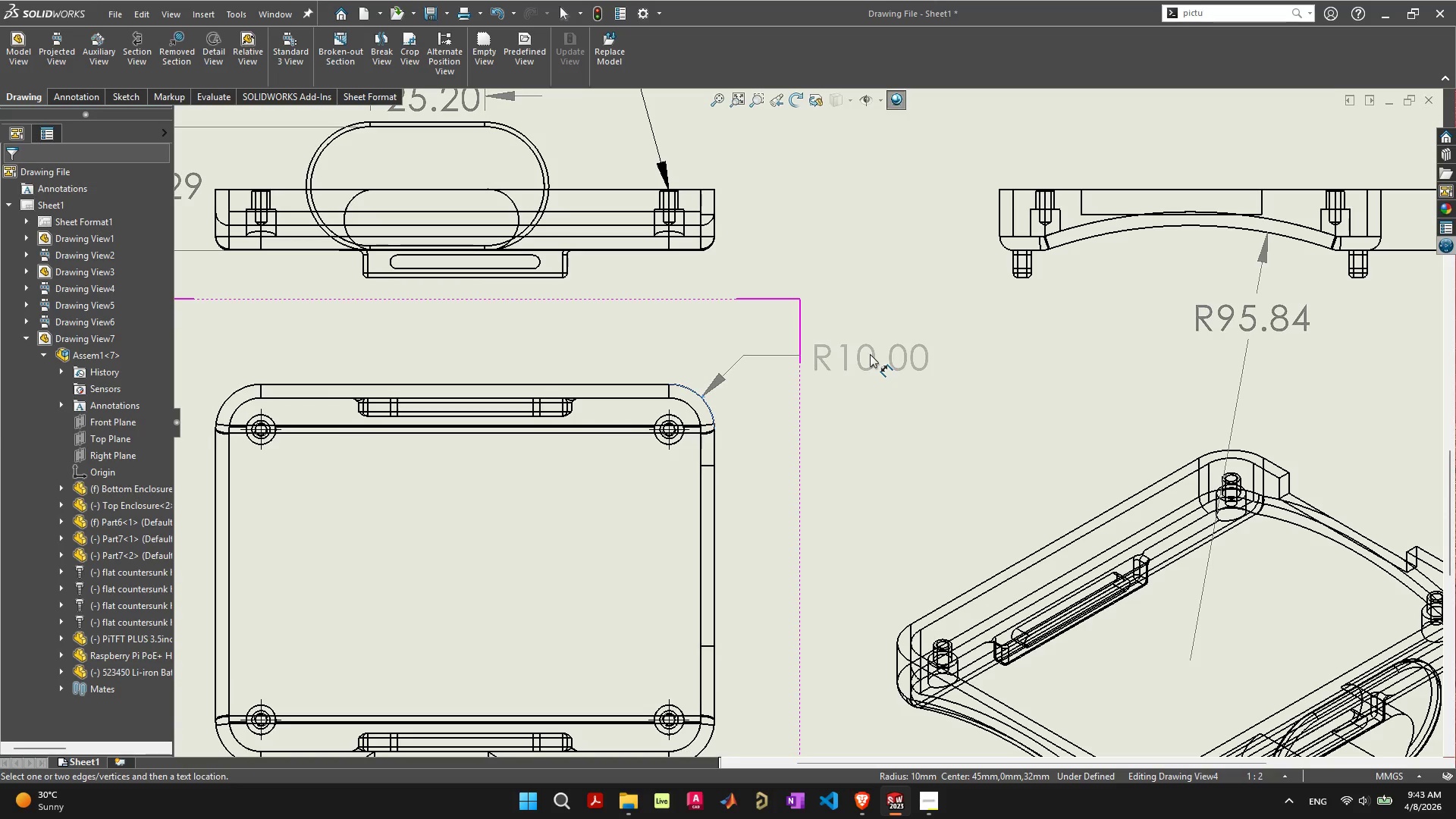 
key(Escape)
 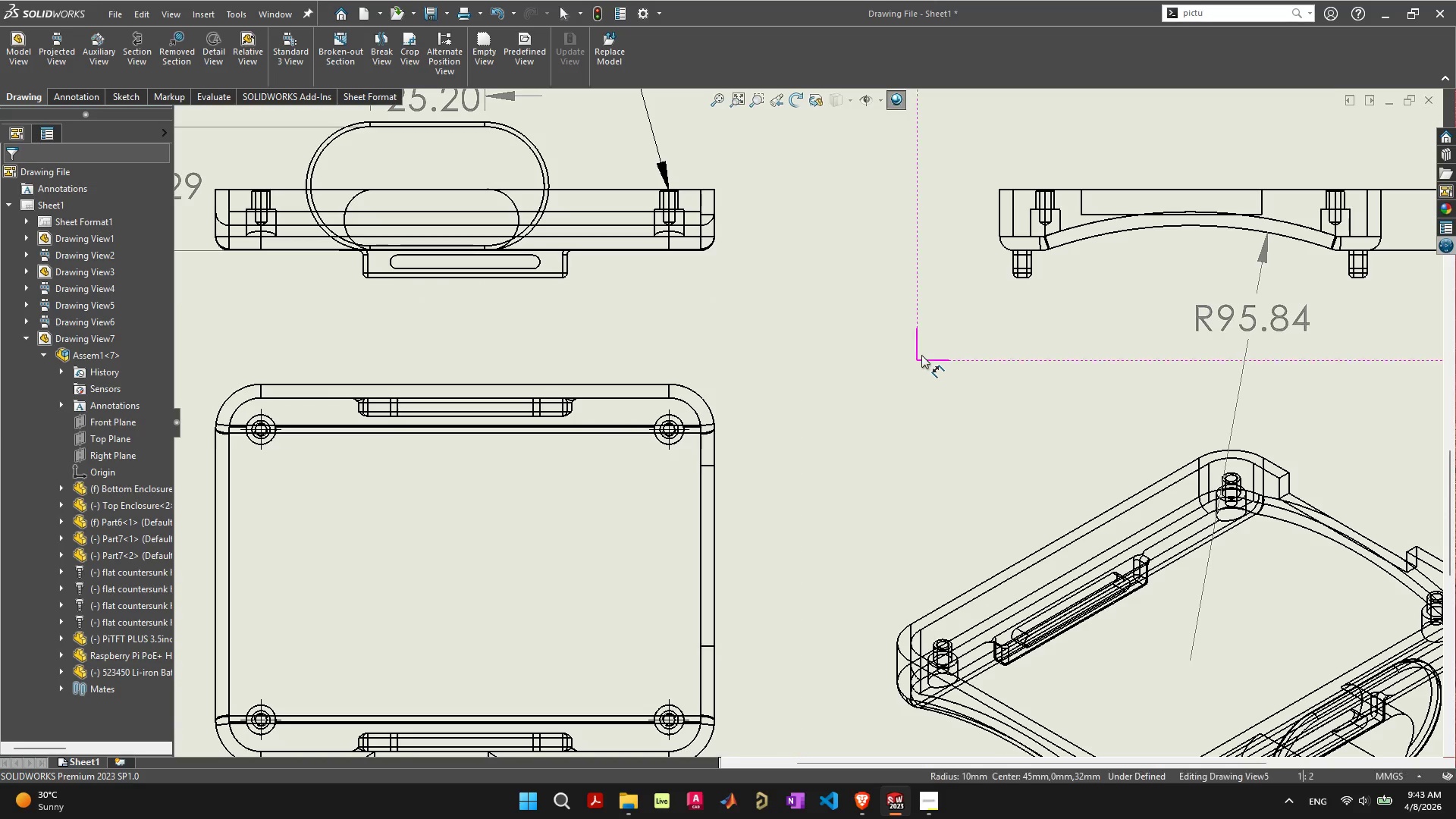 
scroll: coordinate [871, 413], scroll_direction: down, amount: 7.0
 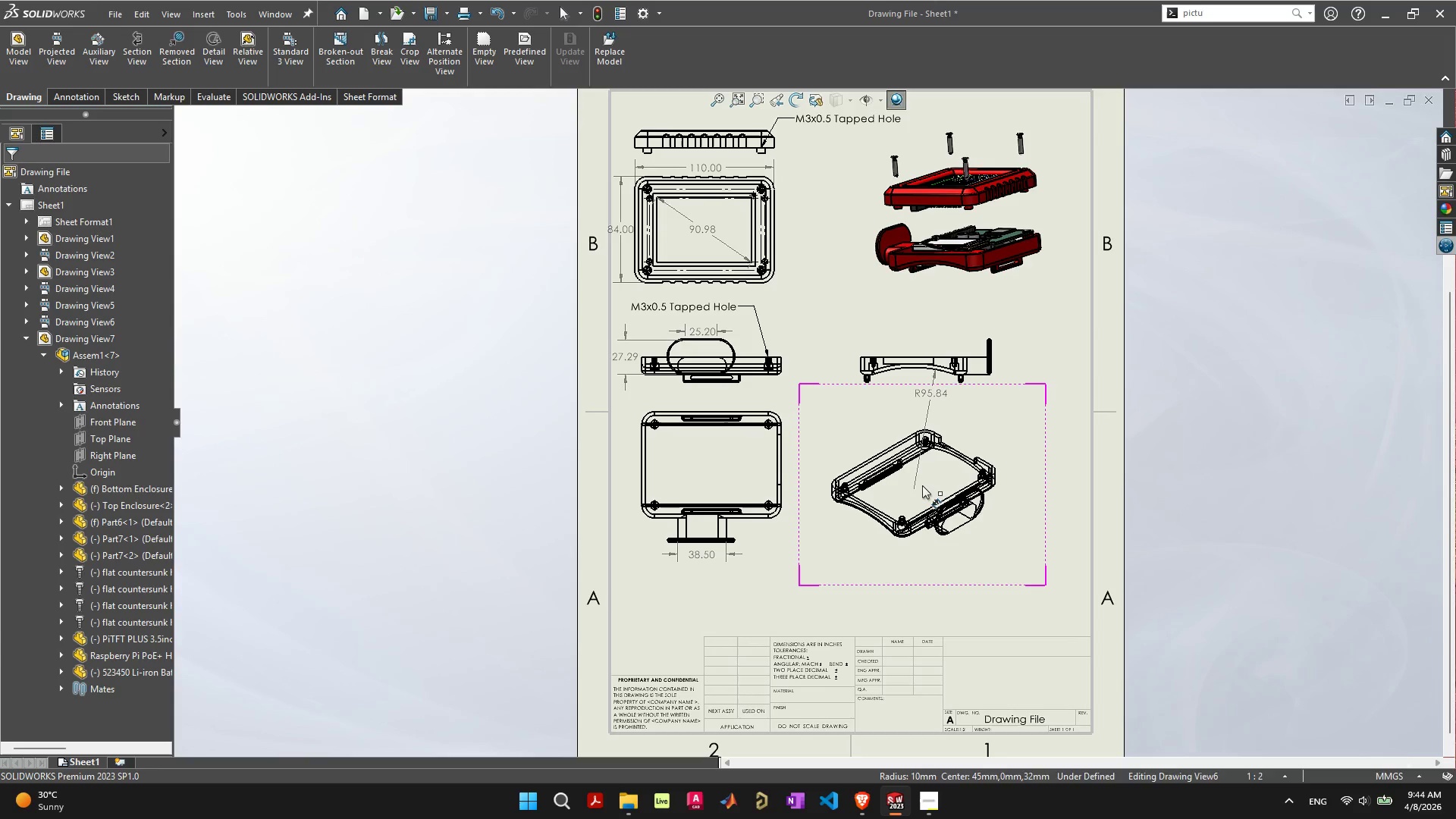 
wait(10.0)
 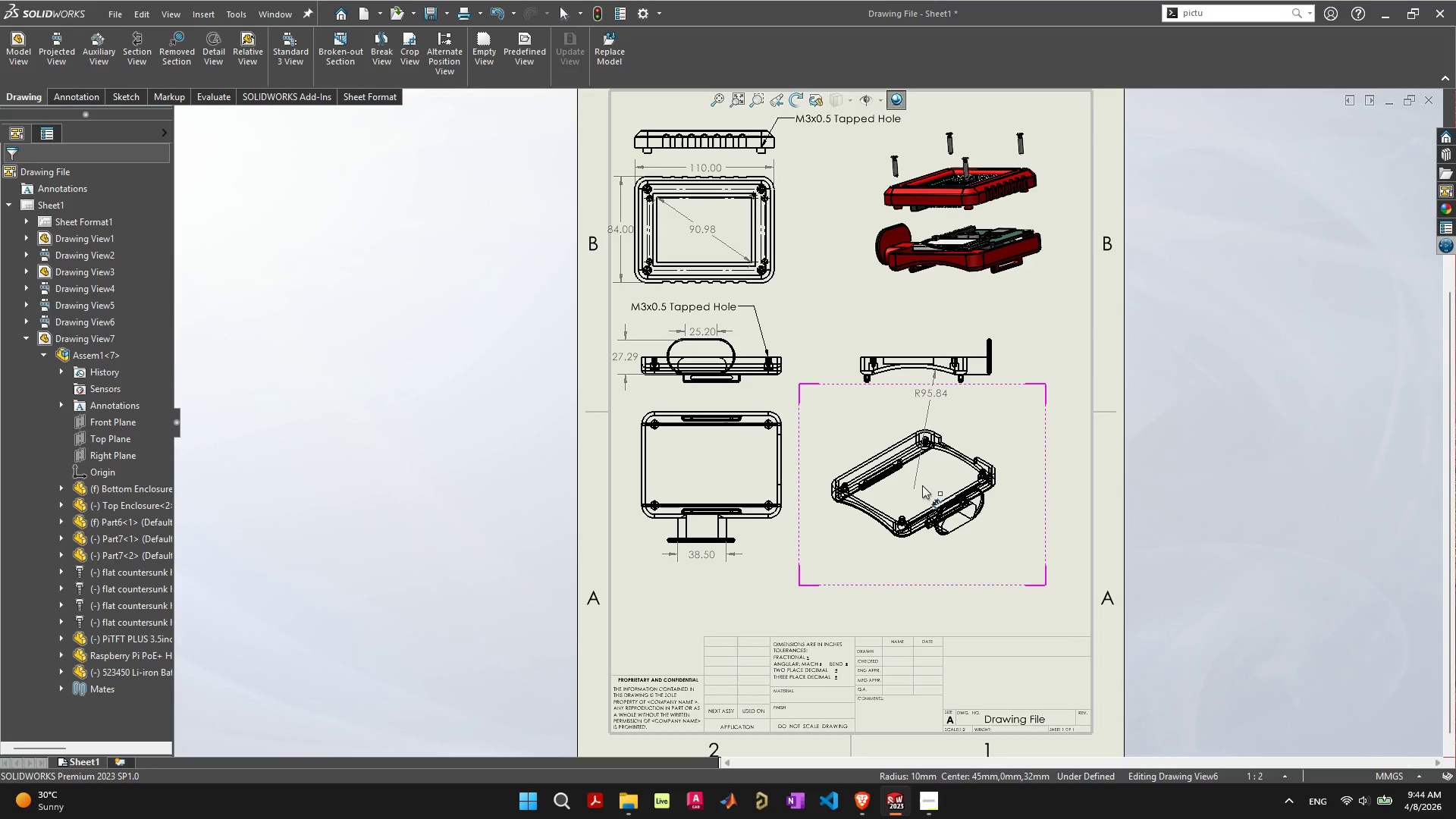 
left_click([636, 344])
 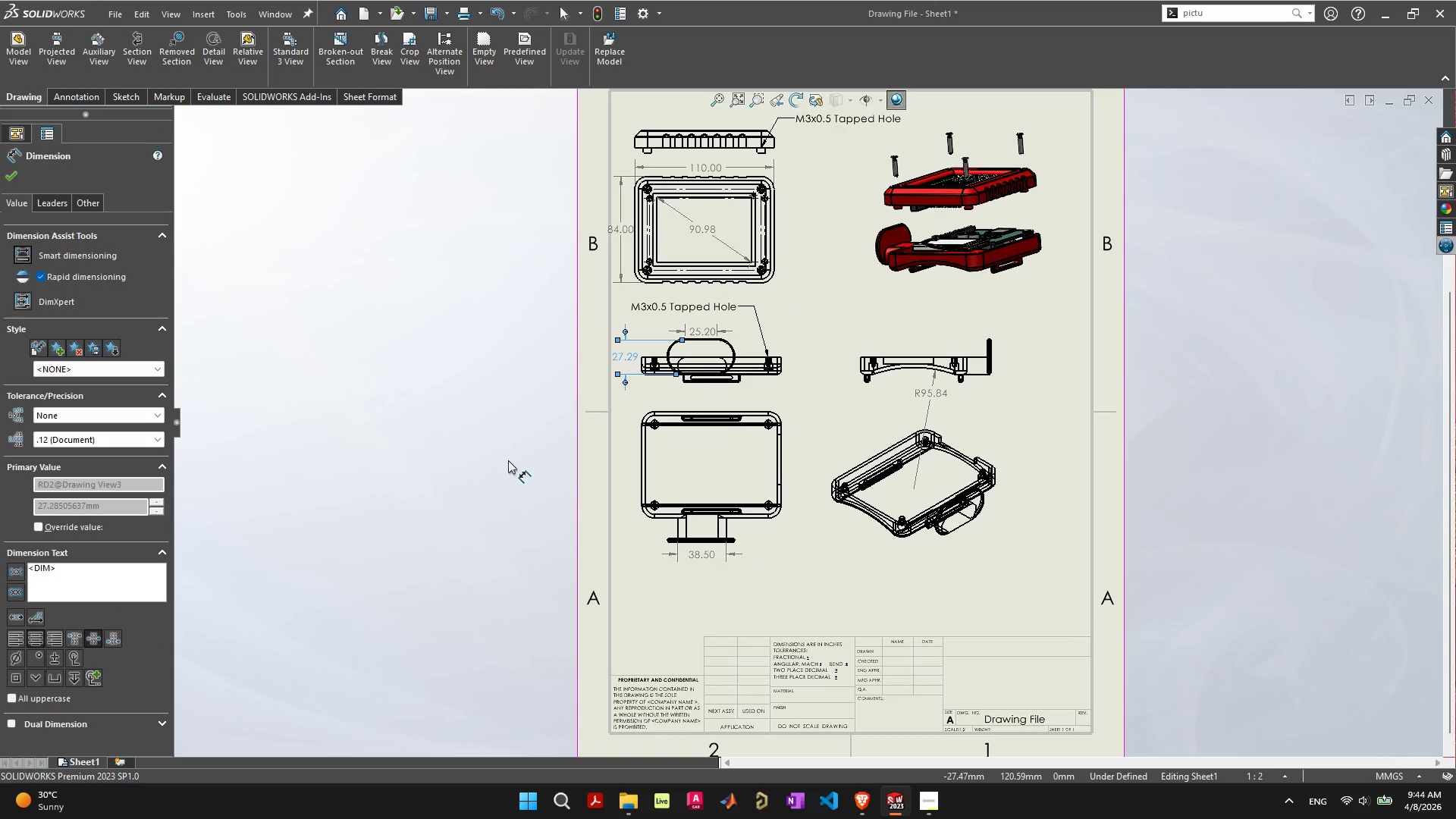 
key(Delete)
 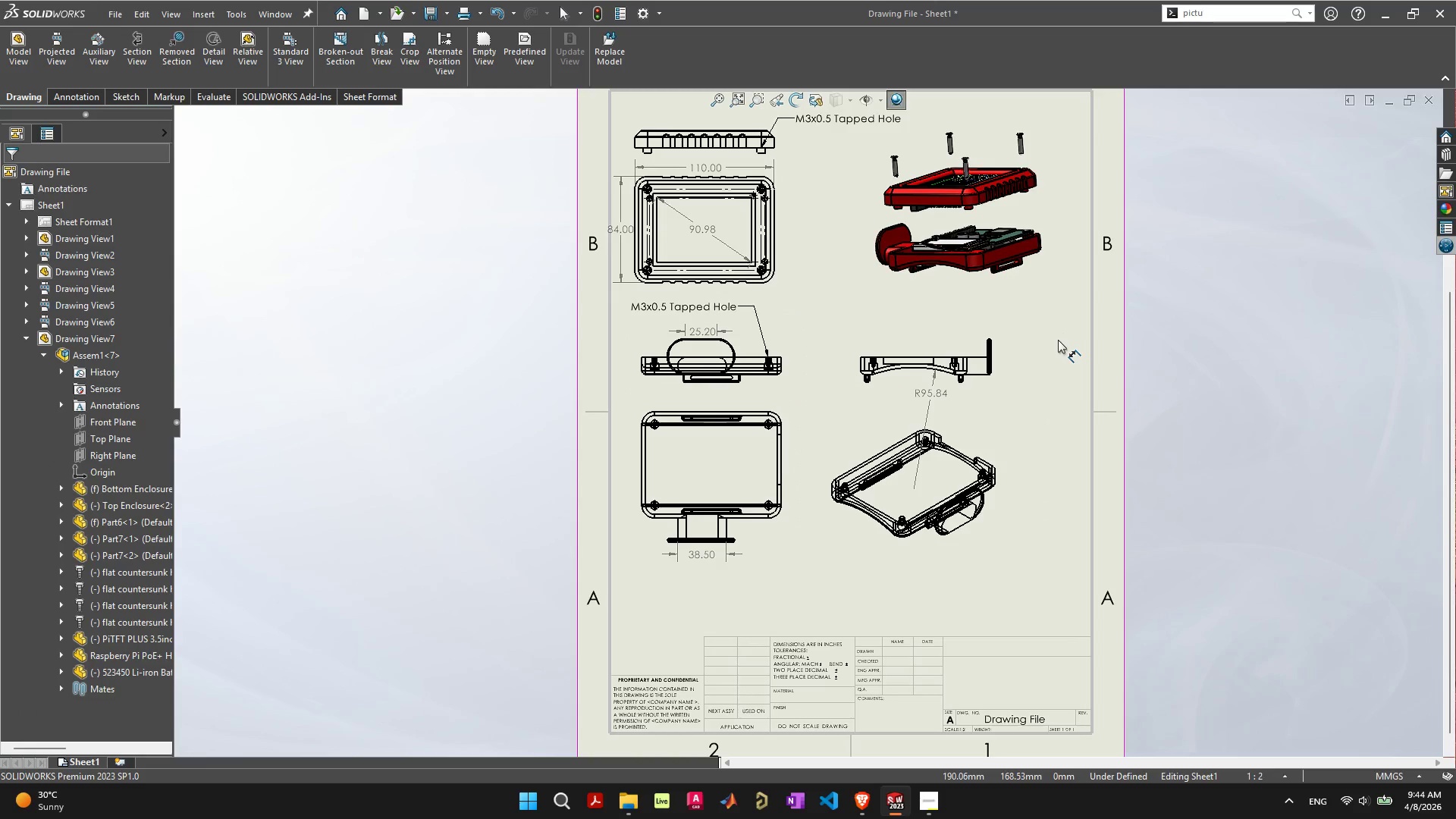 
scroll: coordinate [820, 397], scroll_direction: up, amount: 15.0
 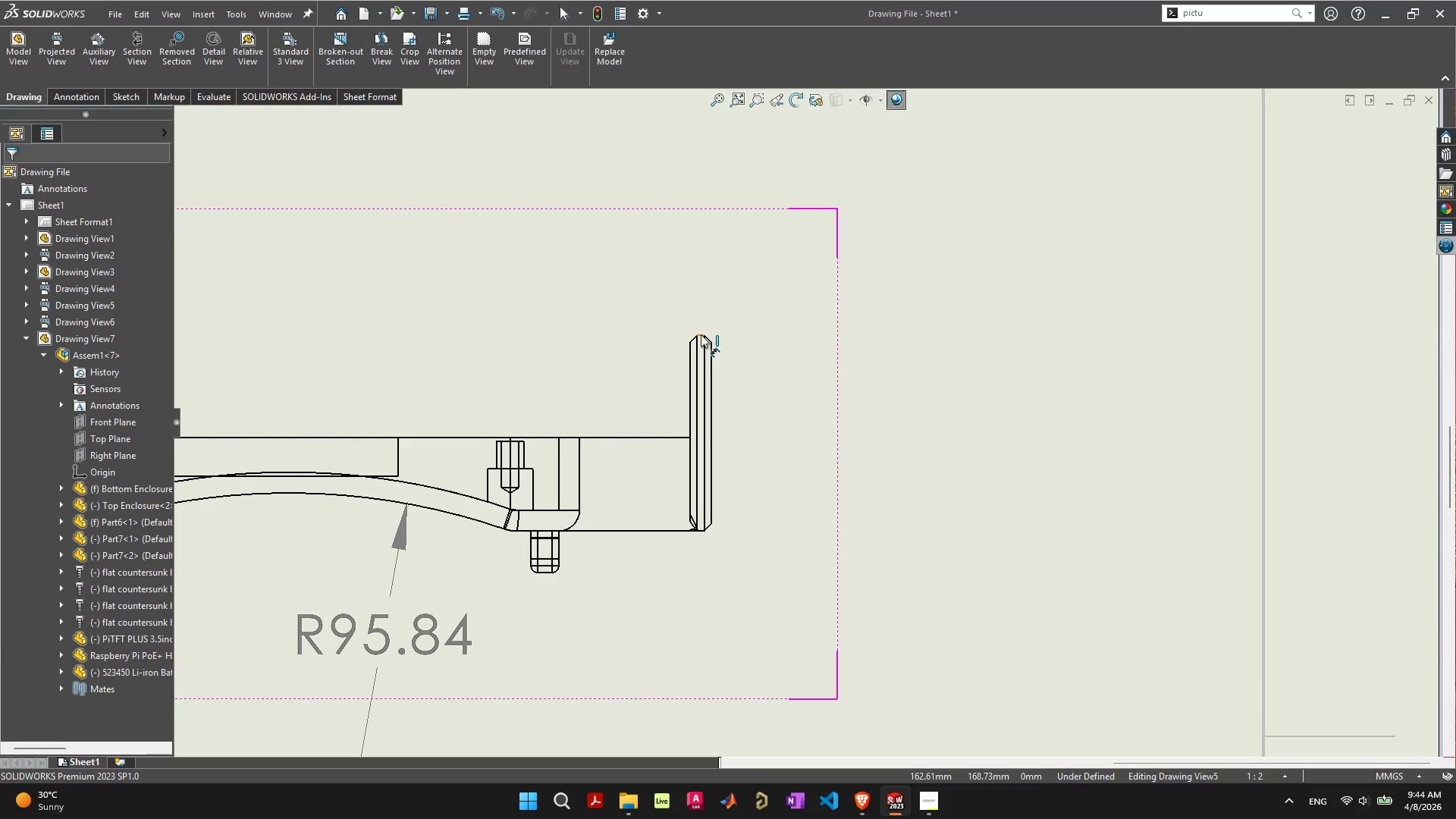 
left_click([701, 334])
 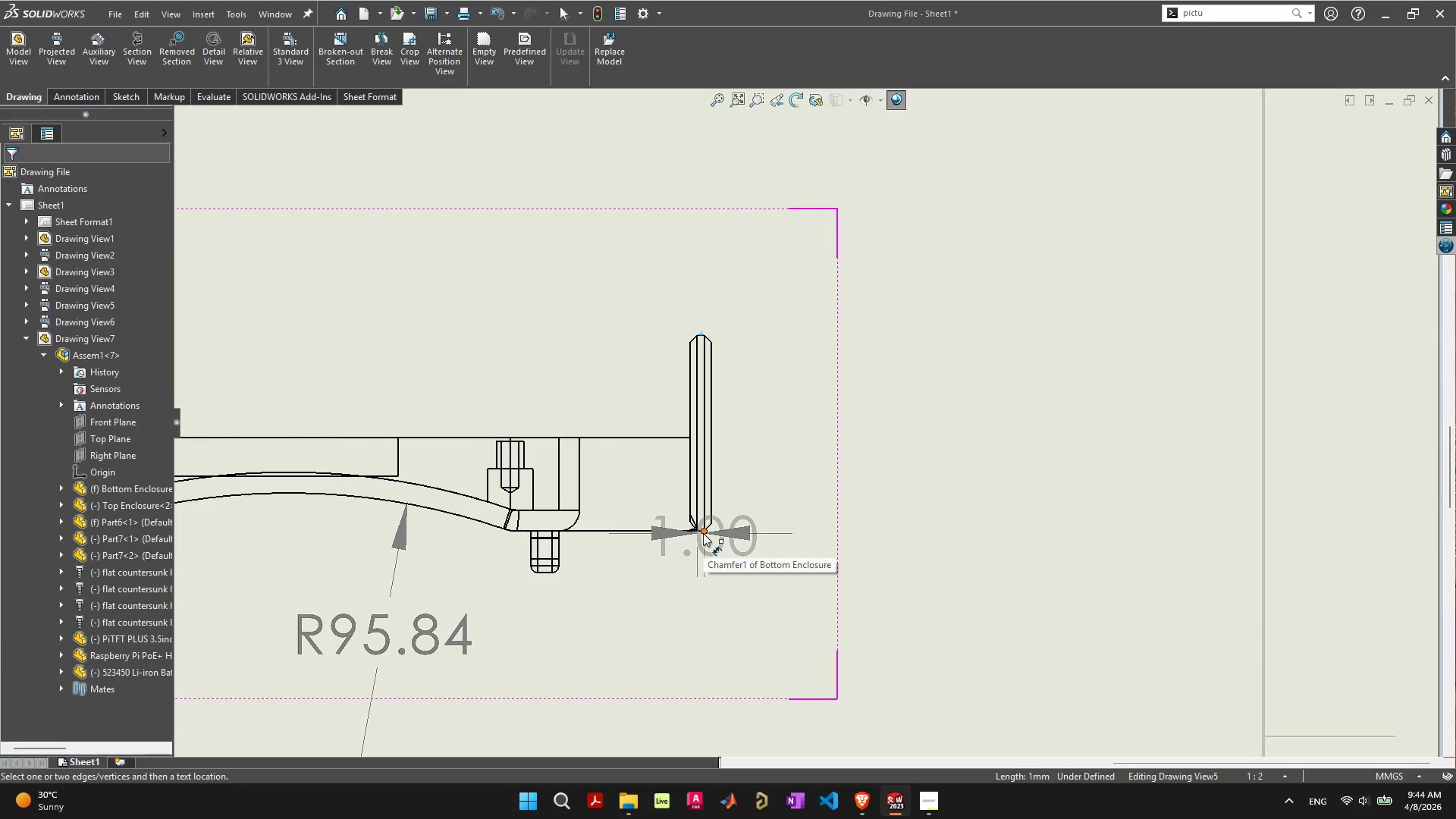 
scroll: coordinate [703, 533], scroll_direction: down, amount: 8.0
 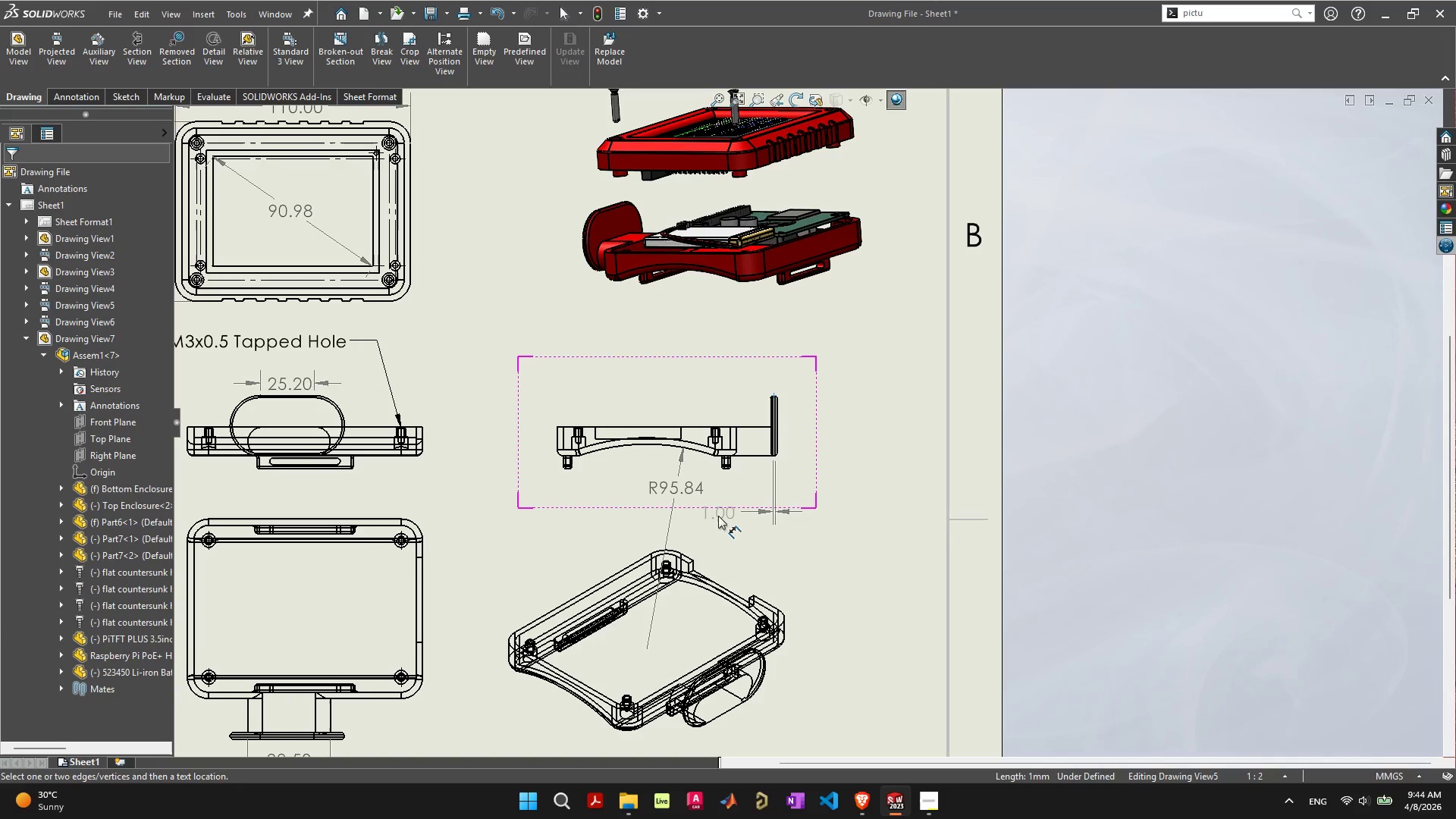 
wait(13.31)
 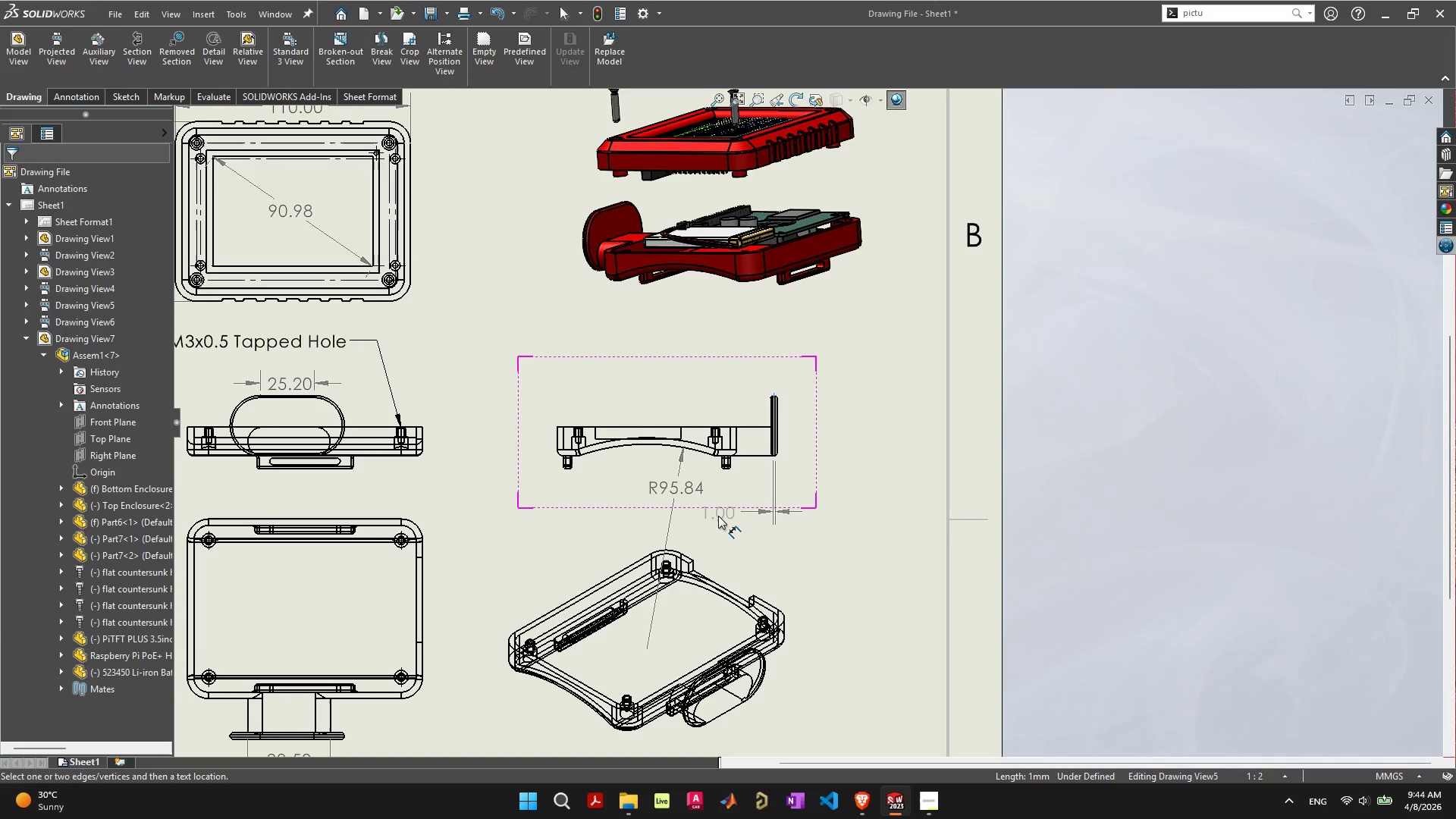 
scroll: coordinate [774, 447], scroll_direction: up, amount: 13.0
 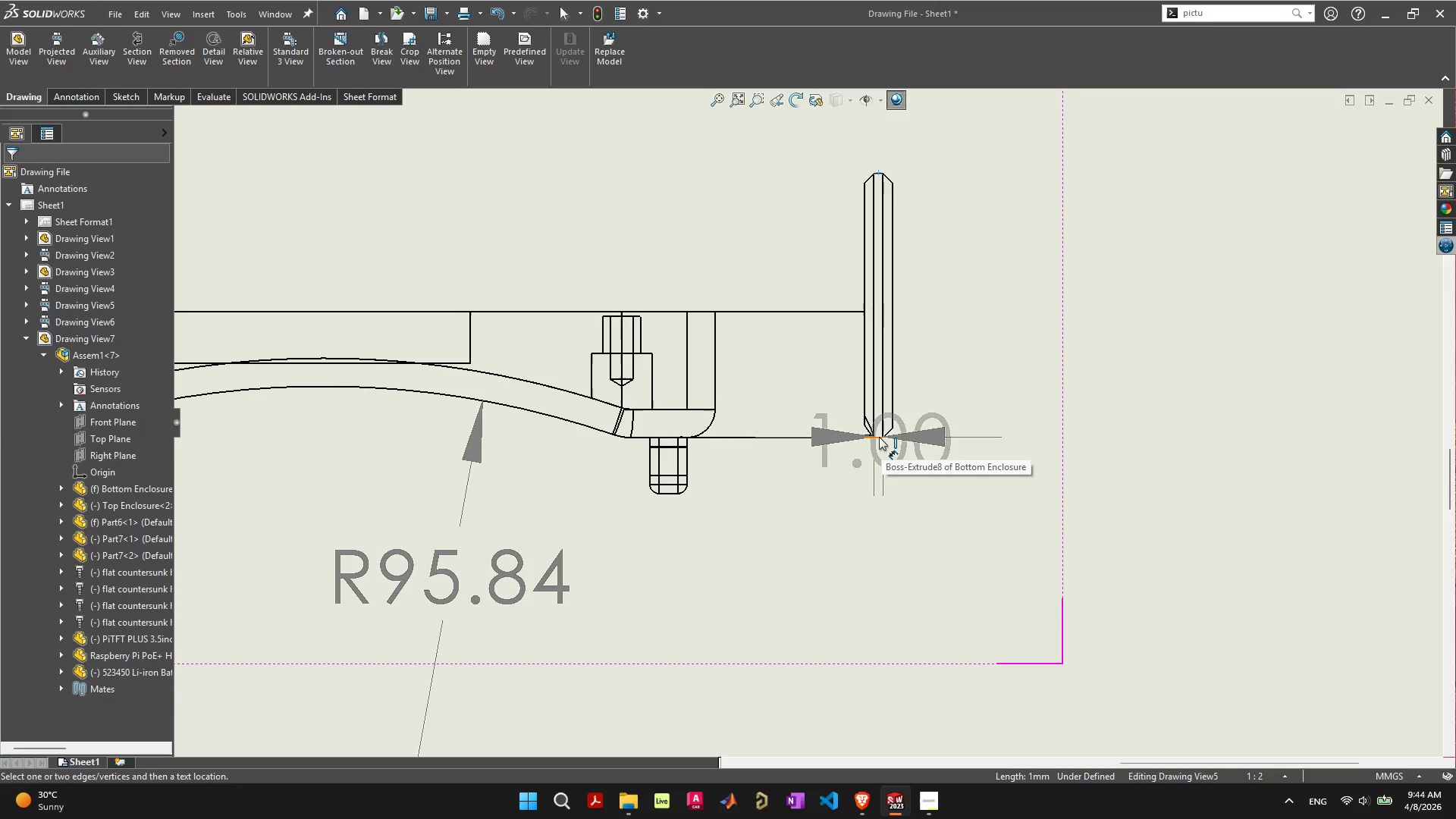 
left_click([879, 437])
 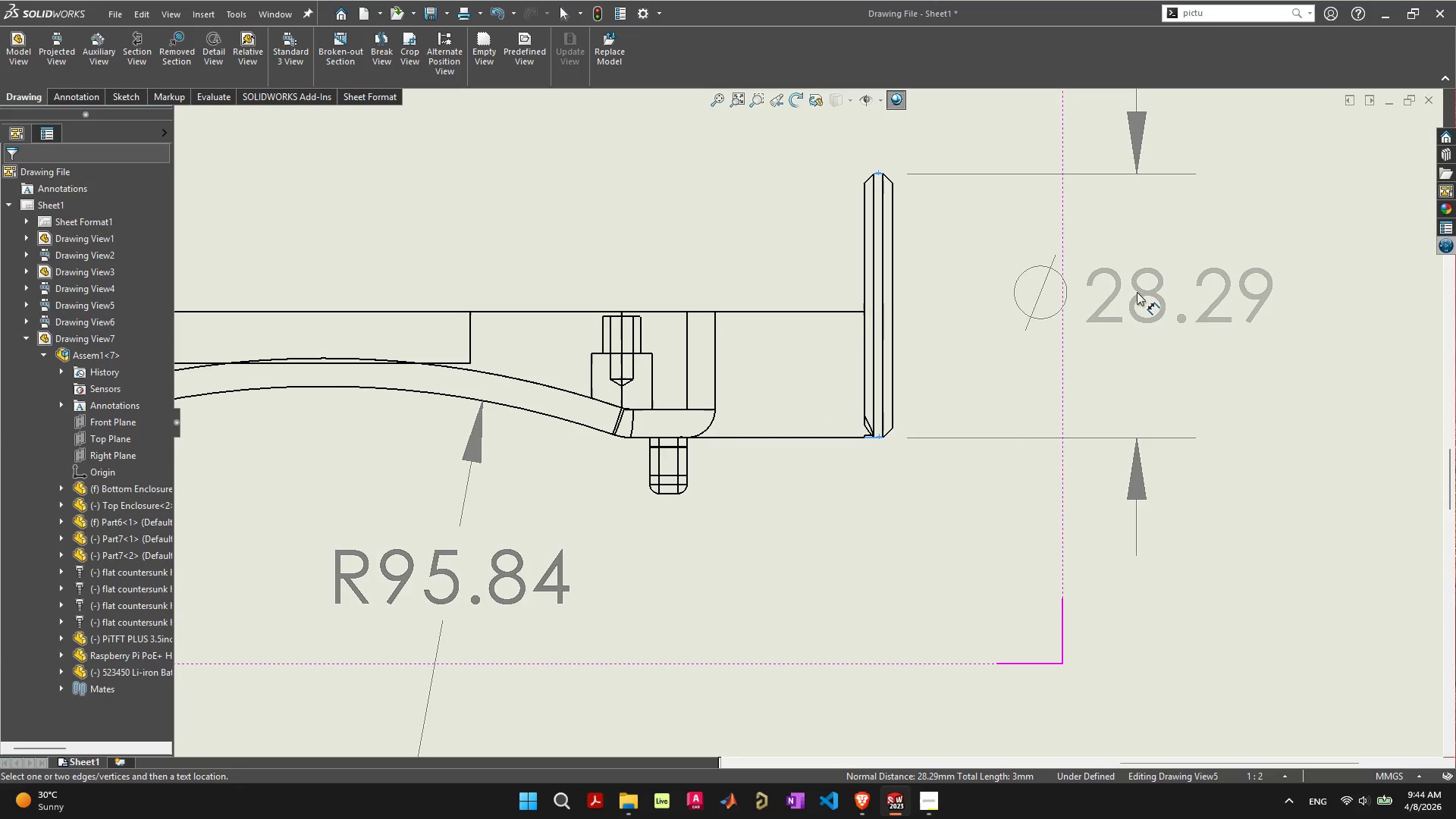 
left_click([1115, 300])
 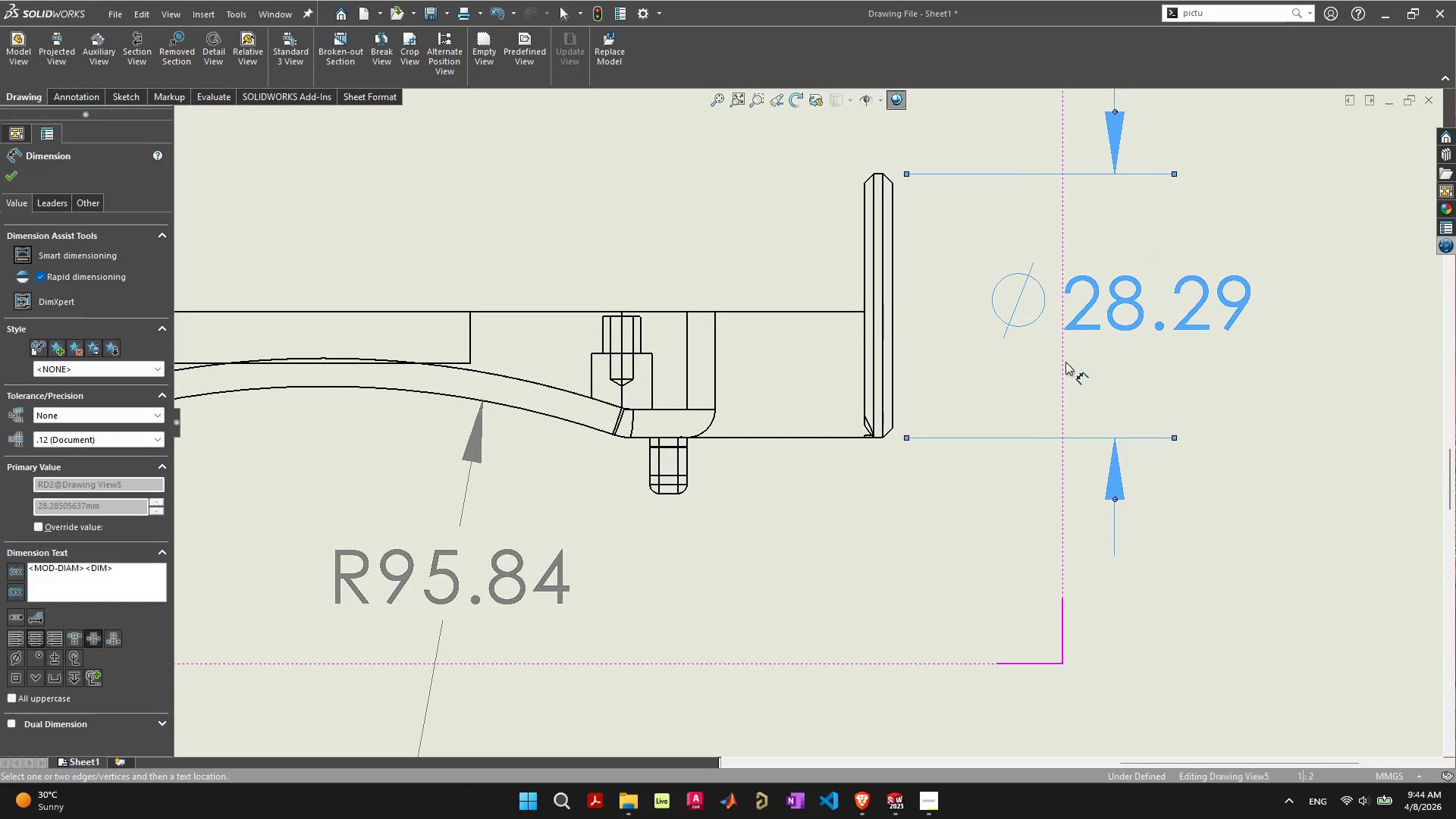 
left_click([999, 507])
 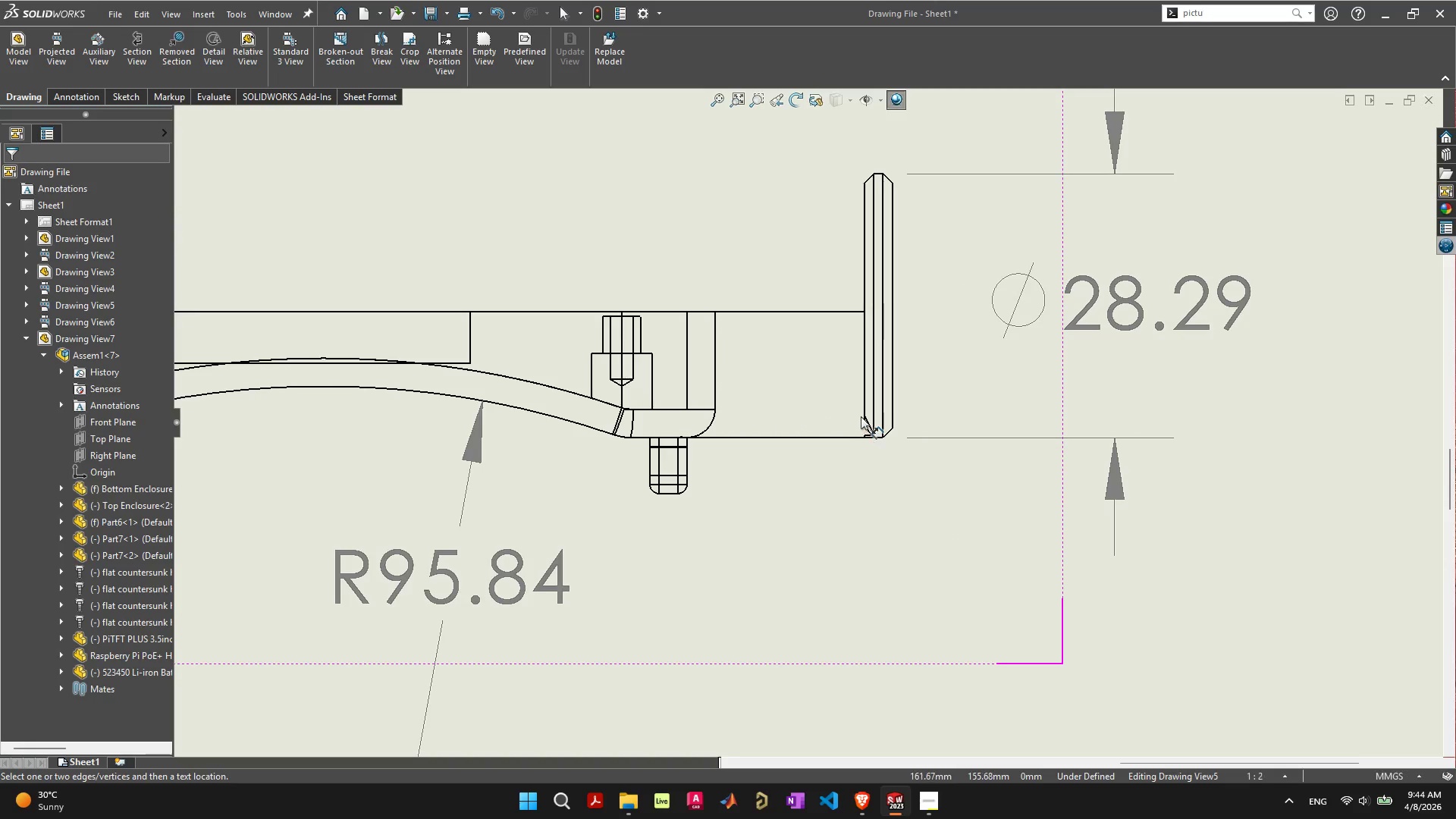 
left_click([862, 410])
 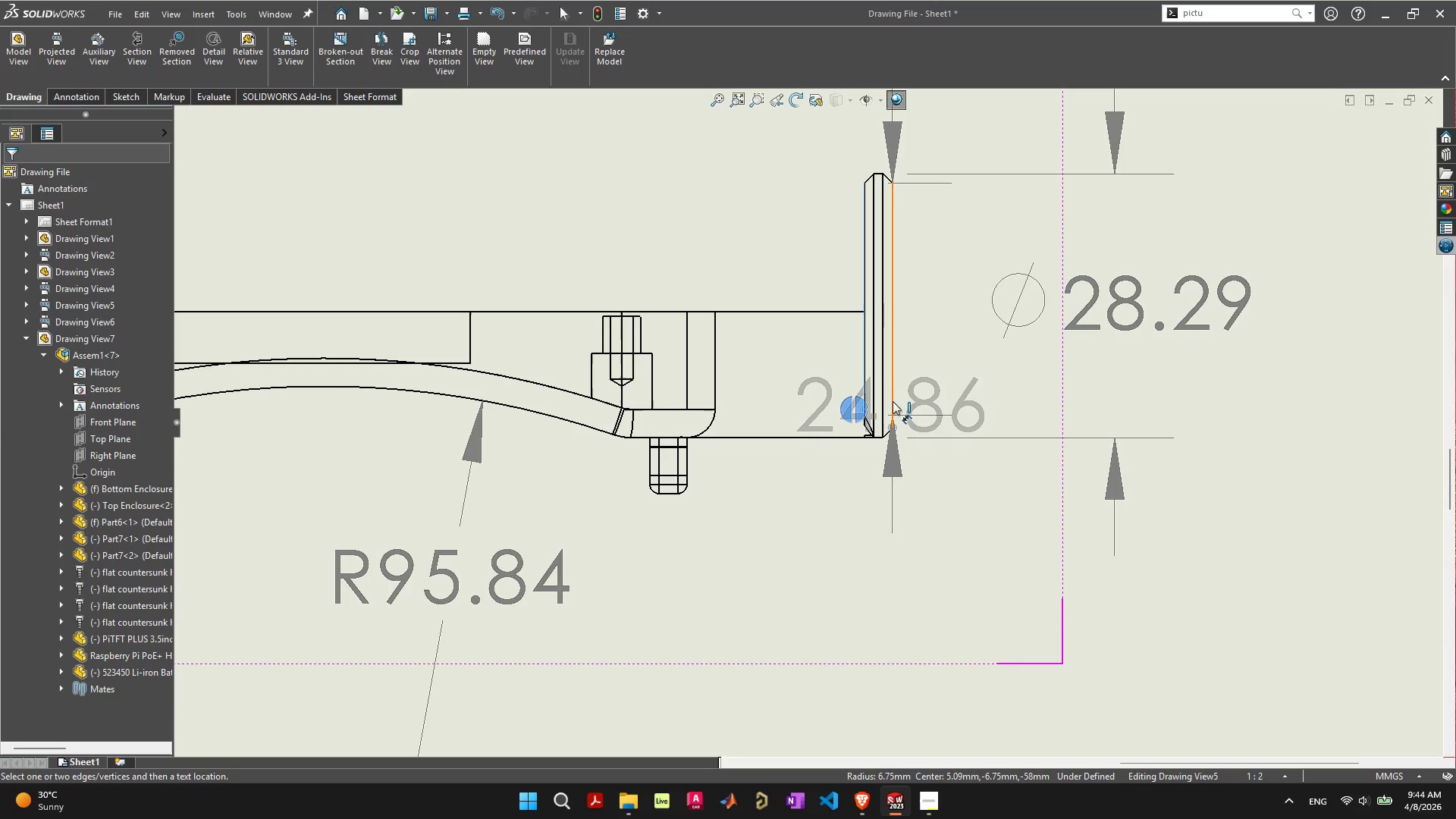 
left_click([893, 401])
 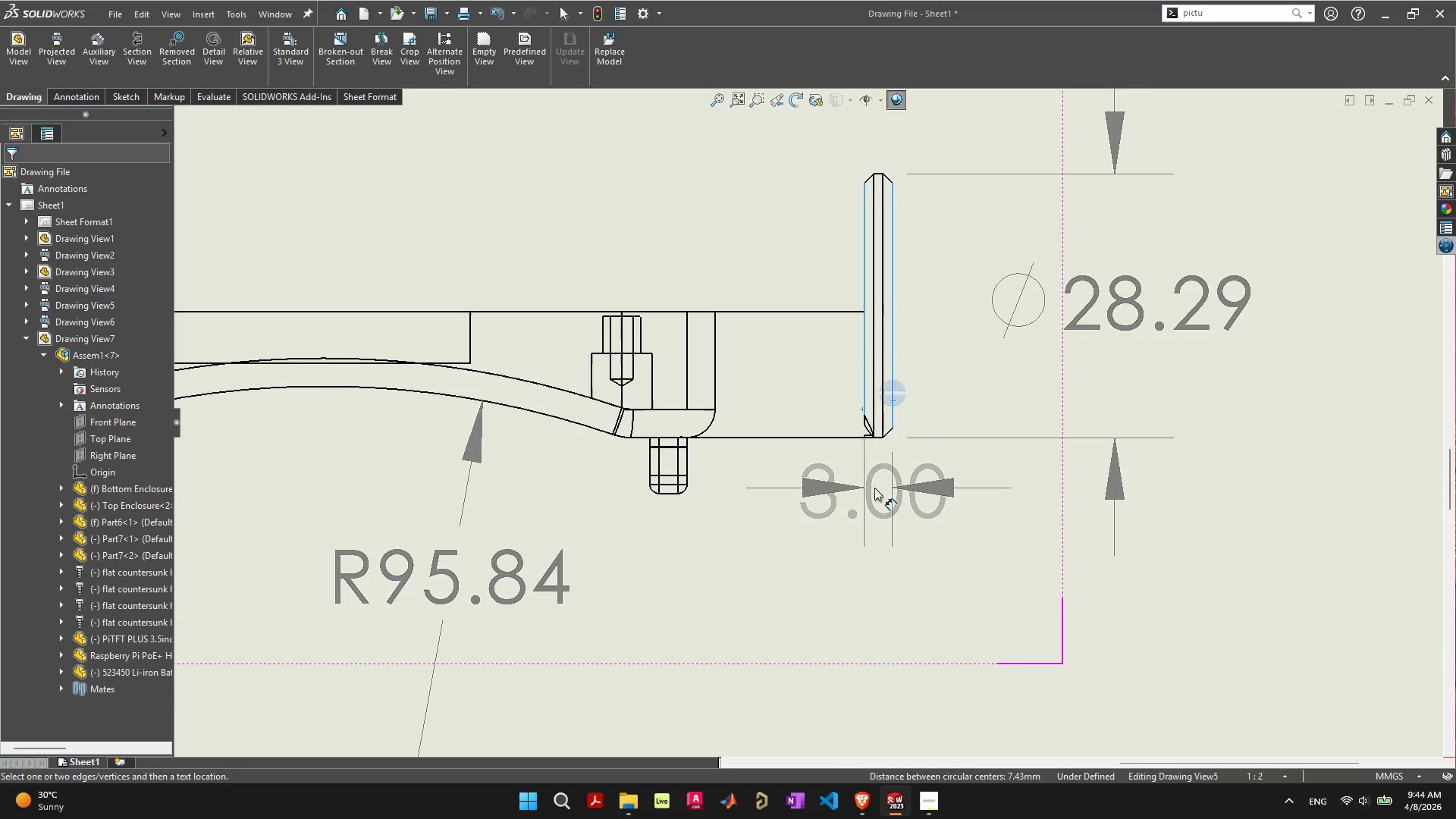 
left_click([874, 488])
 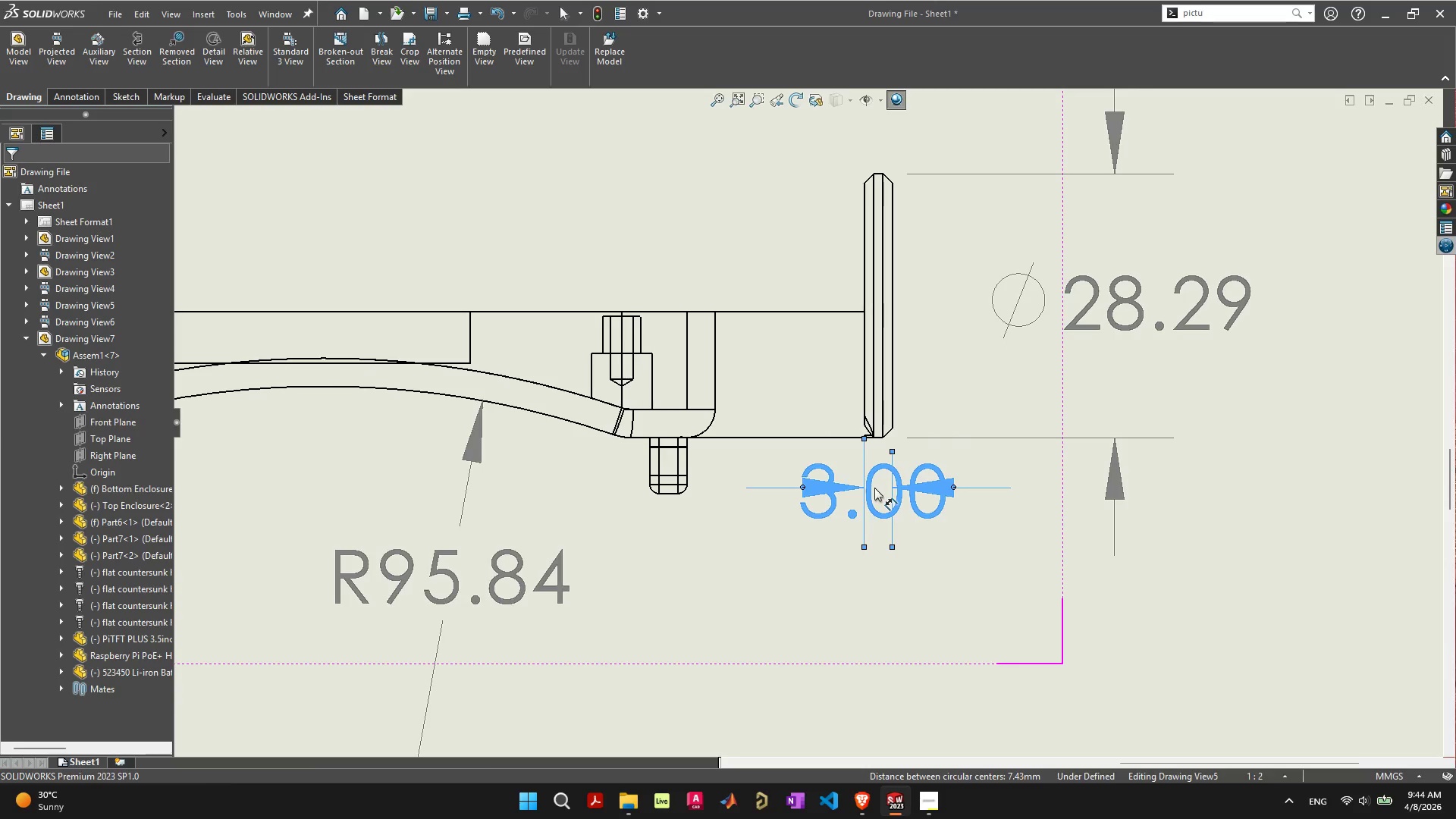 
mouse_move([912, 487])
 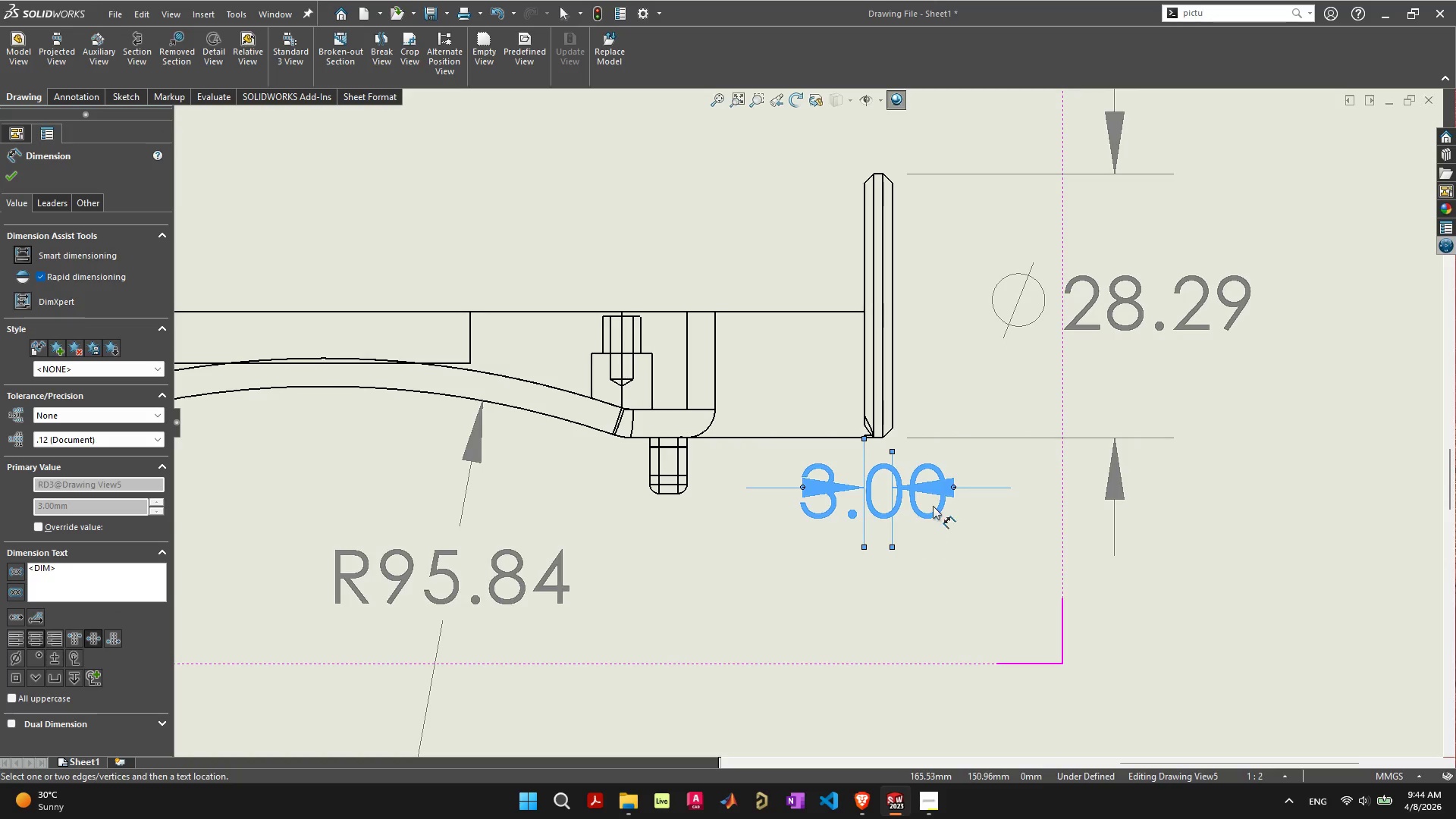 
left_click_drag(start_coordinate=[934, 500], to_coordinate=[1128, 605])
 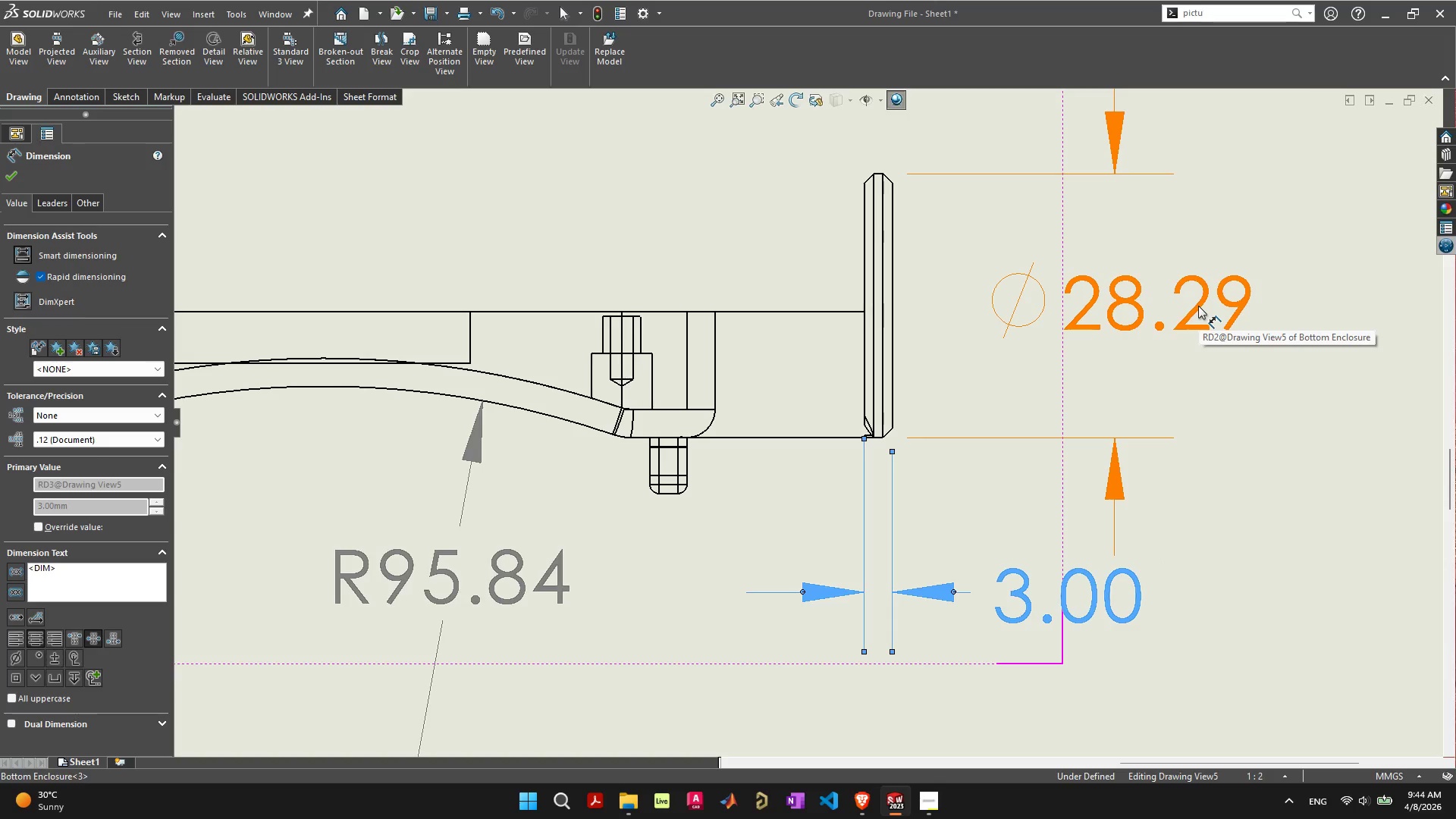 
scroll: coordinate [321, 475], scroll_direction: down, amount: 10.0
 